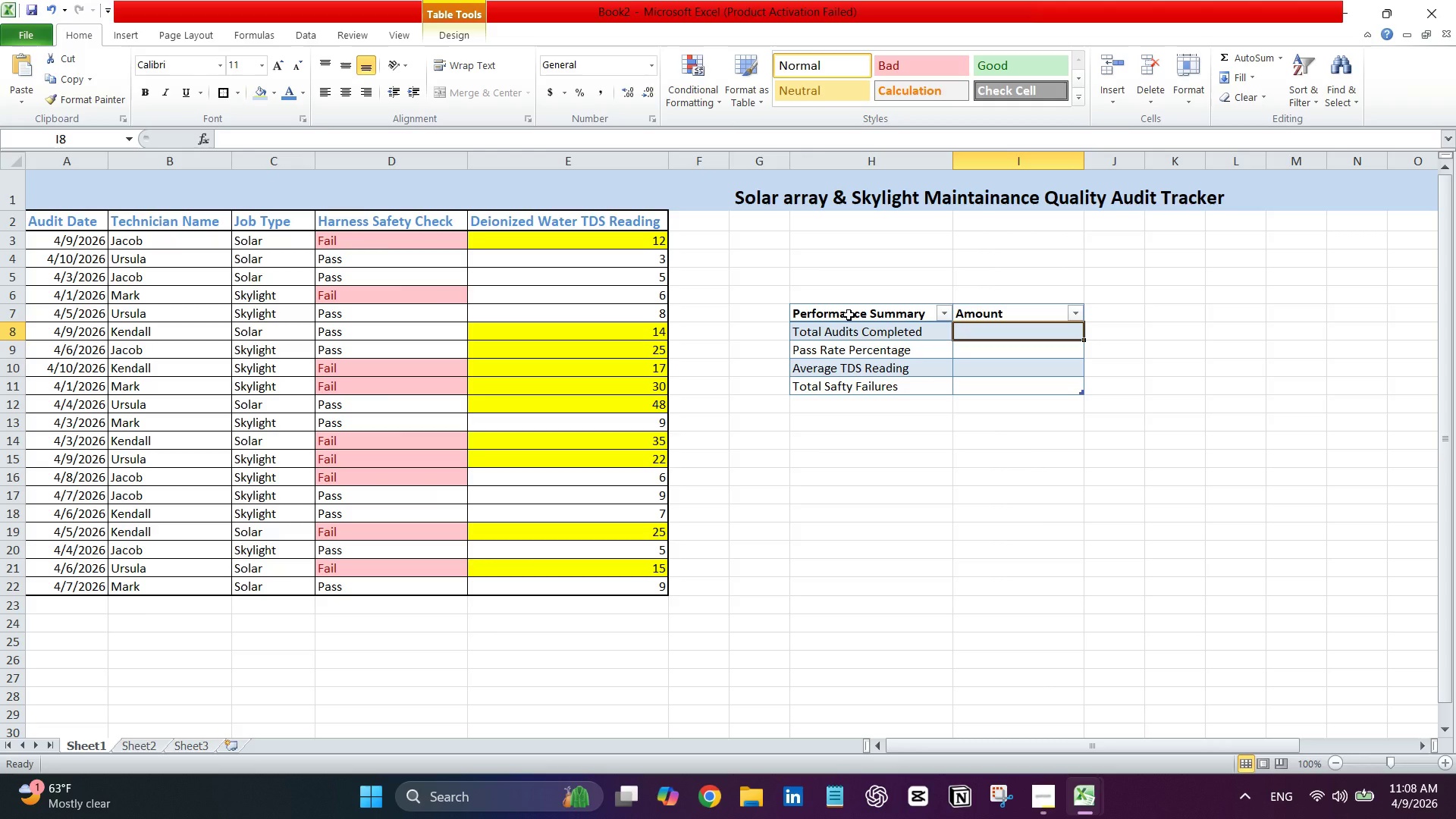 
left_click_drag(start_coordinate=[849, 315], to_coordinate=[1039, 317])
 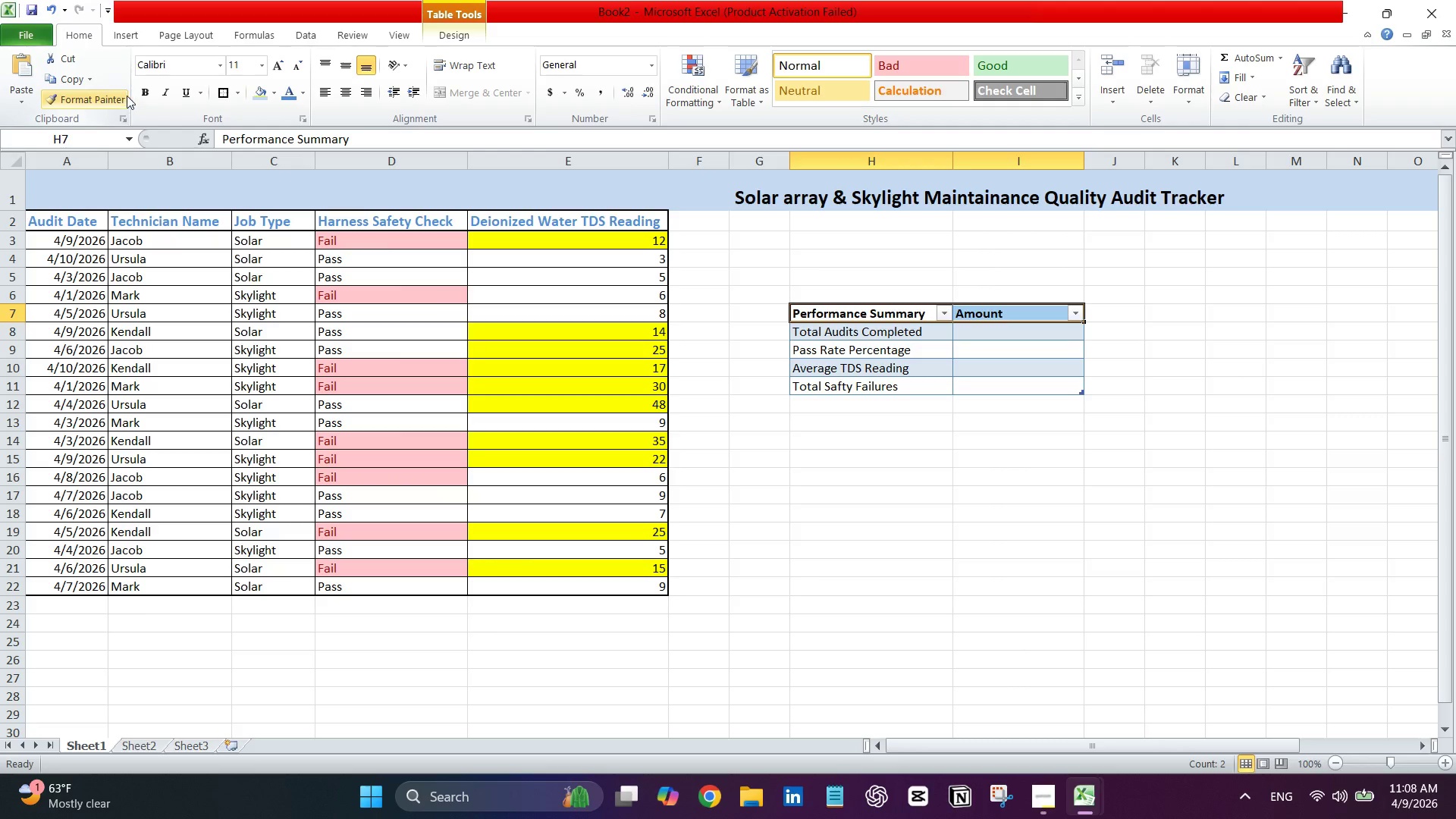 
left_click([144, 83])
 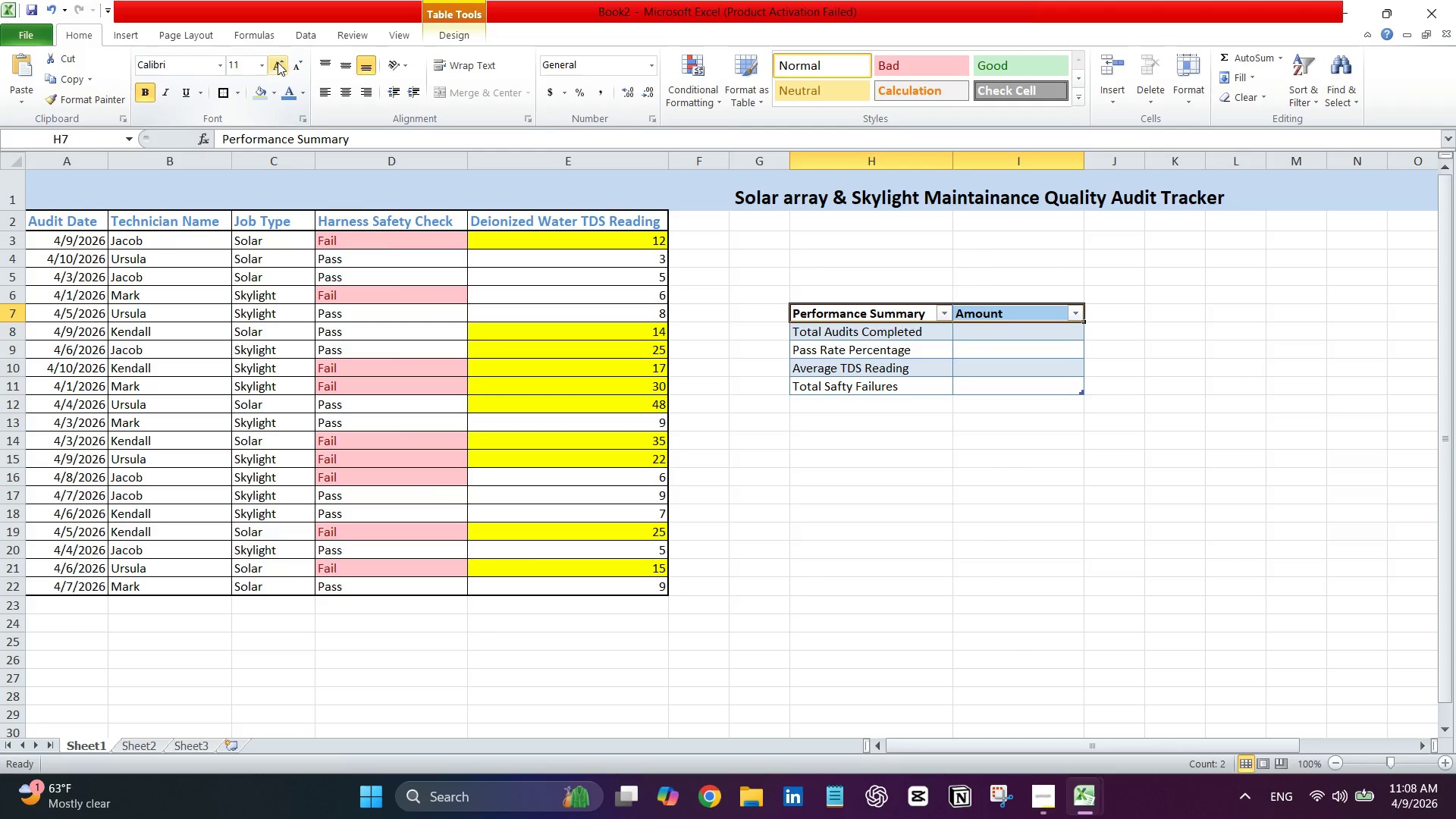 
wait(8.09)
 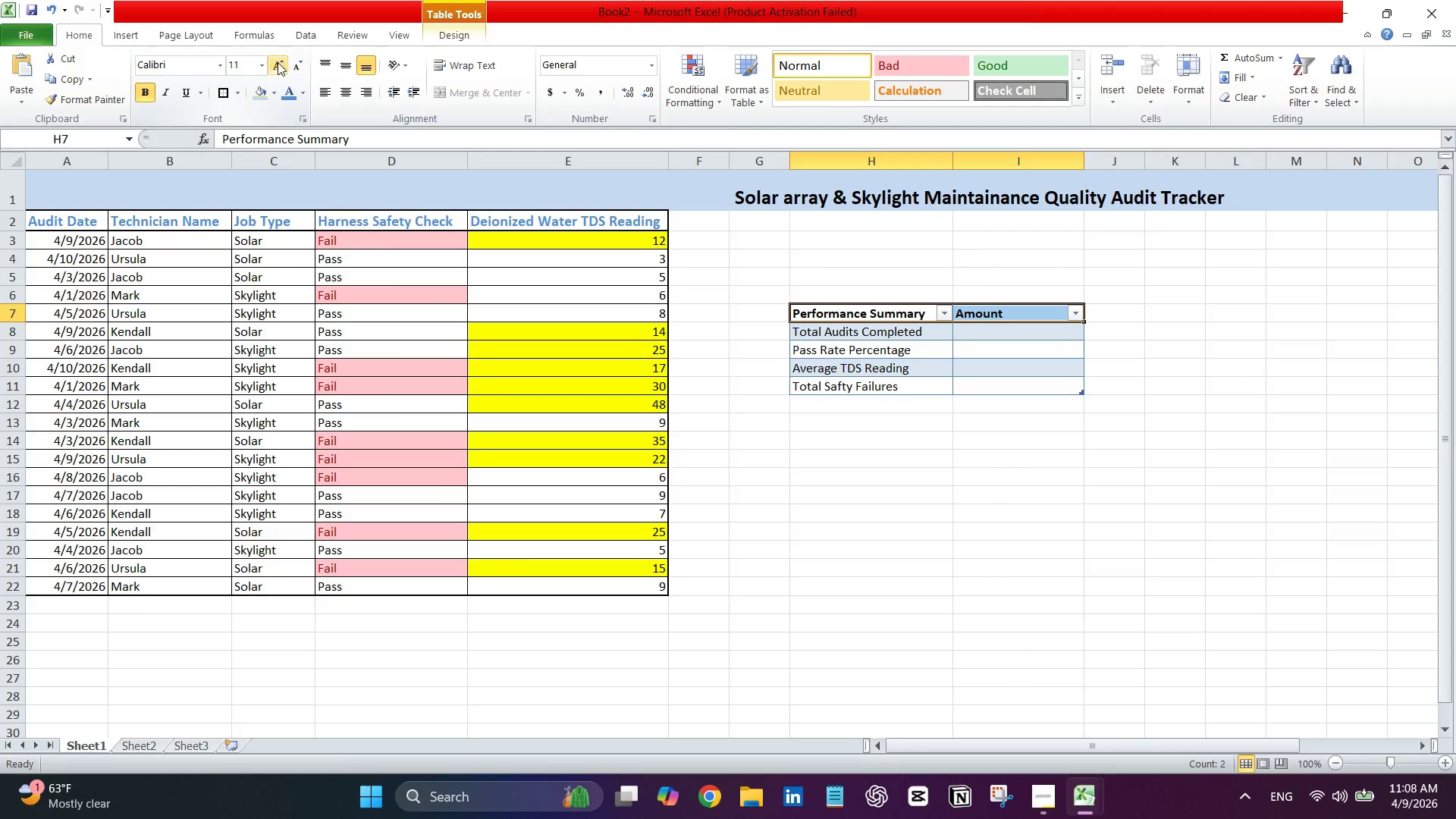 
left_click([943, 429])
 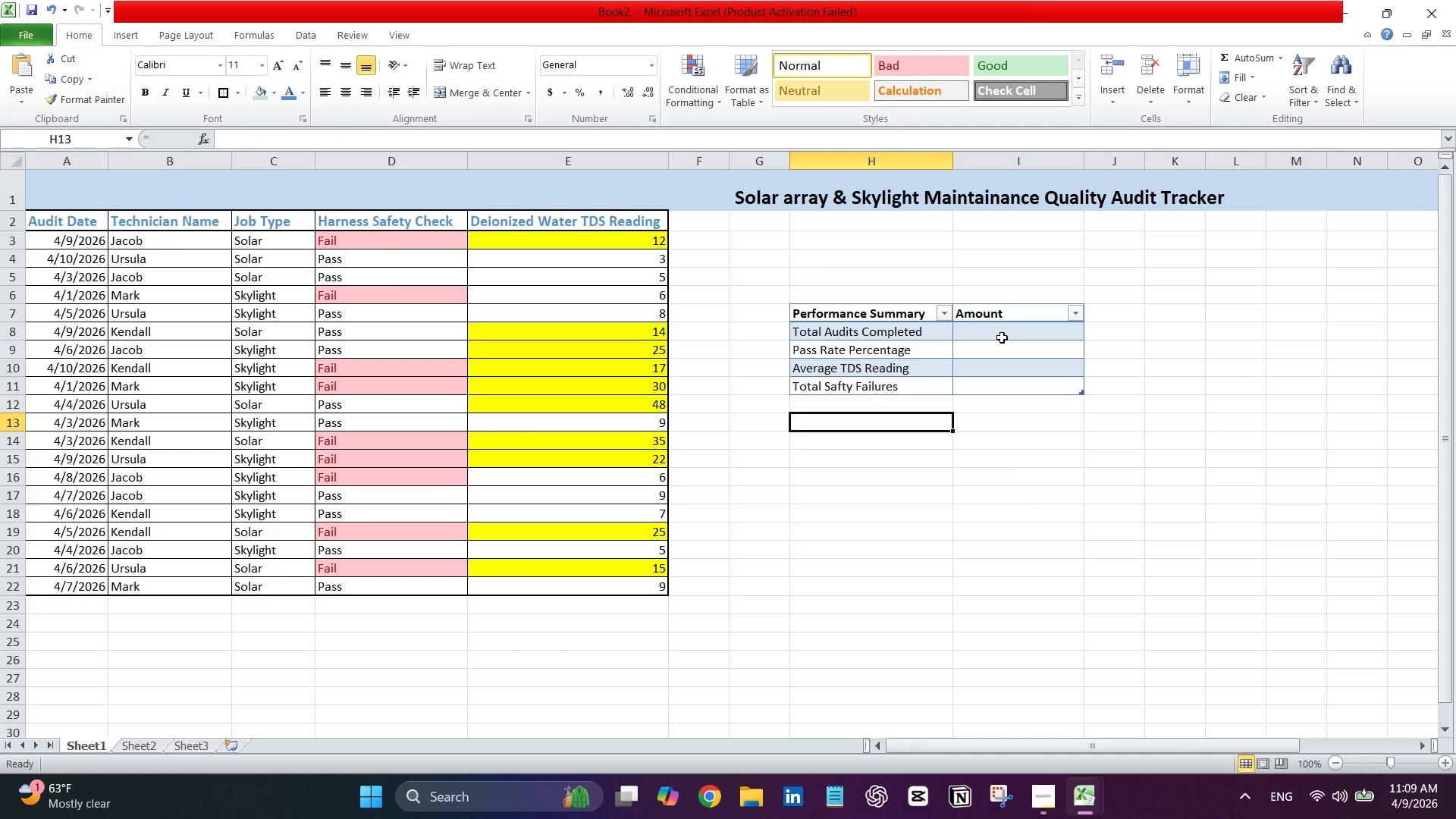 
left_click([1003, 337])
 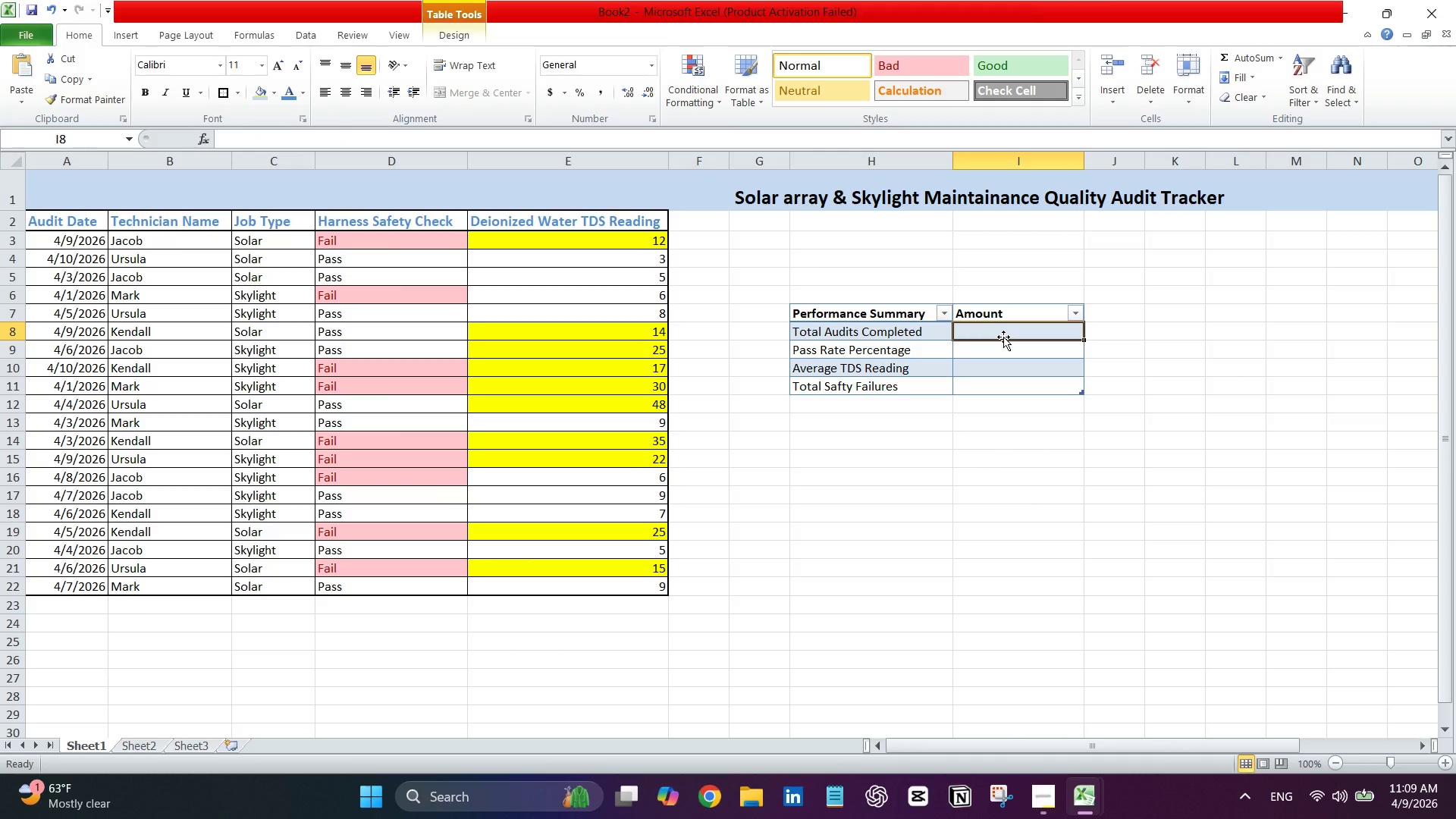 
type(=counta)
 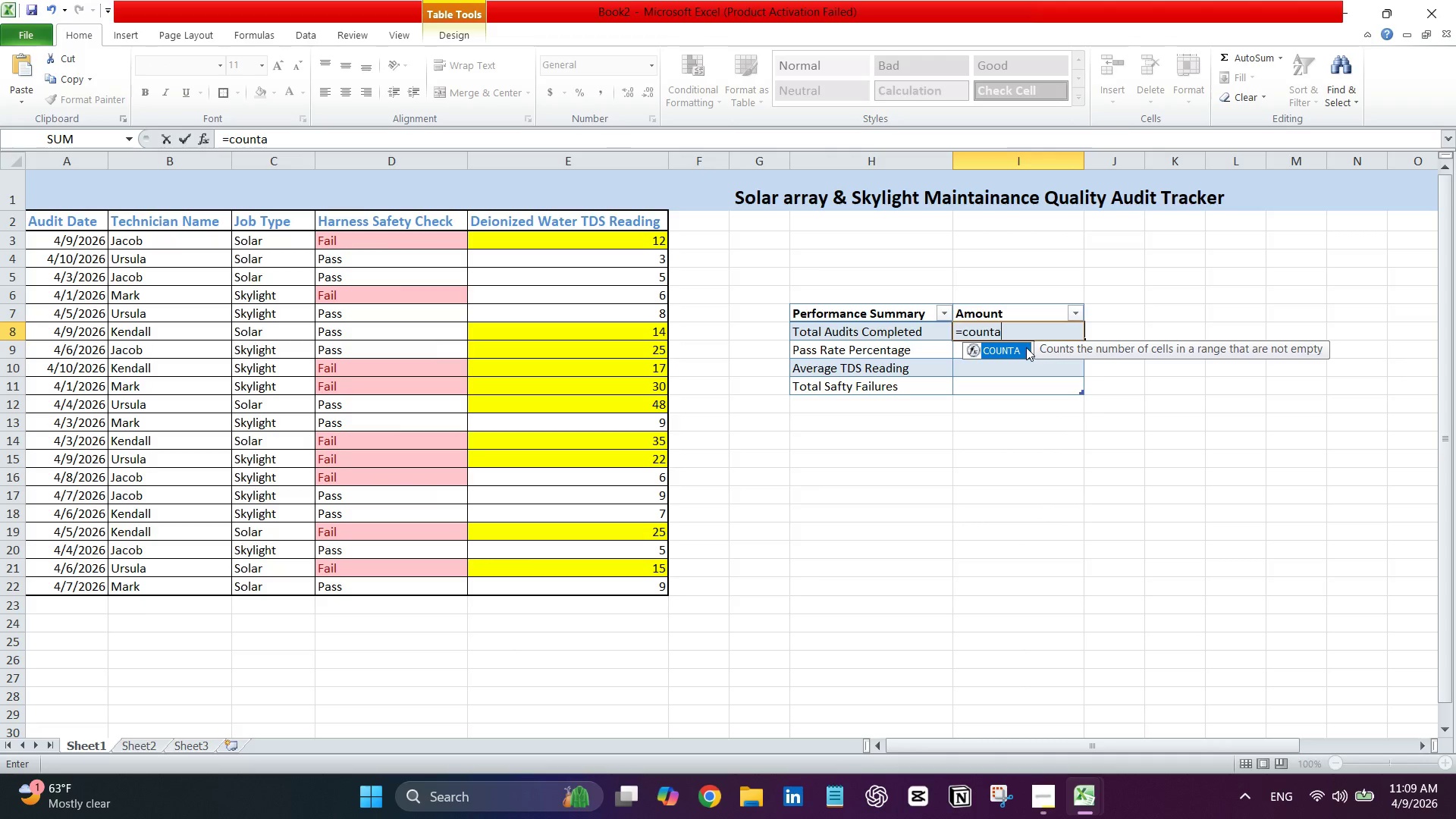 
left_click([1014, 347])
 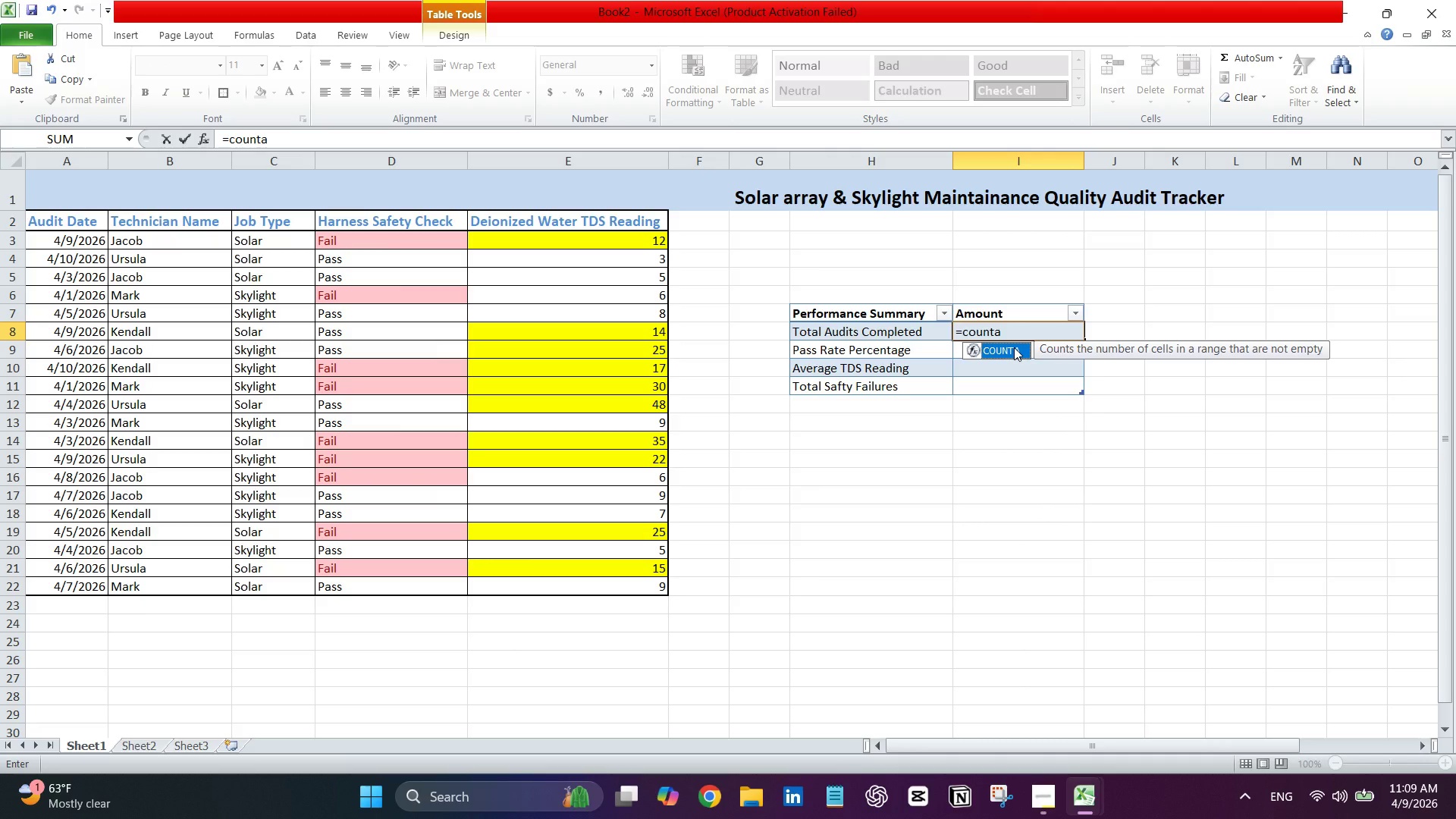 
double_click([1014, 347])
 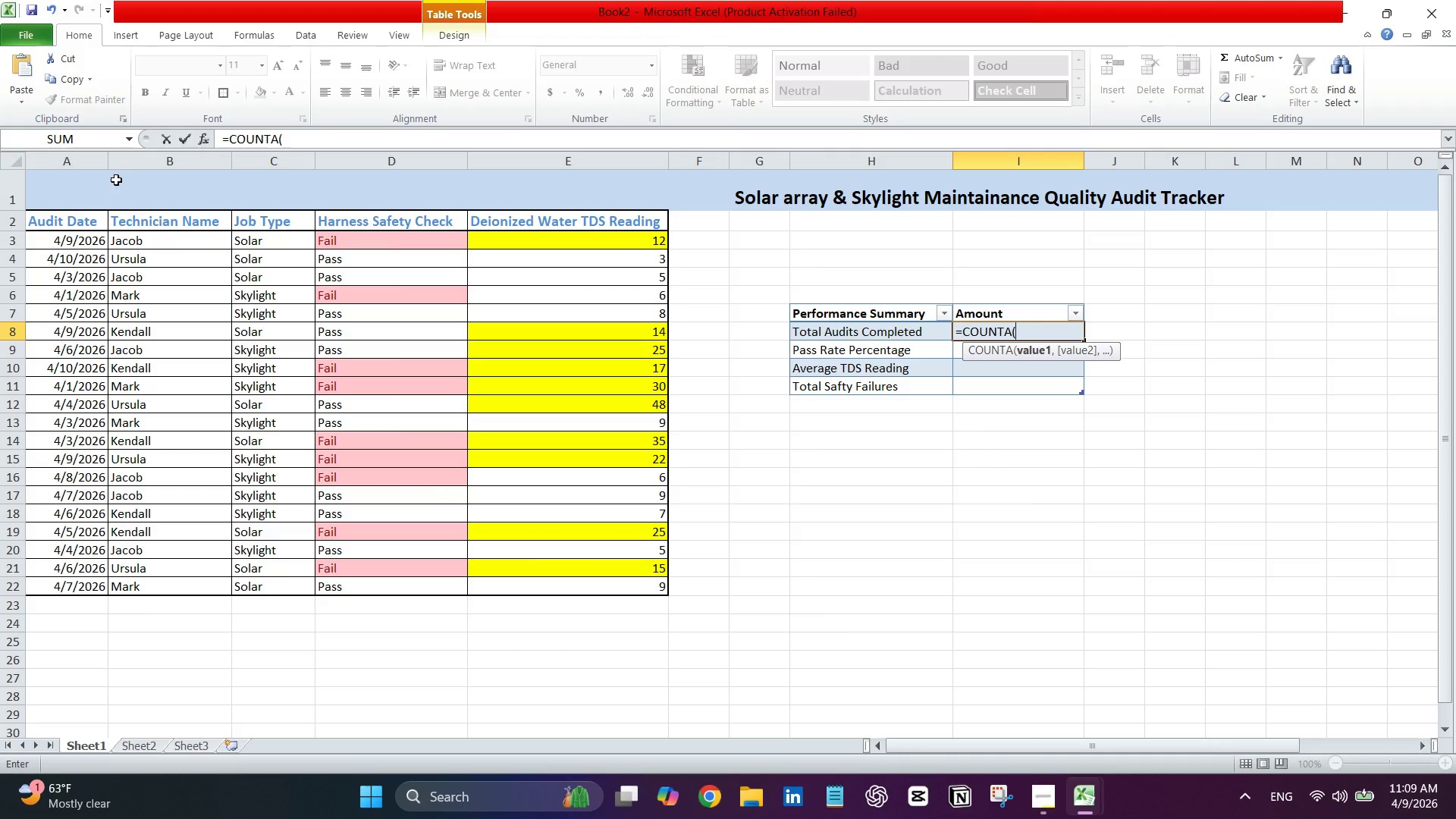 
wait(6.09)
 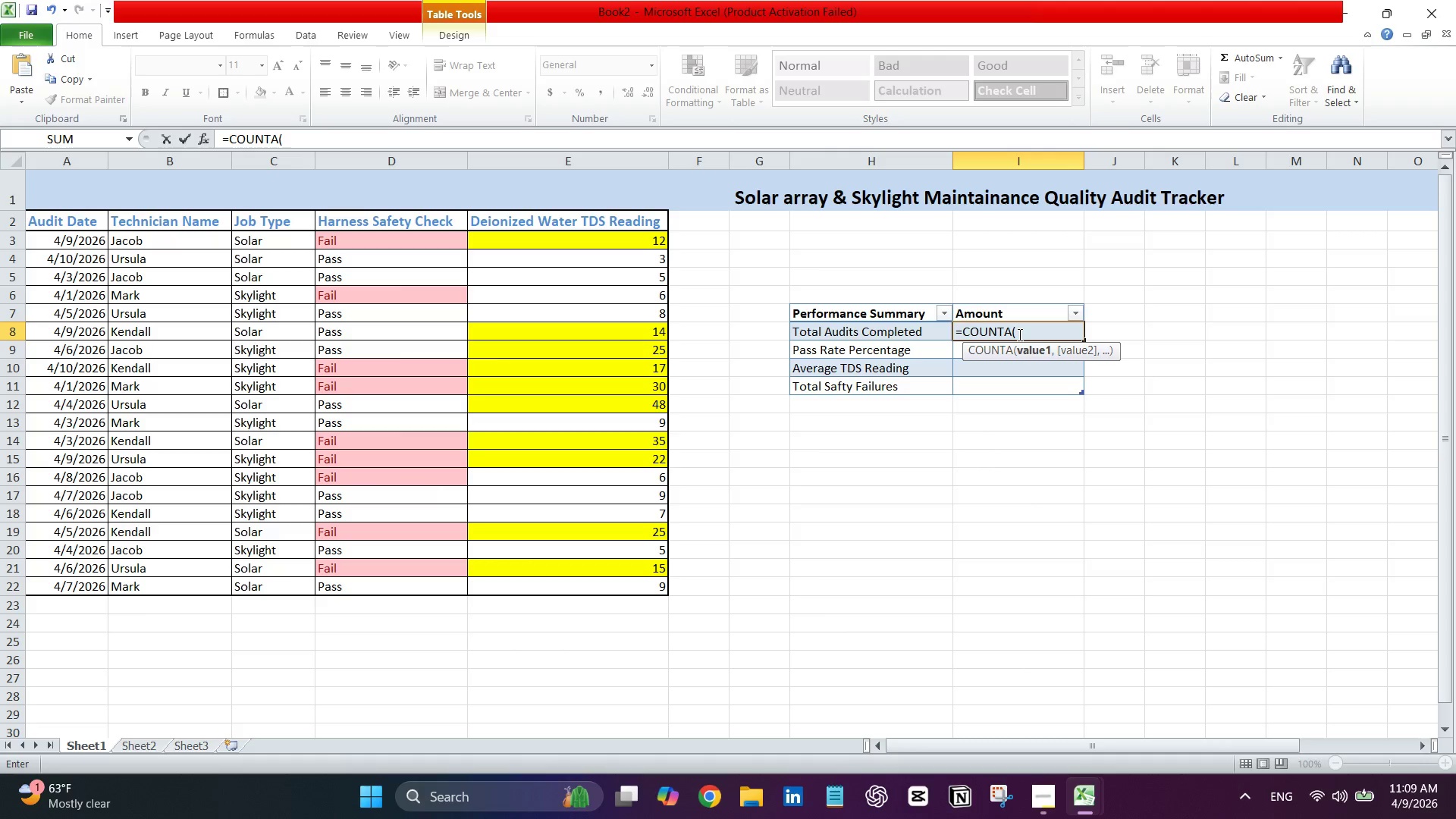 
left_click_drag(start_coordinate=[77, 238], to_coordinate=[63, 590])
 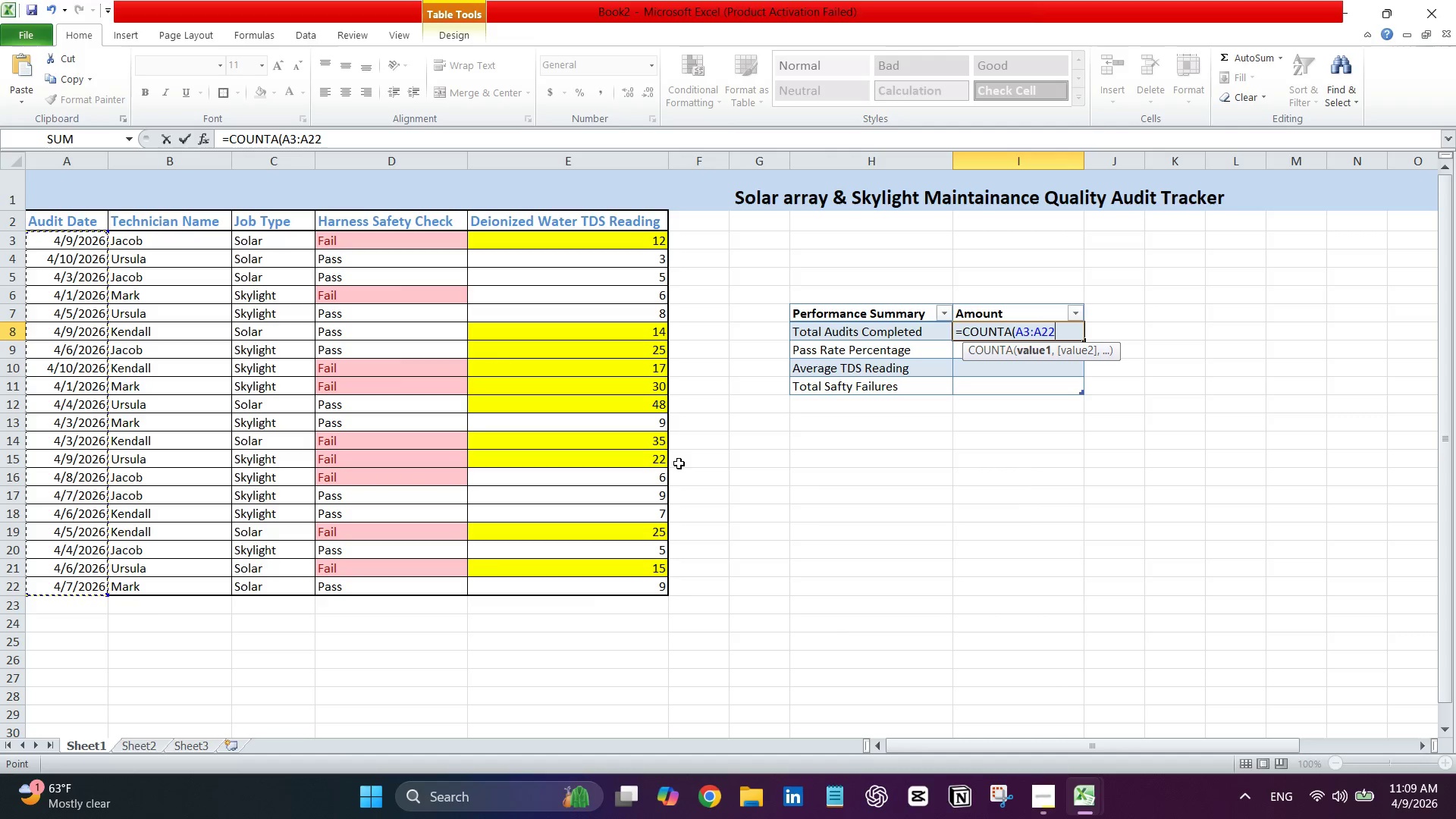 
wait(5.34)
 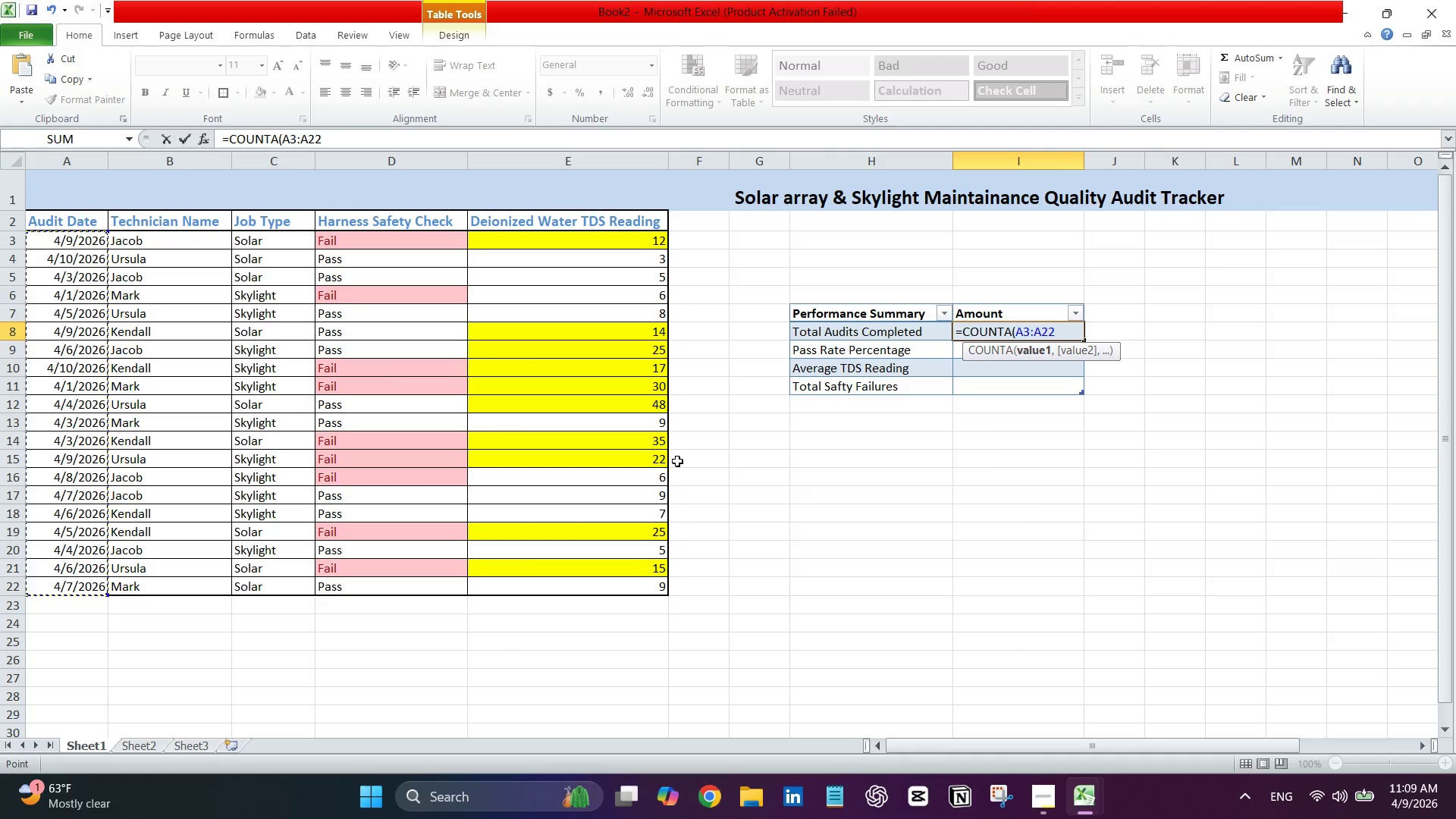 
key(Shift+0)
 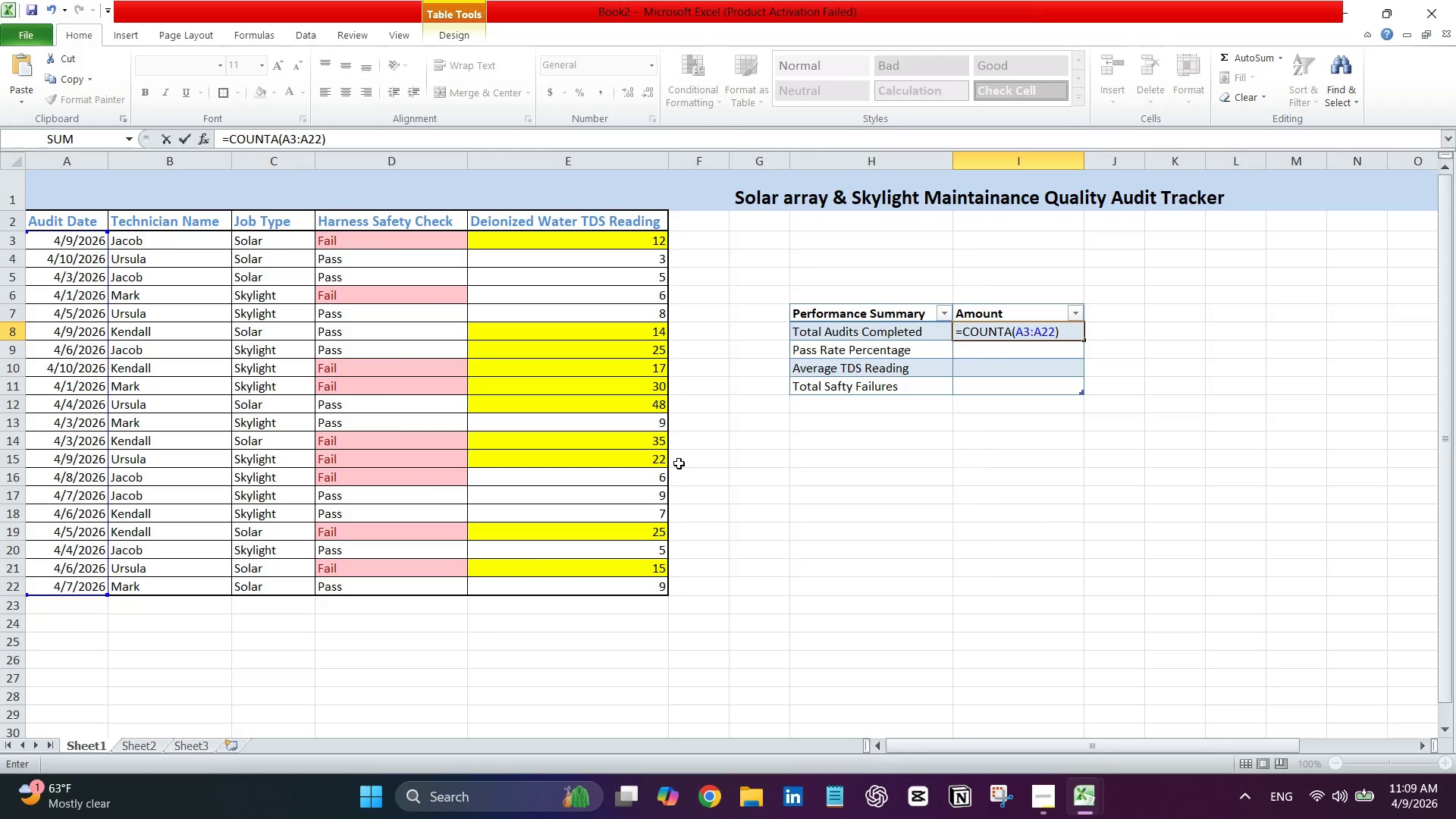 
key(Enter)
 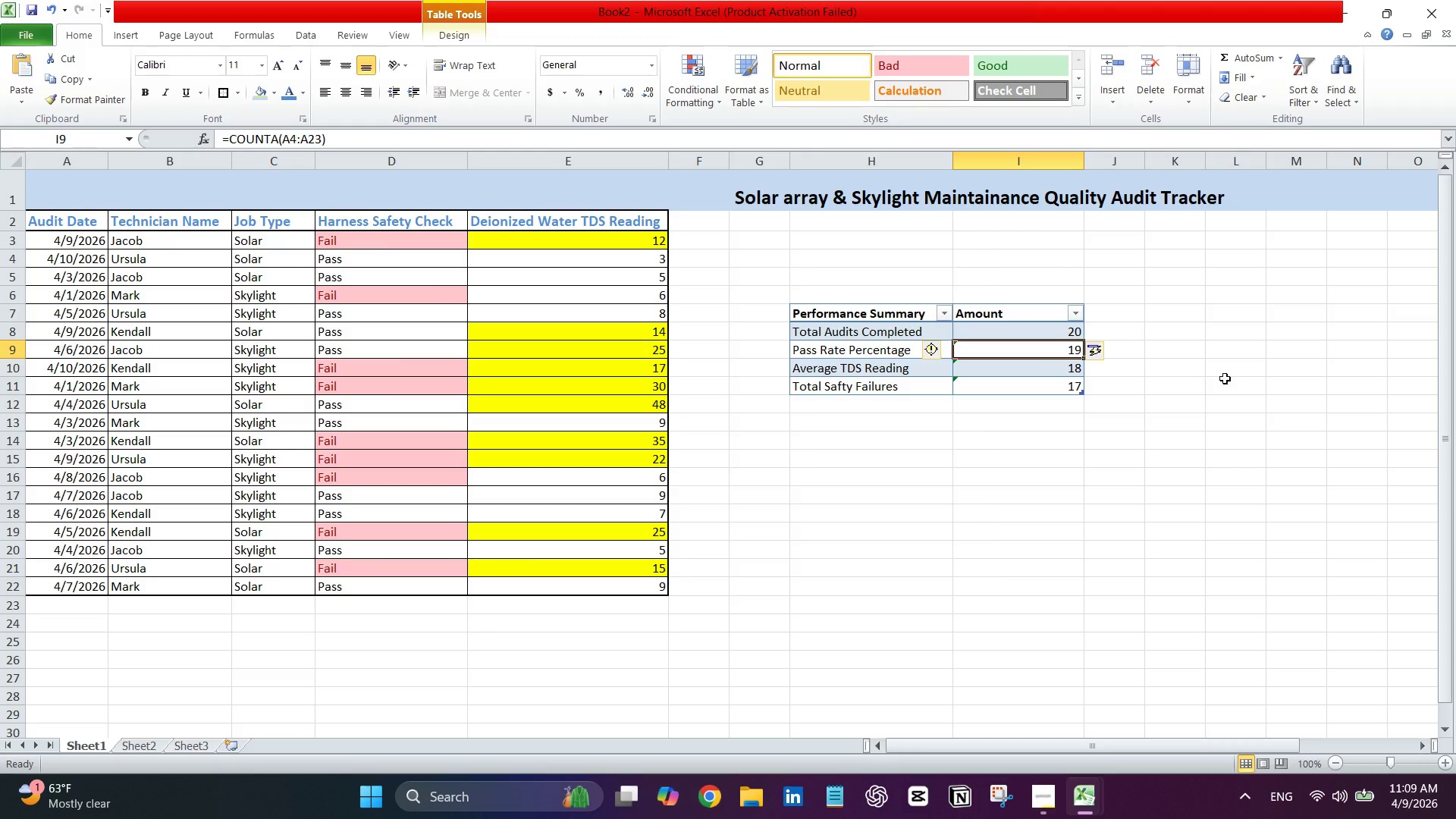 
mouse_move([1054, 340])
 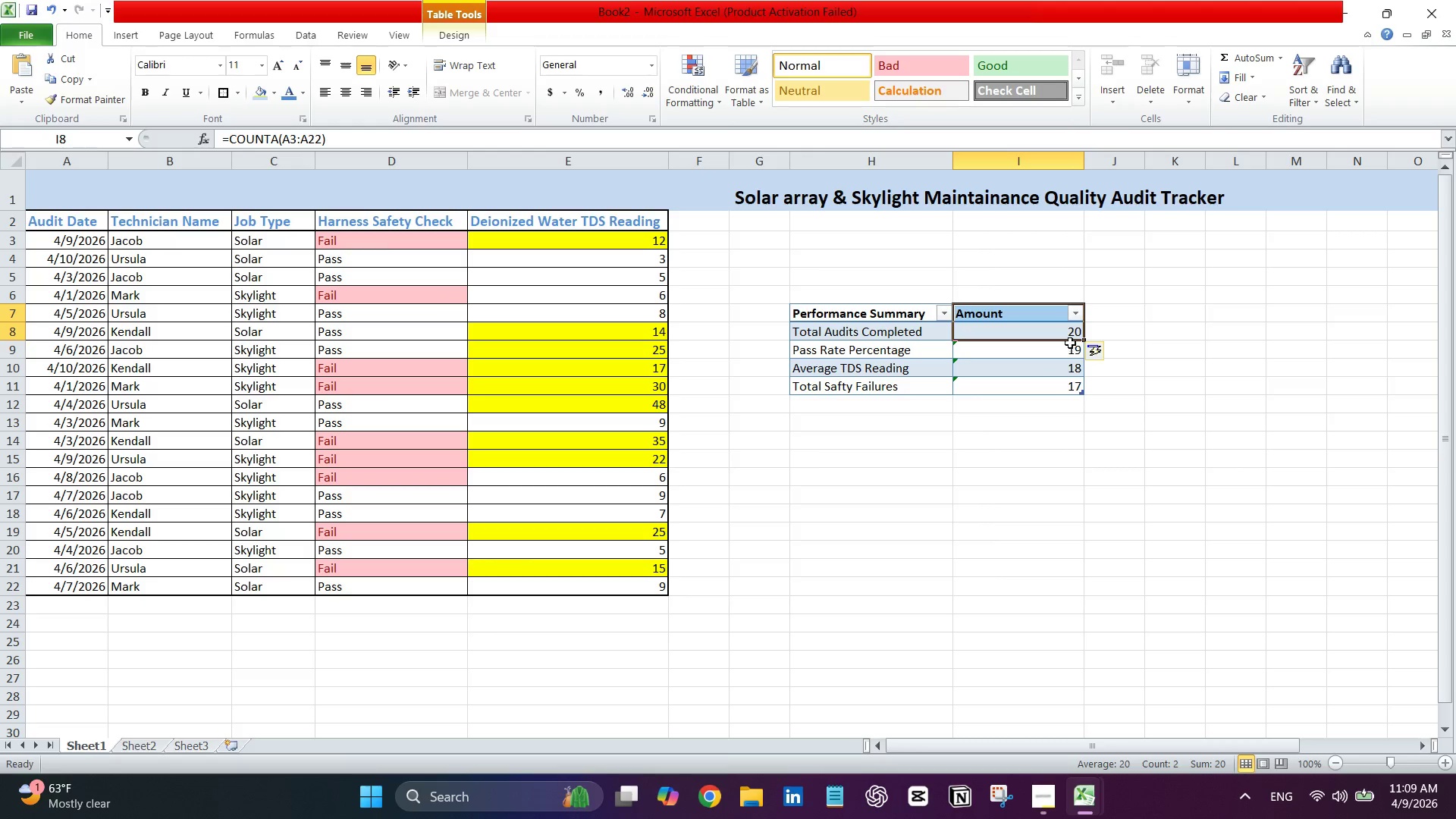 
left_click([1070, 342])
 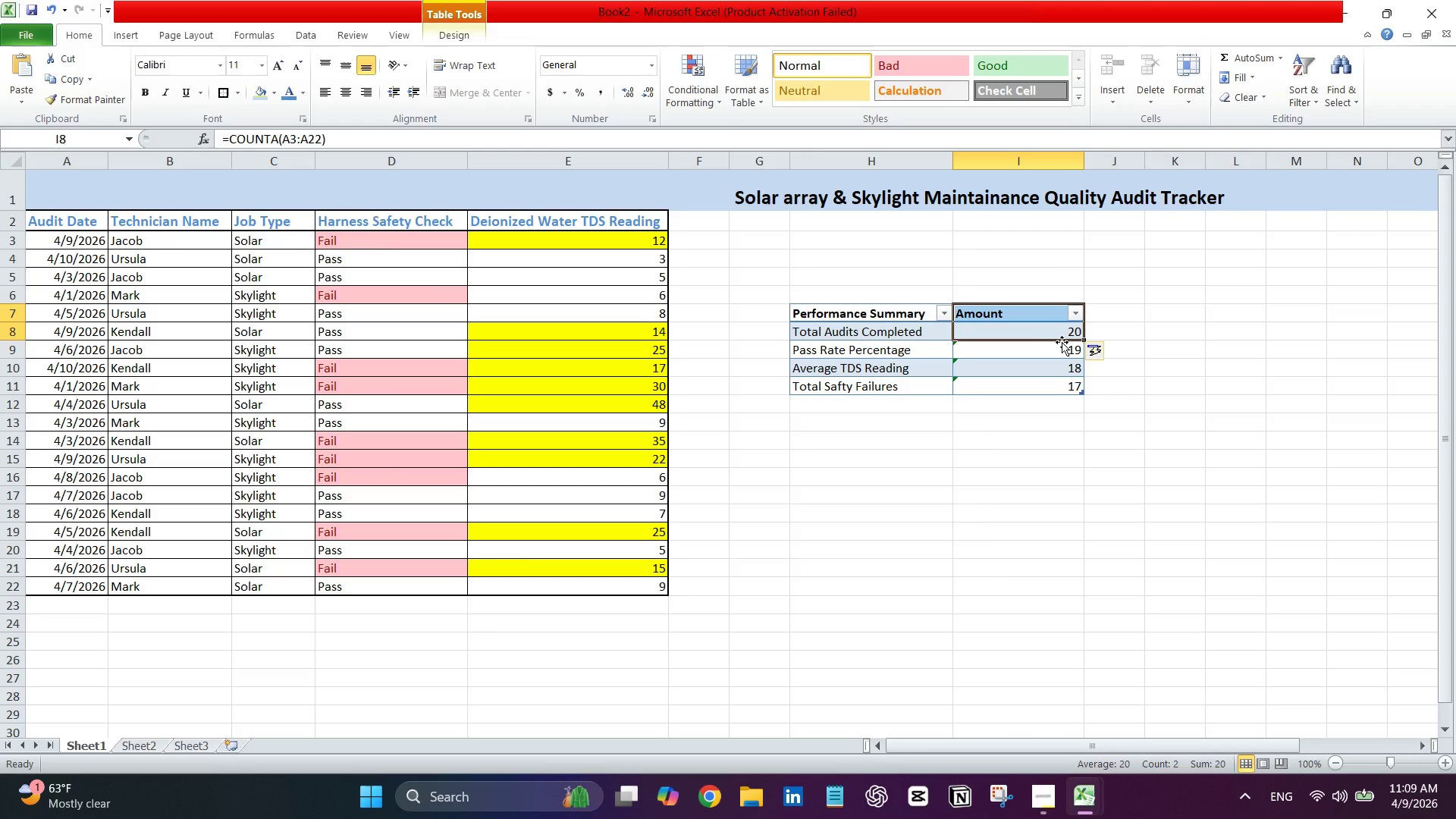 
left_click([1057, 342])
 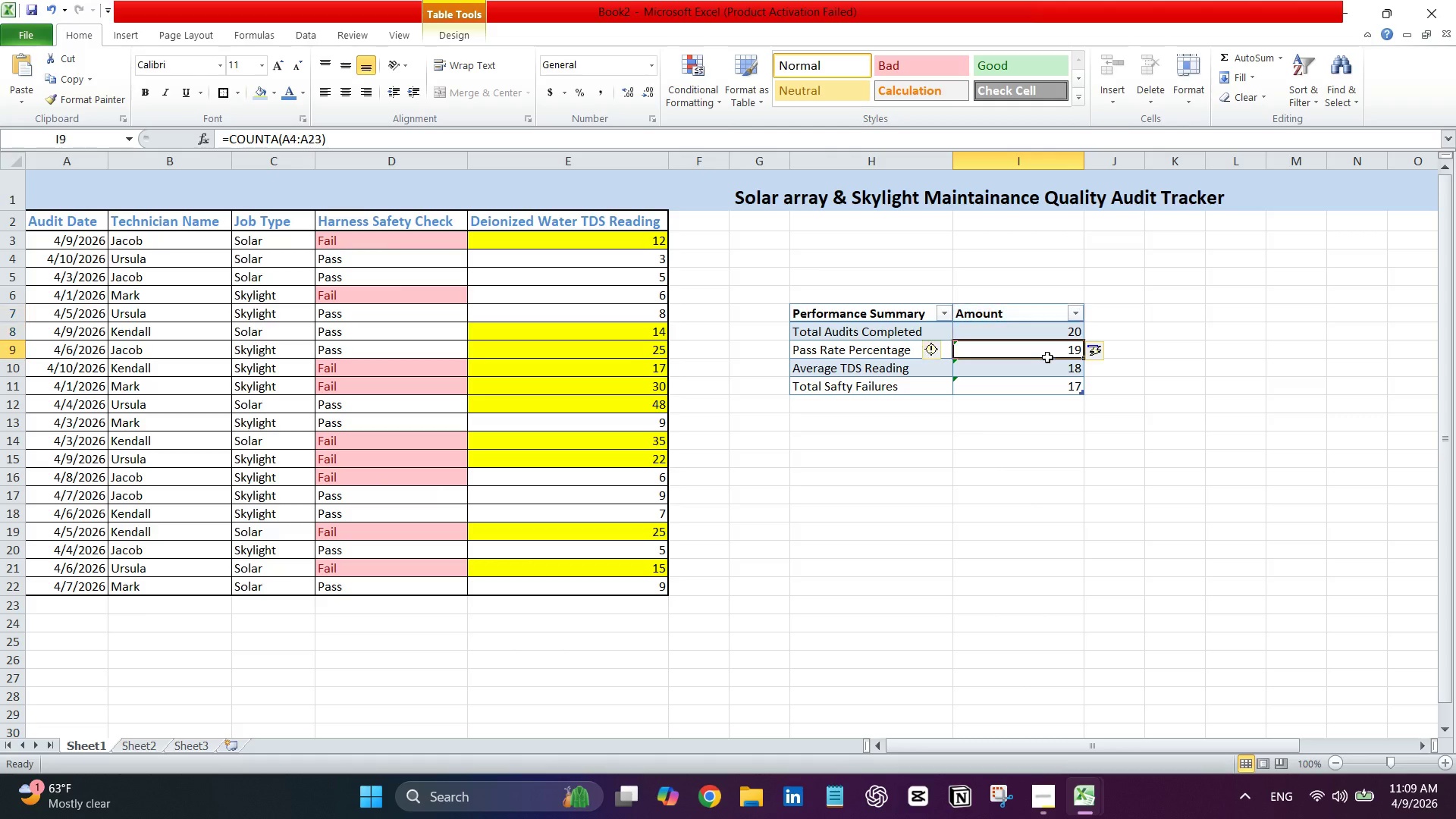 
double_click([1047, 357])
 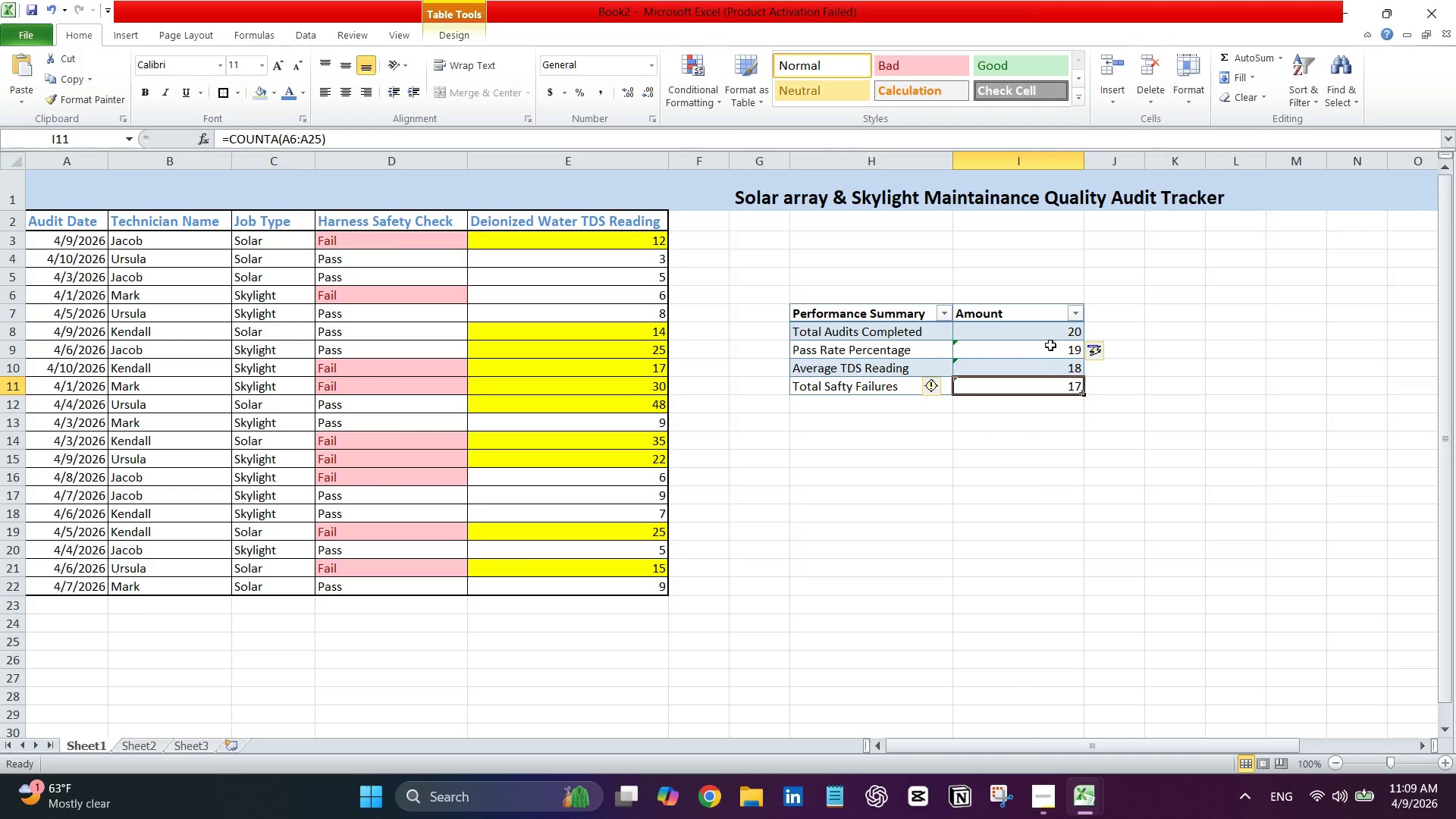 
left_click([1050, 344])
 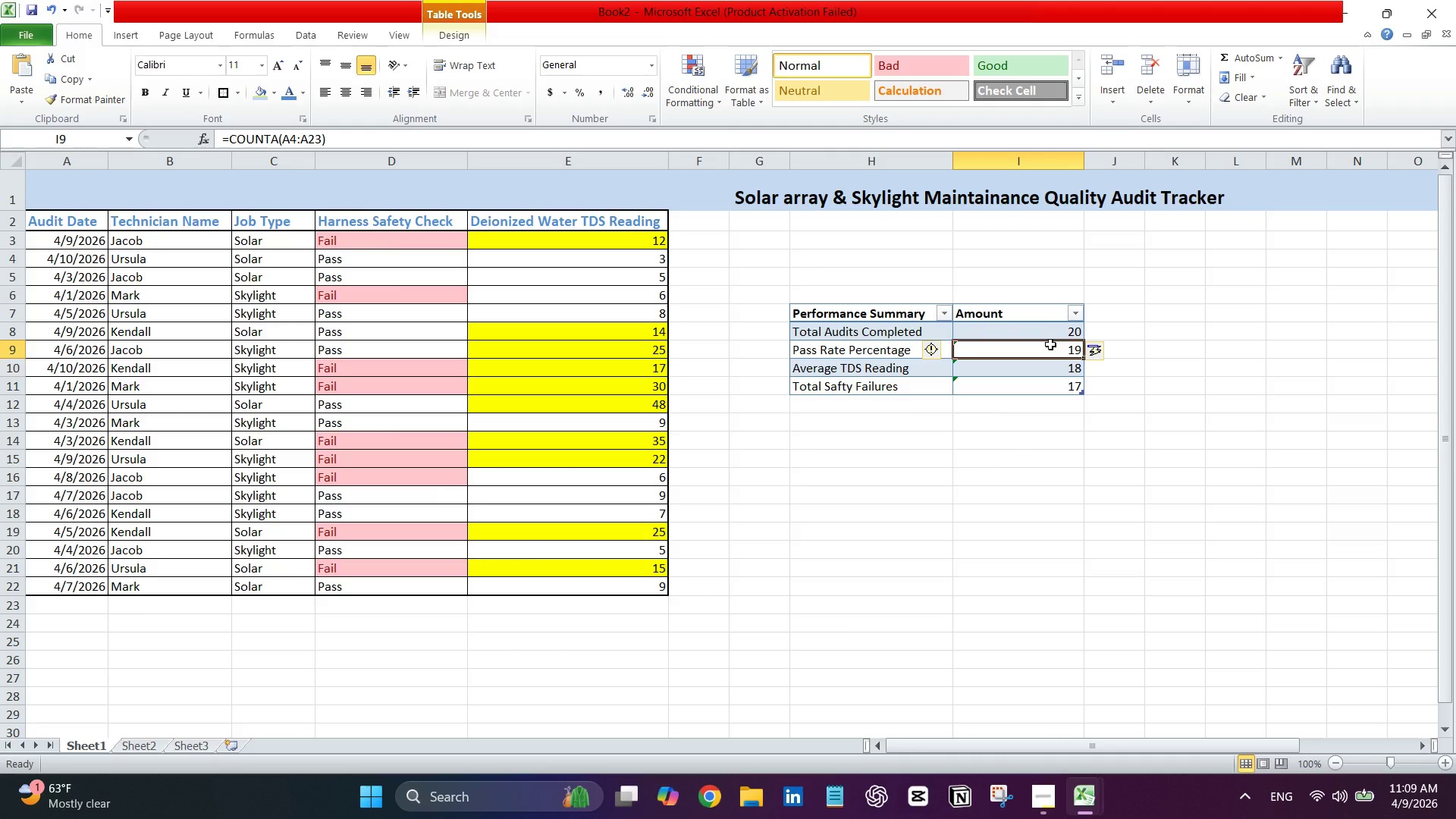 
left_click_drag(start_coordinate=[1050, 344], to_coordinate=[1050, 387])
 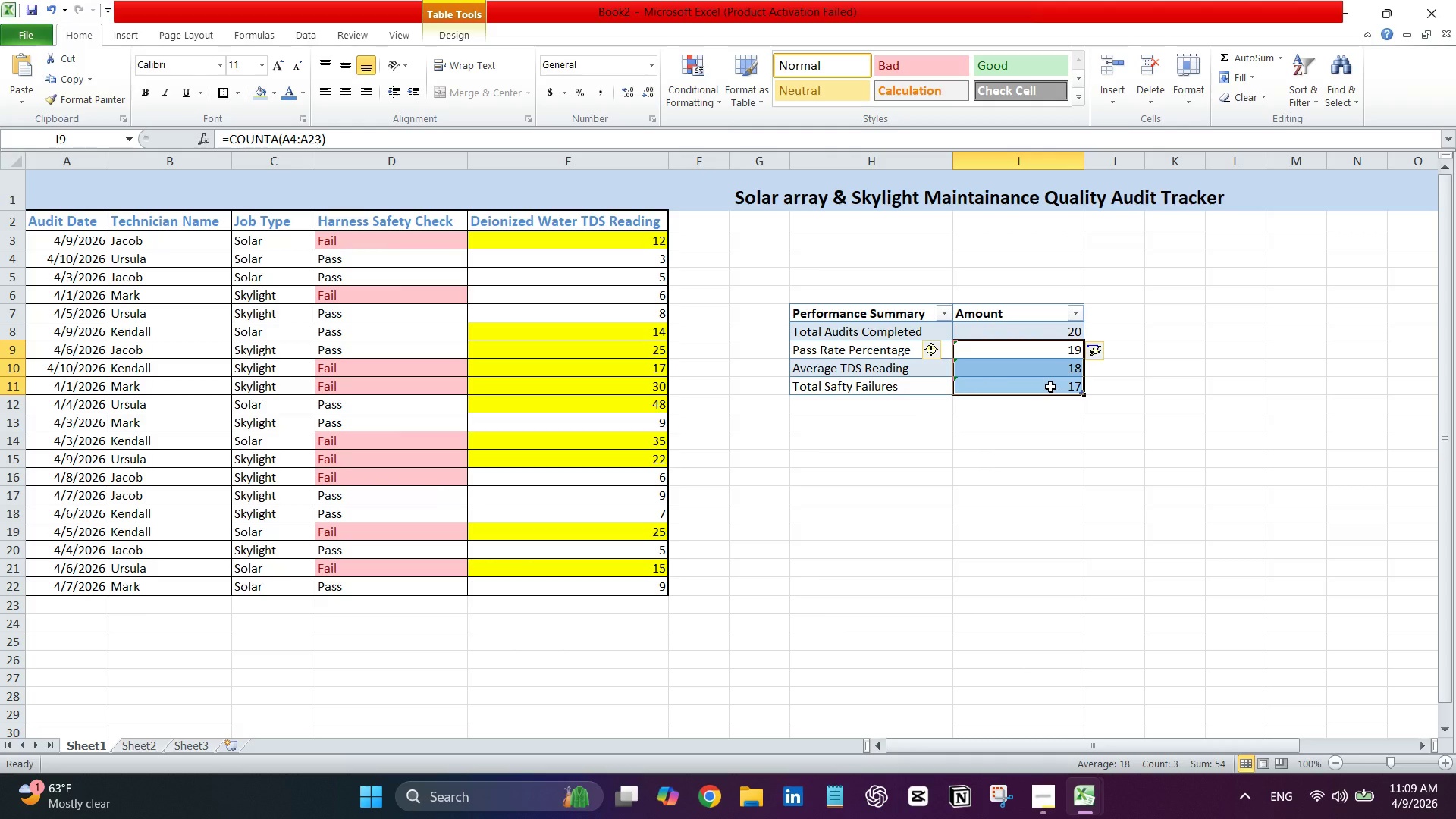 
key(Backspace)
 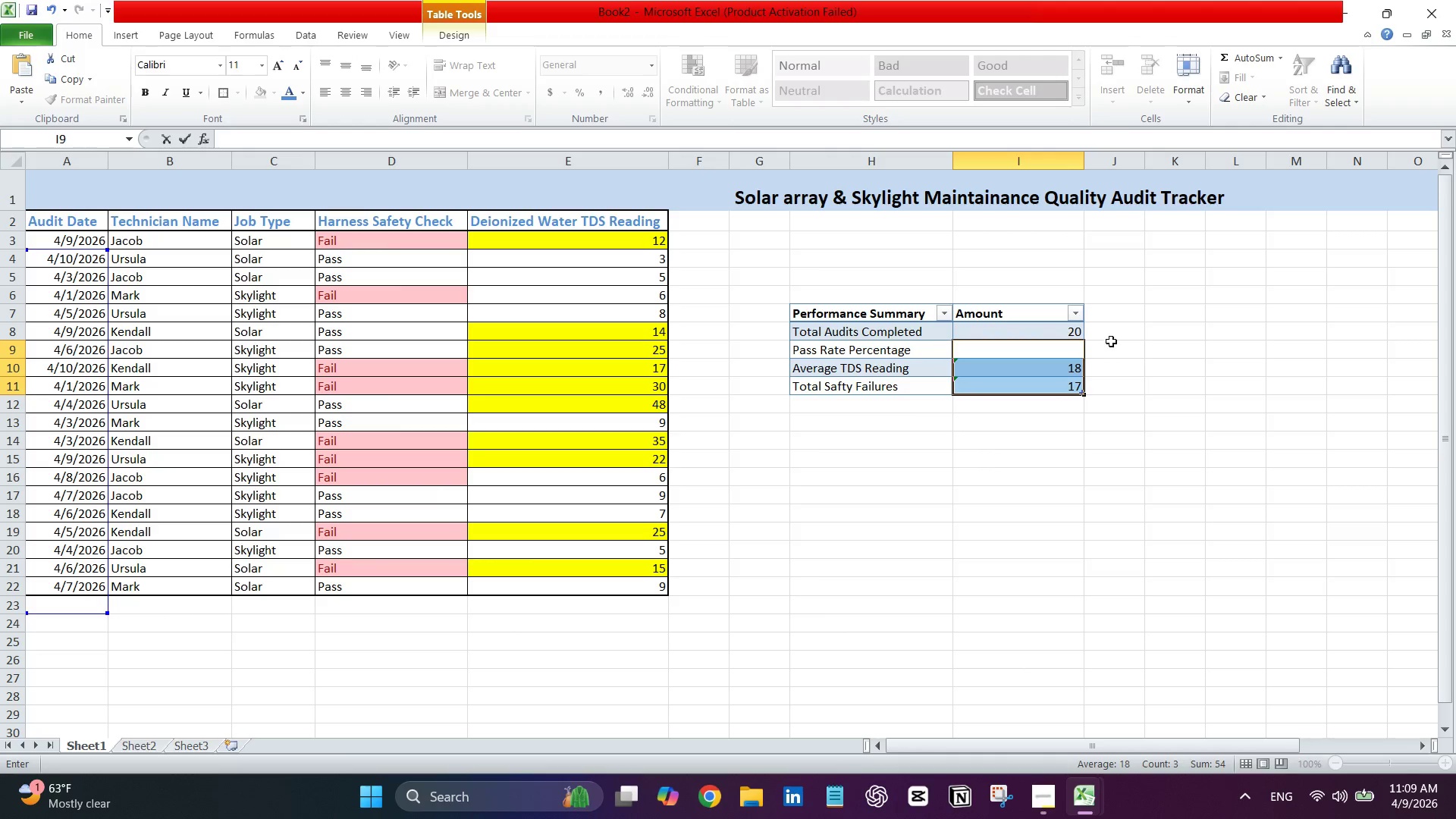 
left_click([1082, 369])
 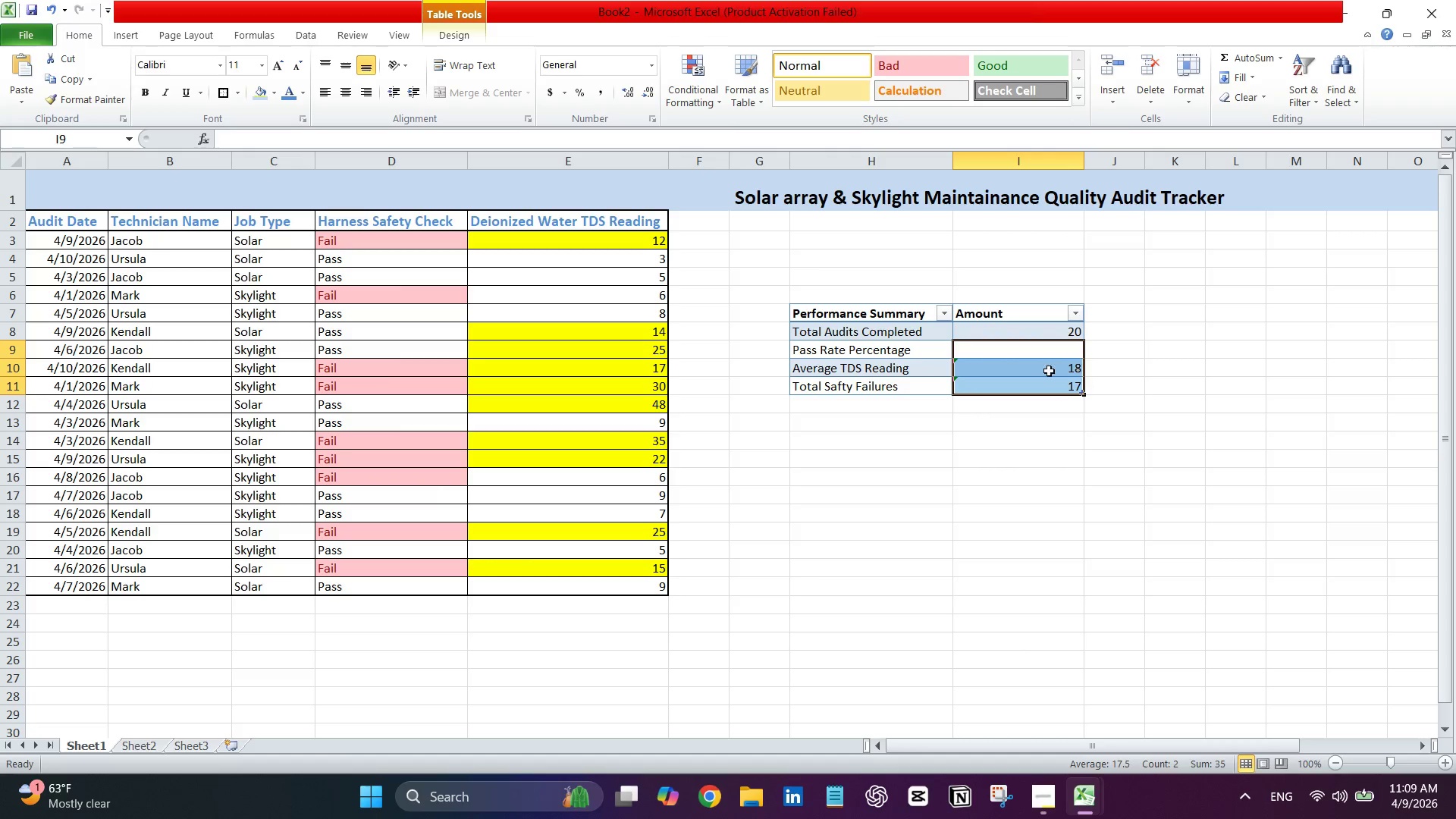 
left_click([1046, 371])
 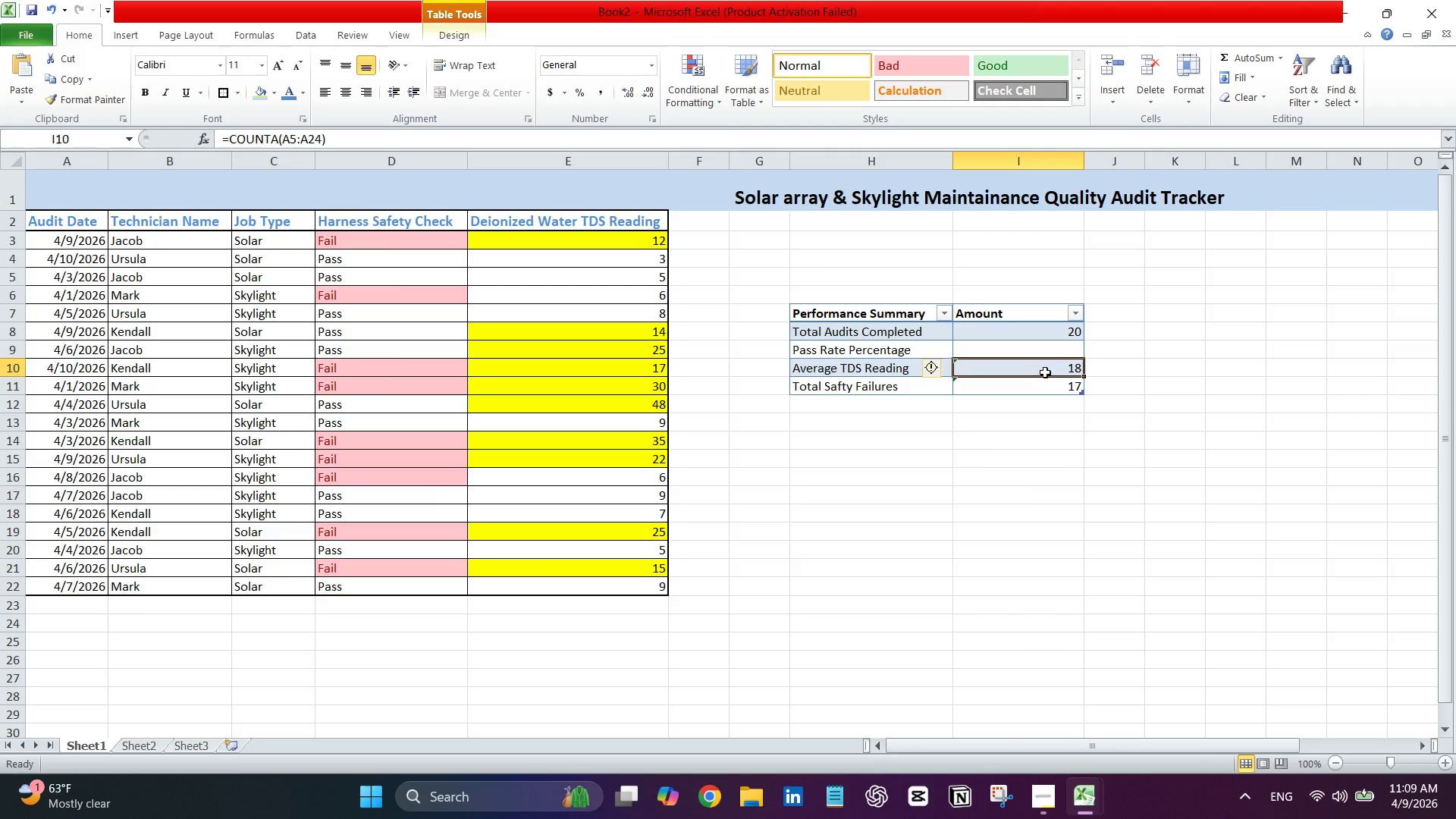 
key(Backspace)
 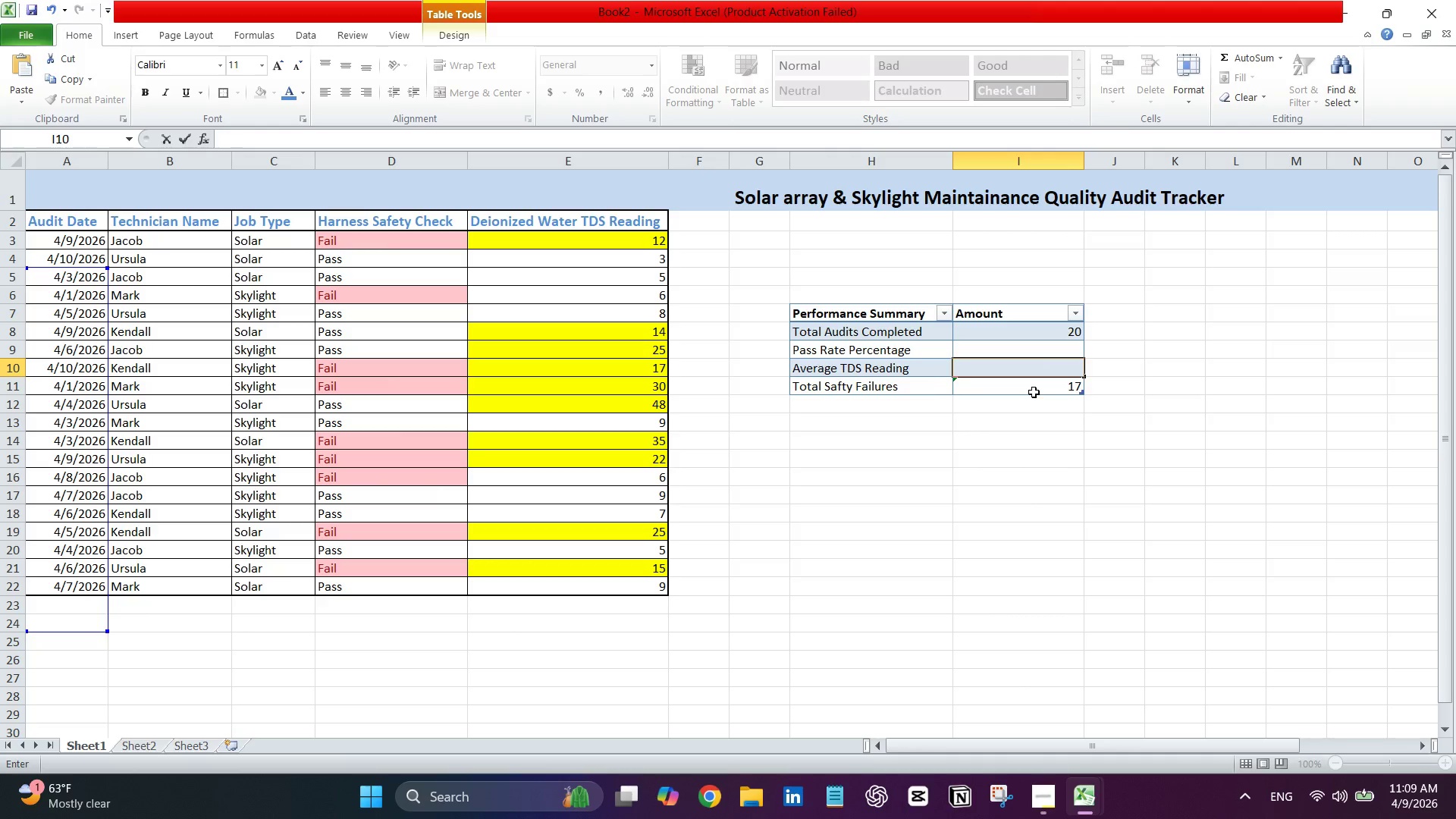 
left_click([1034, 392])
 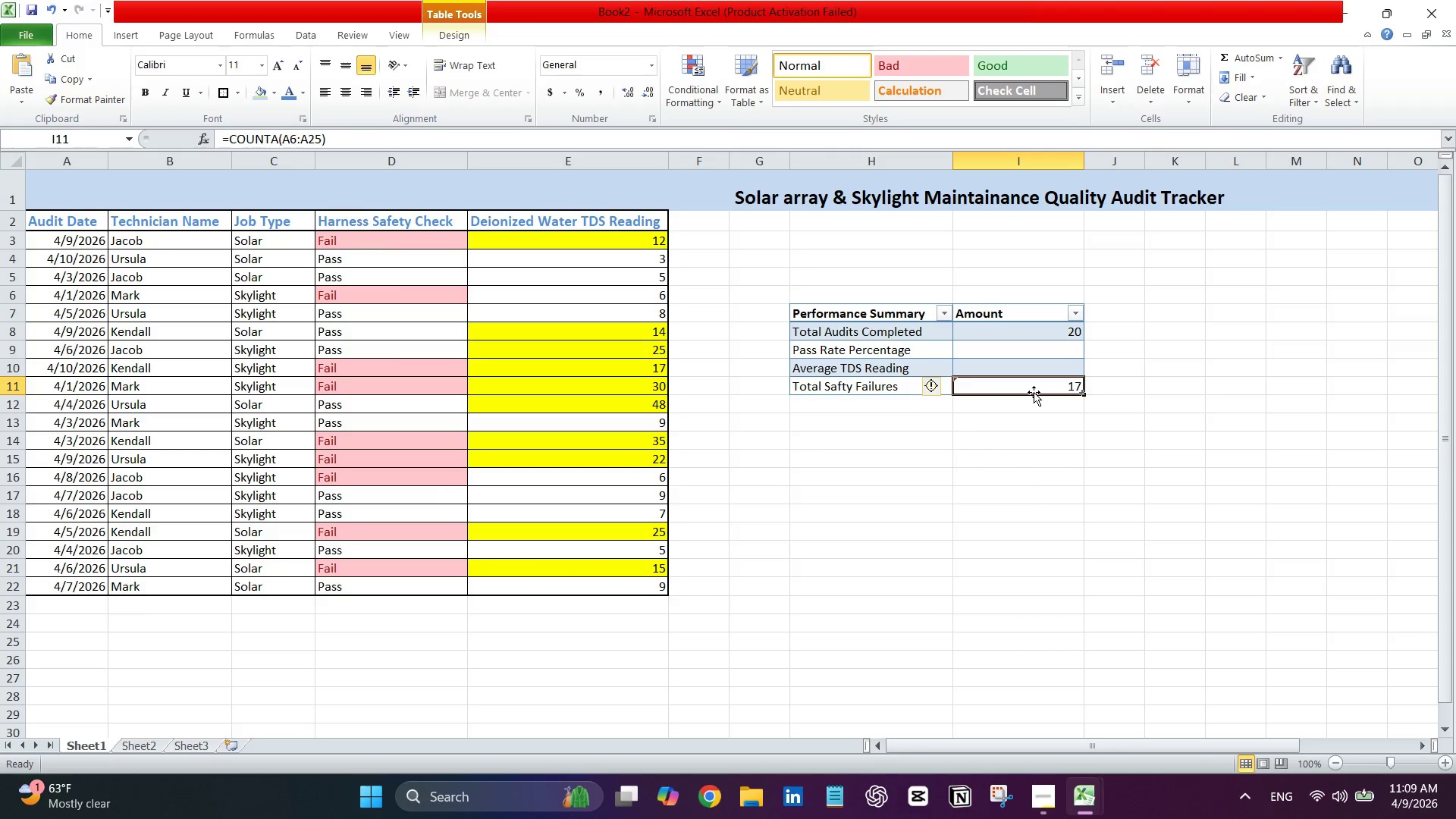 
key(Backspace)
 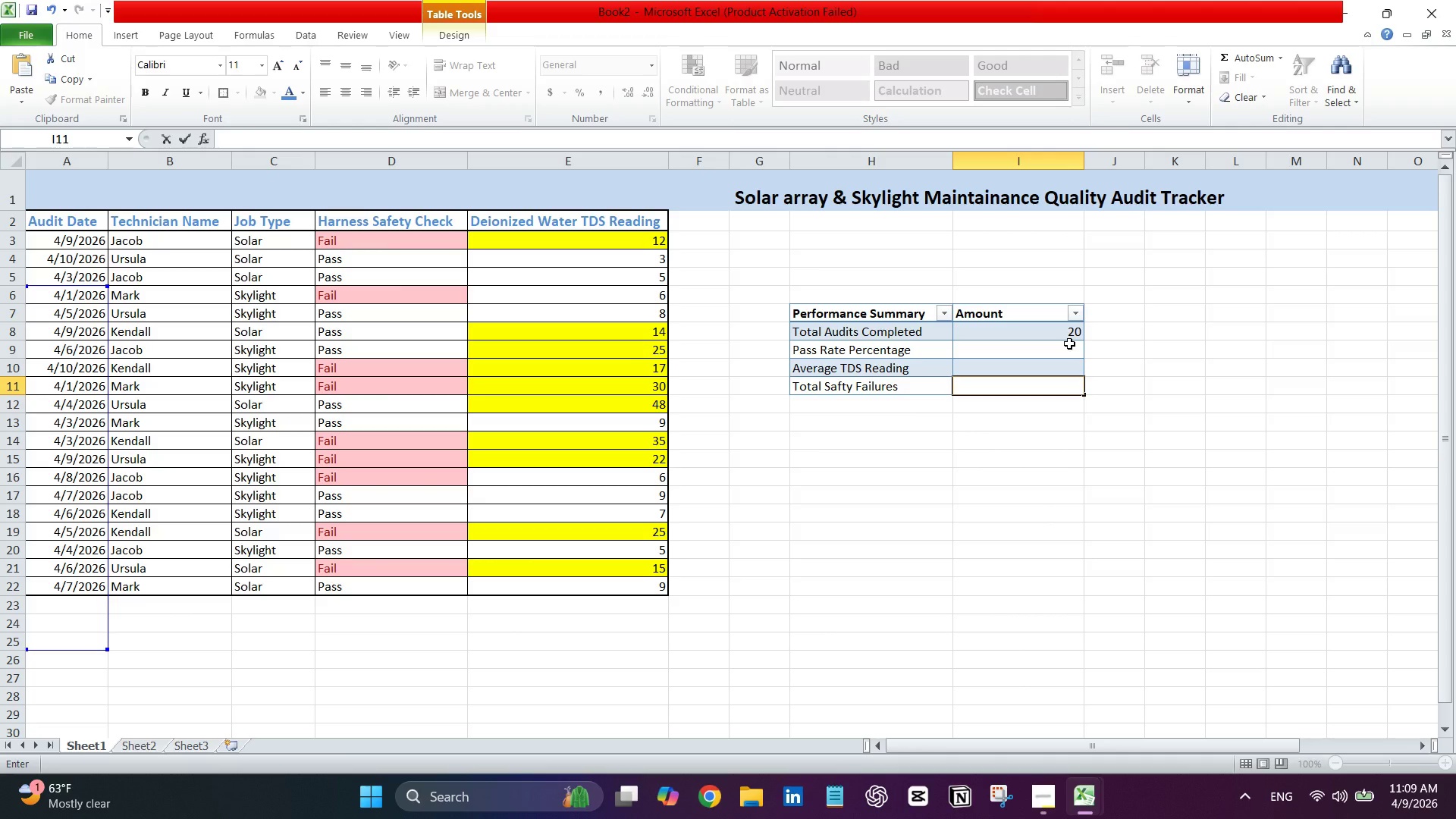 
left_click([1069, 344])
 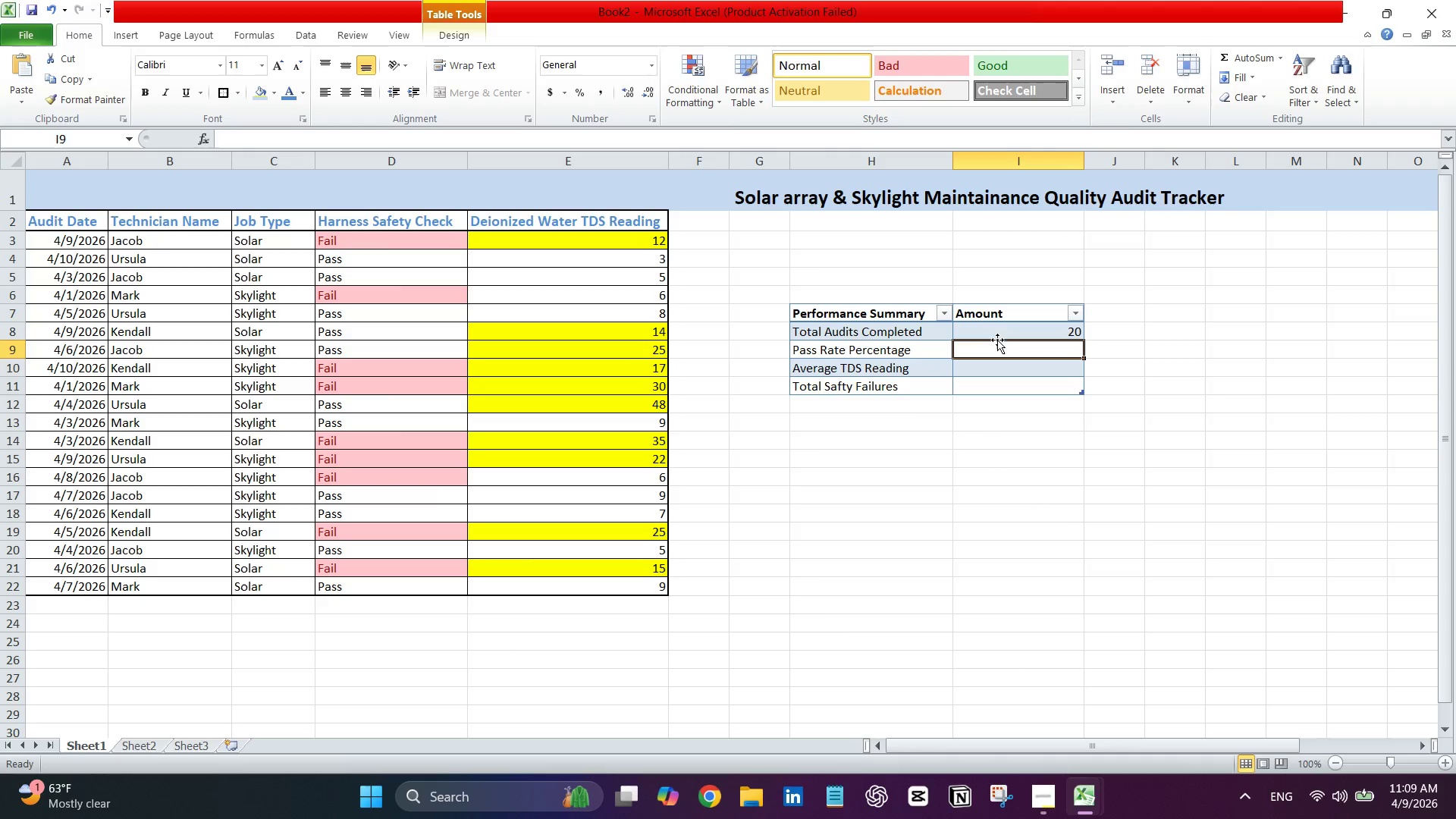 
wait(7.31)
 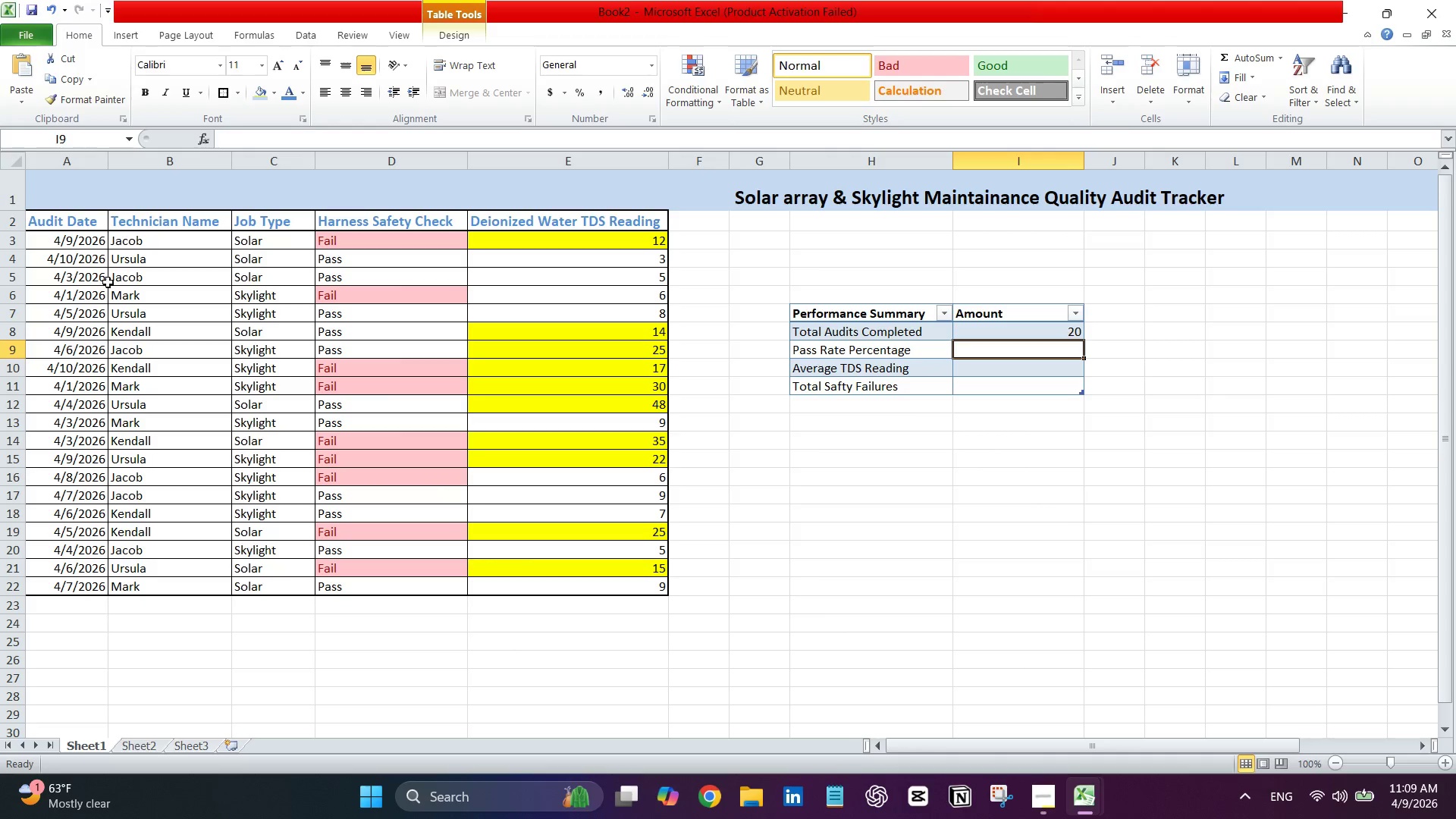 
left_click([990, 349])
 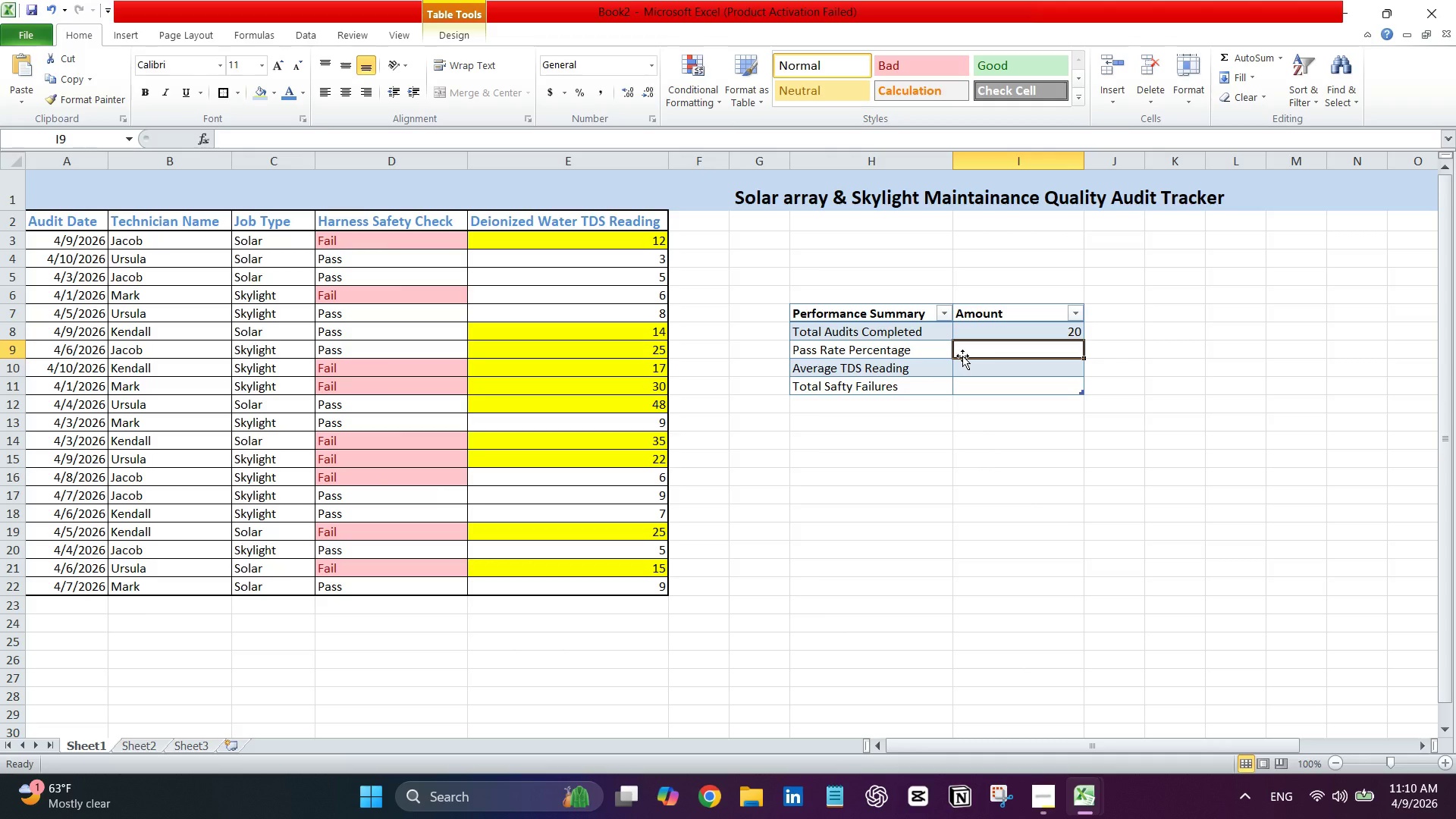 
wait(35.84)
 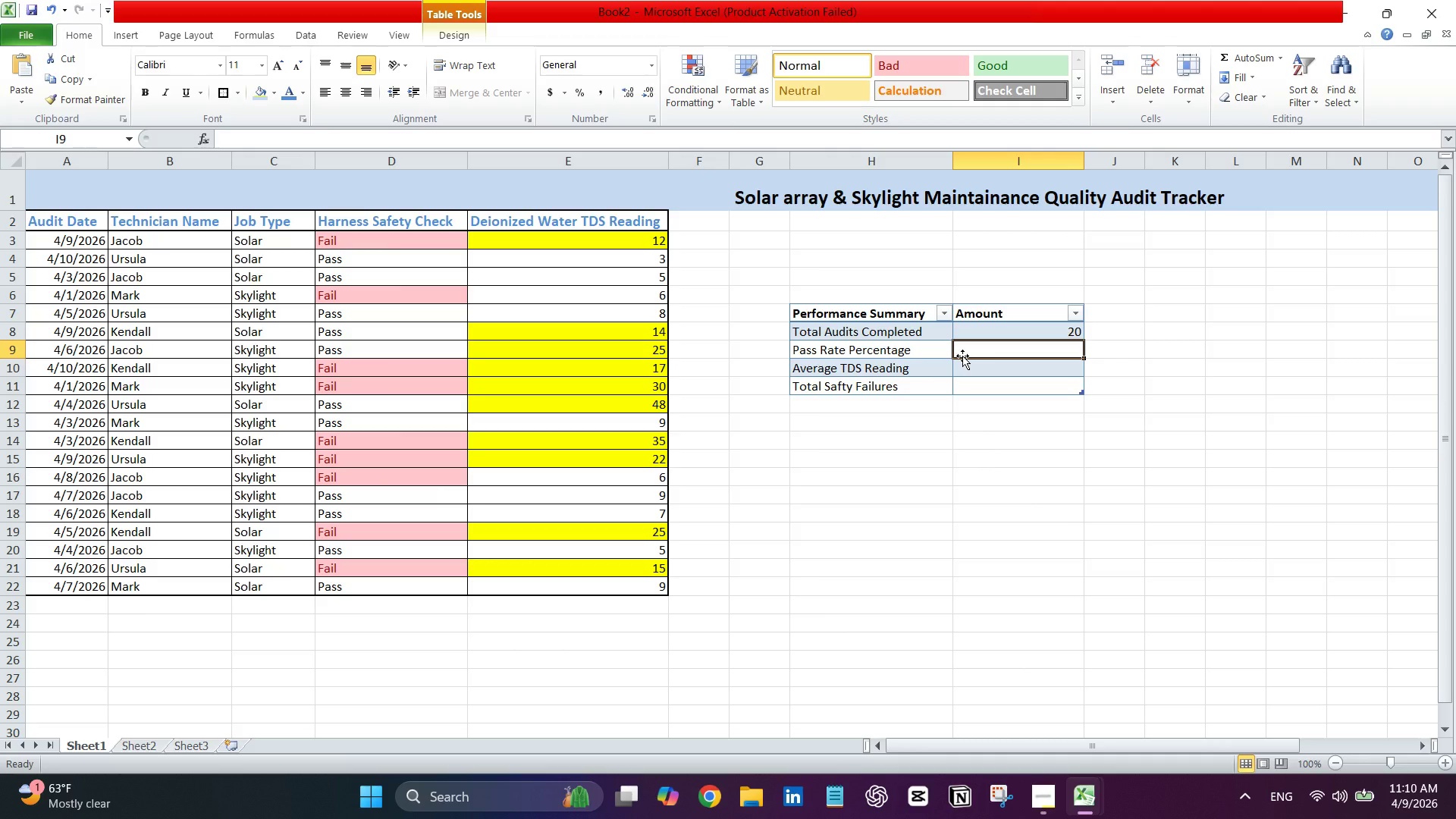 
left_click([634, 213])
 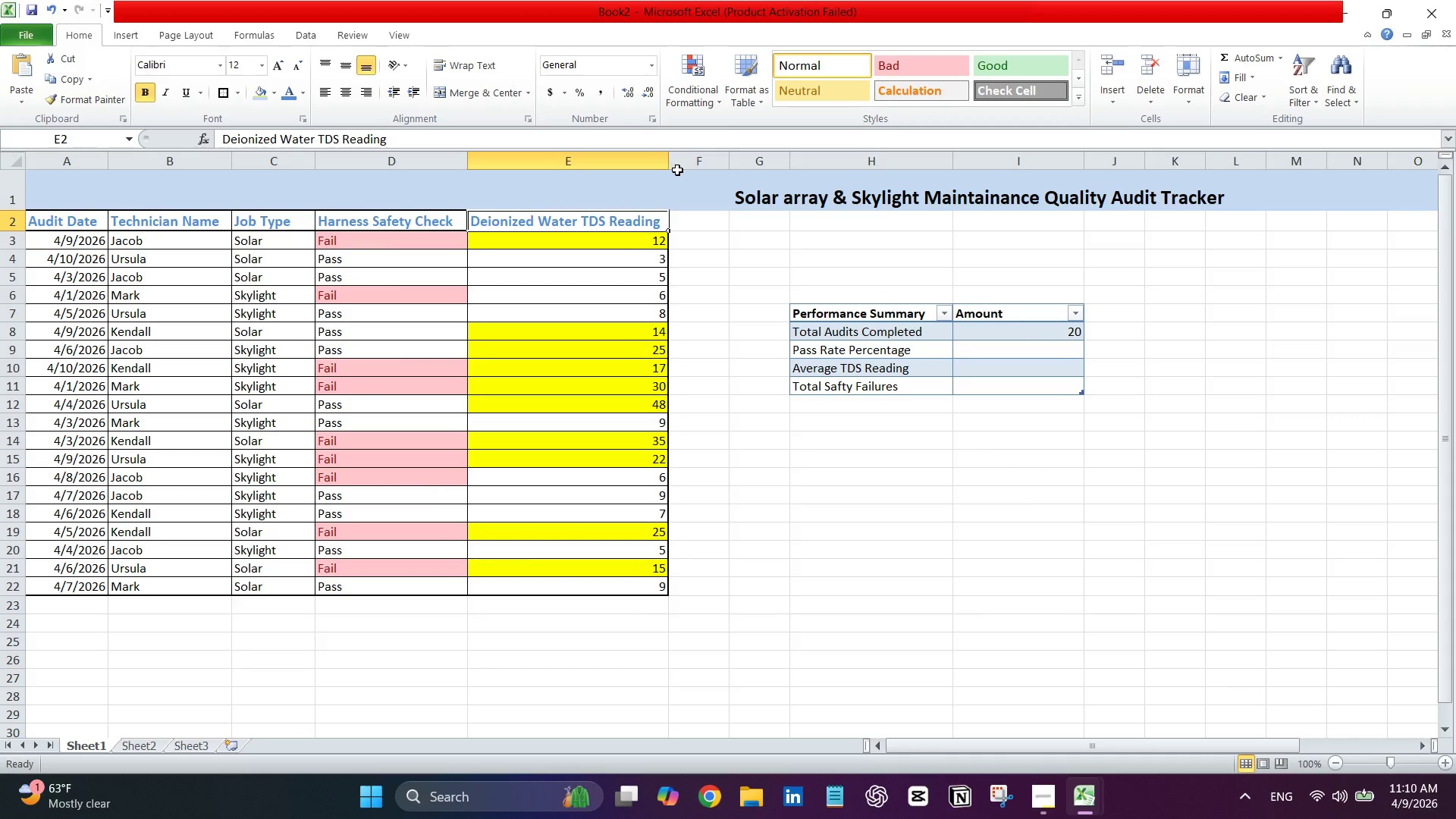 
left_click([695, 224])
 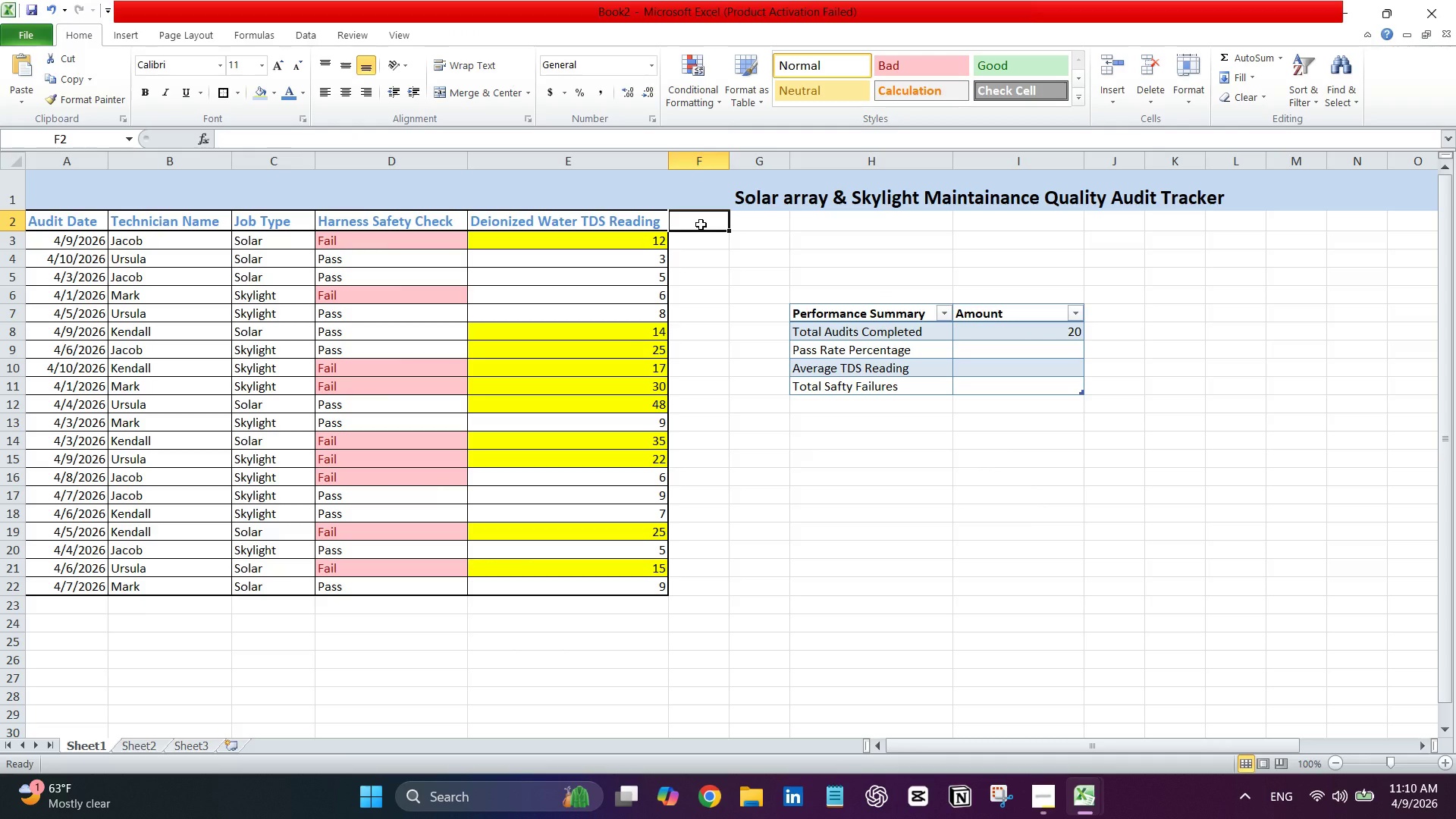 
type(Overall Result)
 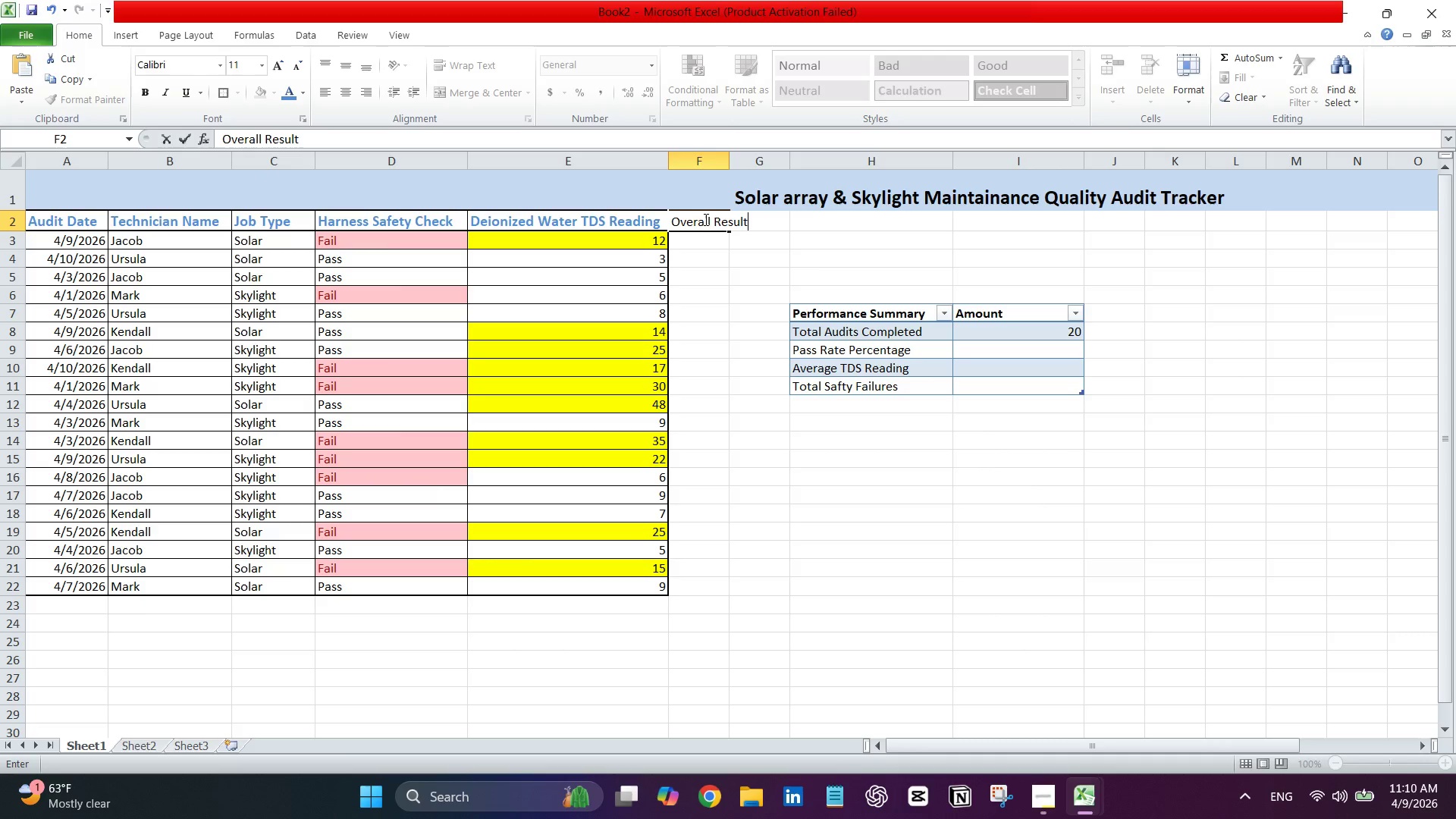 
left_click([743, 337])
 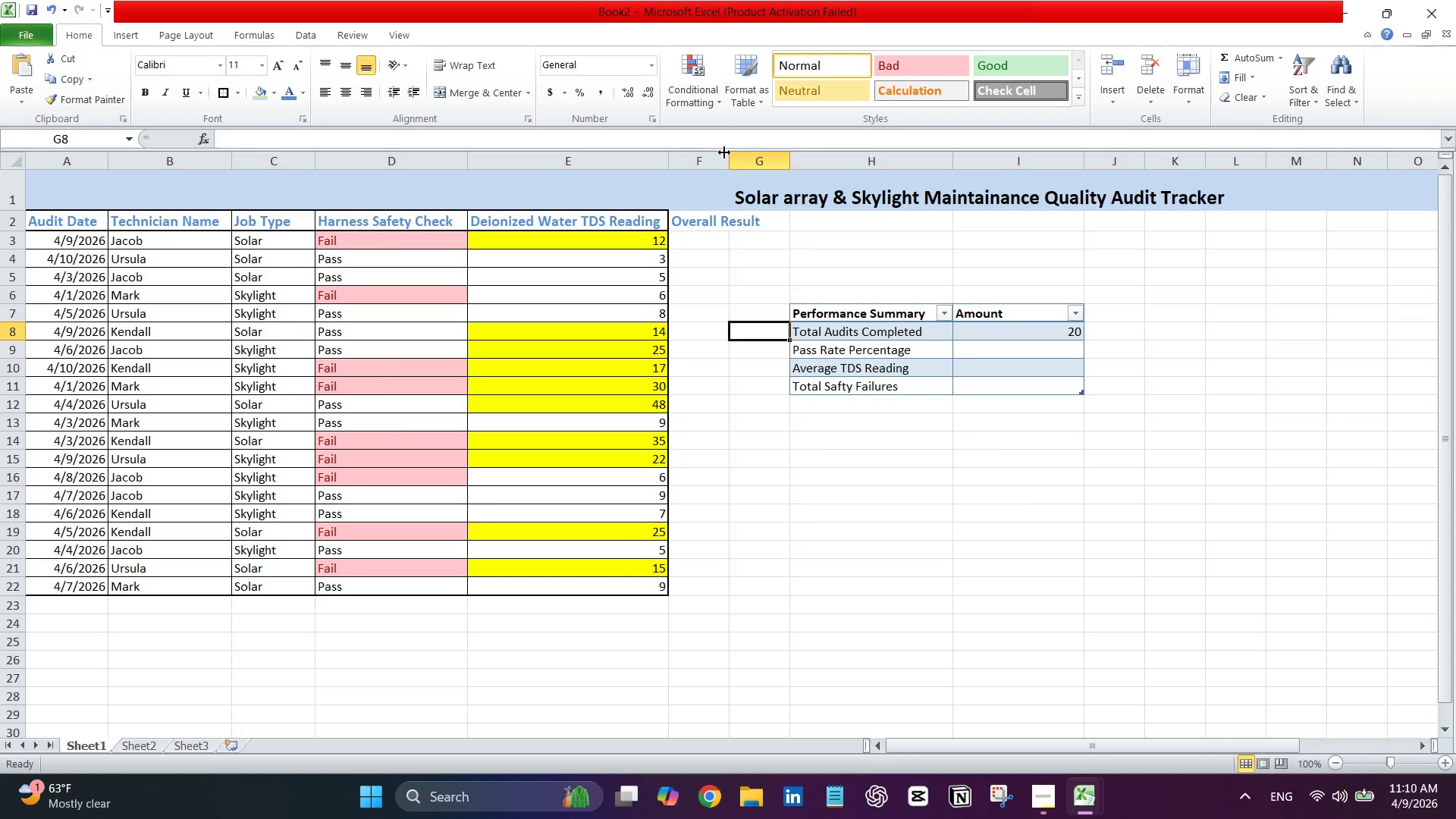 
left_click_drag(start_coordinate=[733, 161], to_coordinate=[783, 180])
 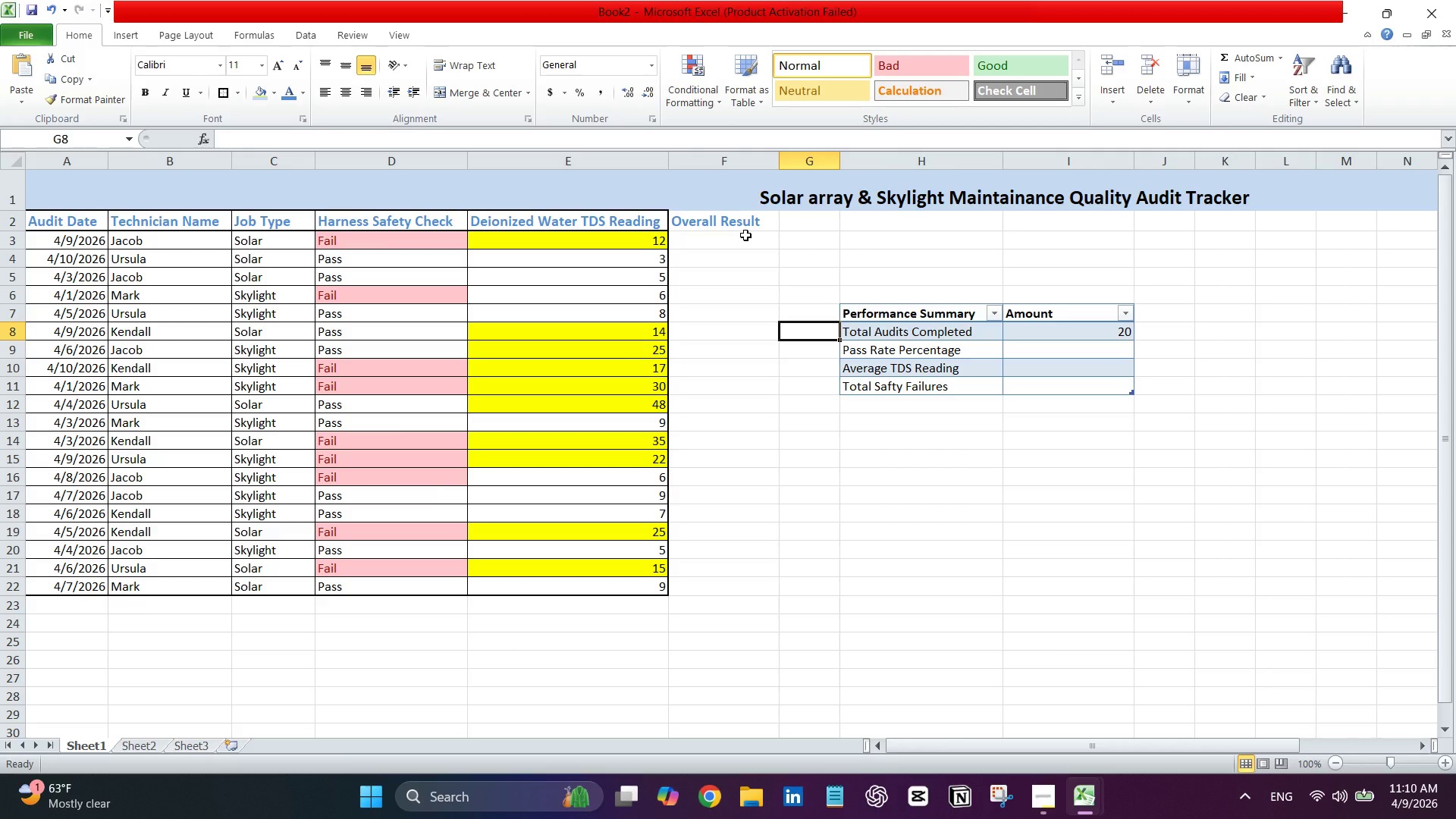 
left_click([745, 235])
 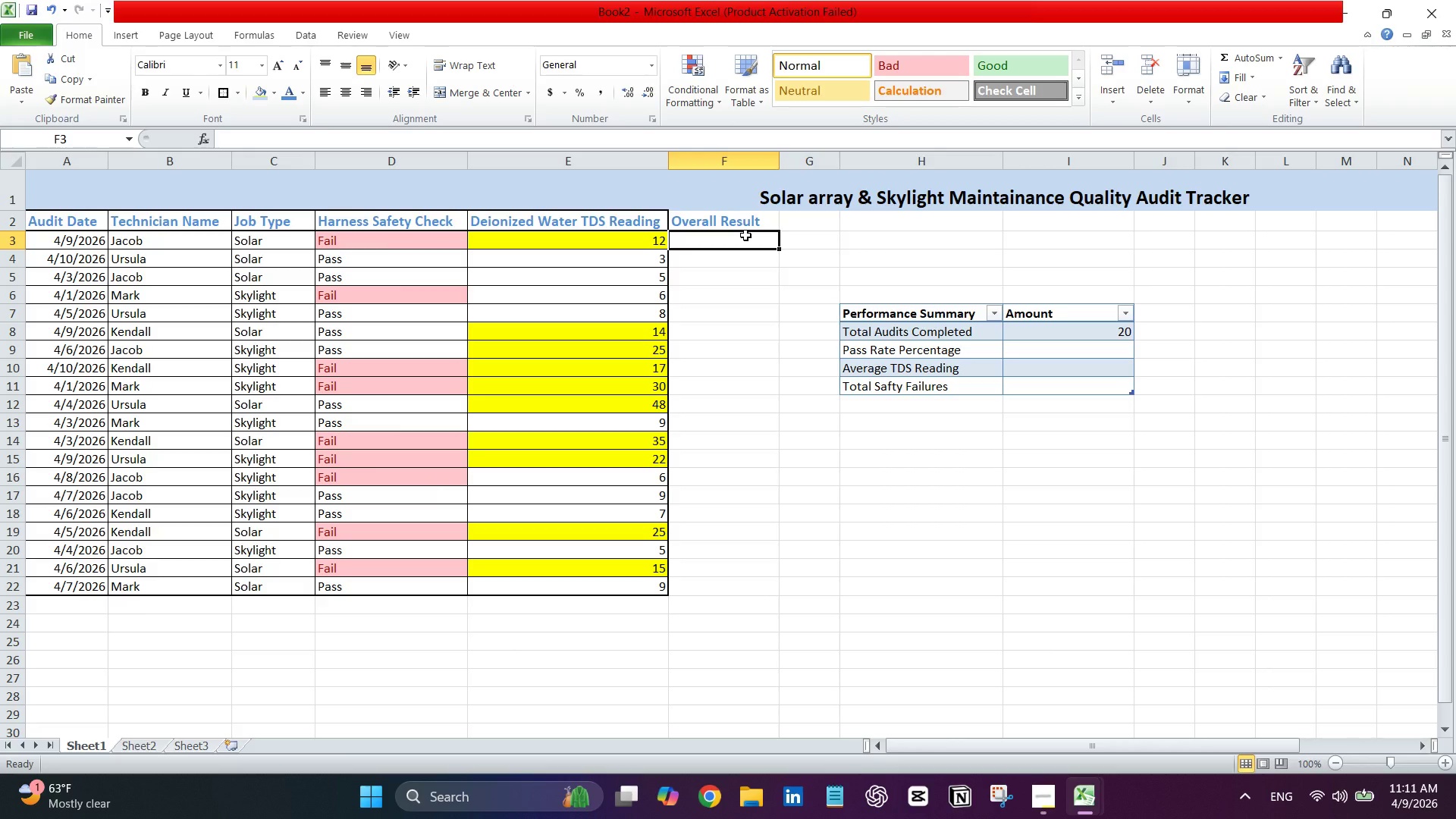 
left_click_drag(start_coordinate=[745, 235], to_coordinate=[739, 589])
 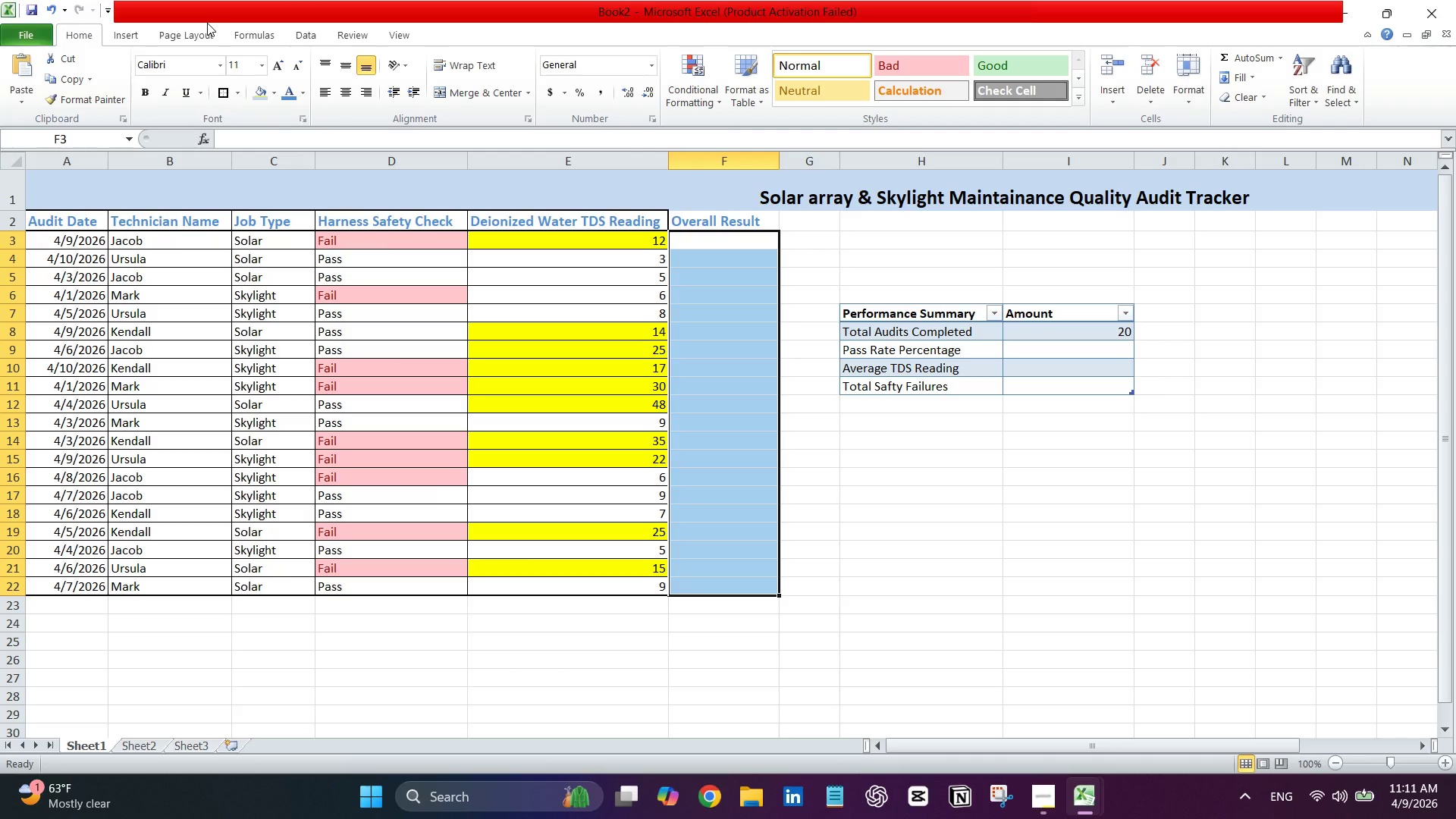 
wait(5.17)
 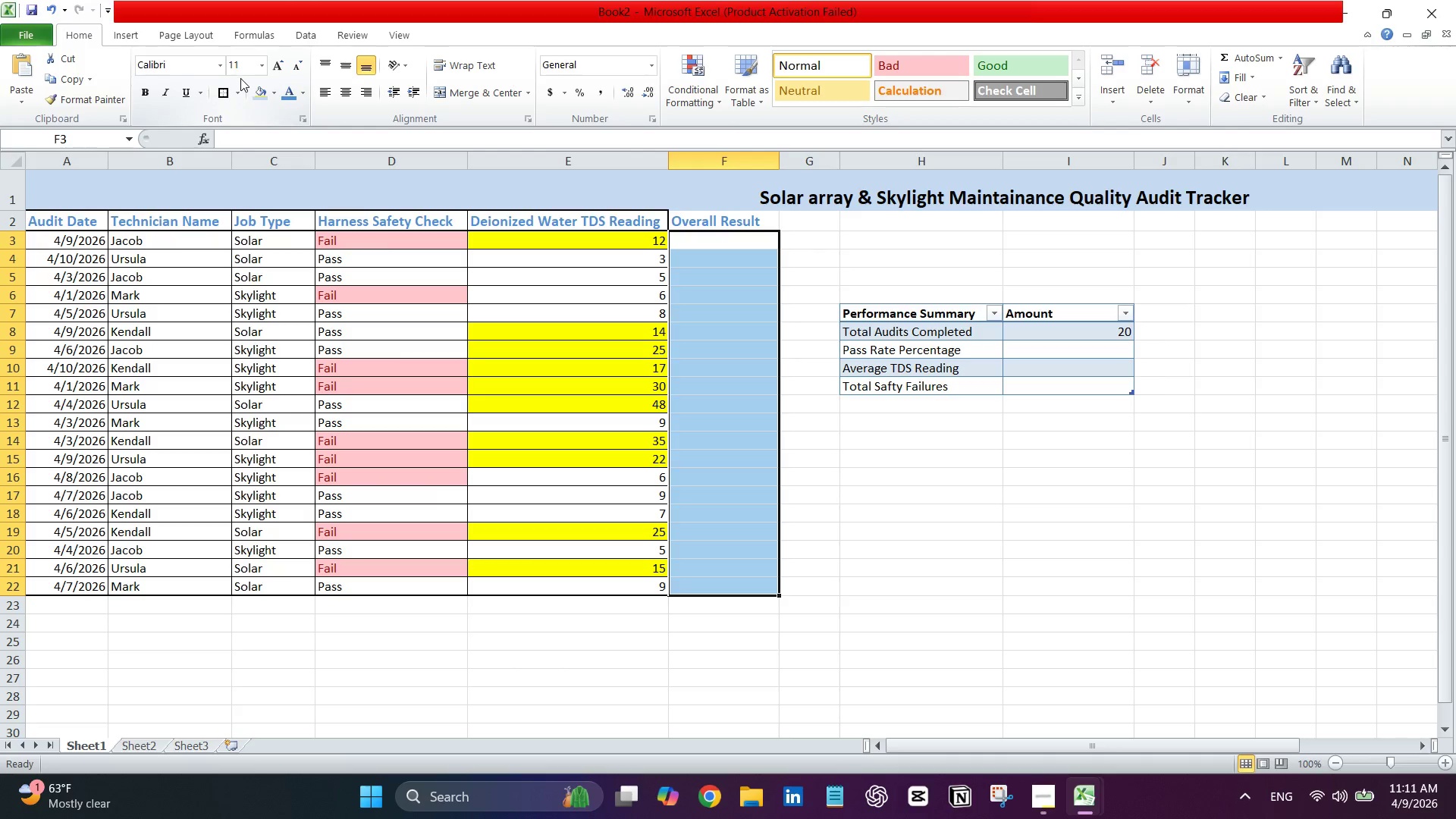 
left_click([318, 39])
 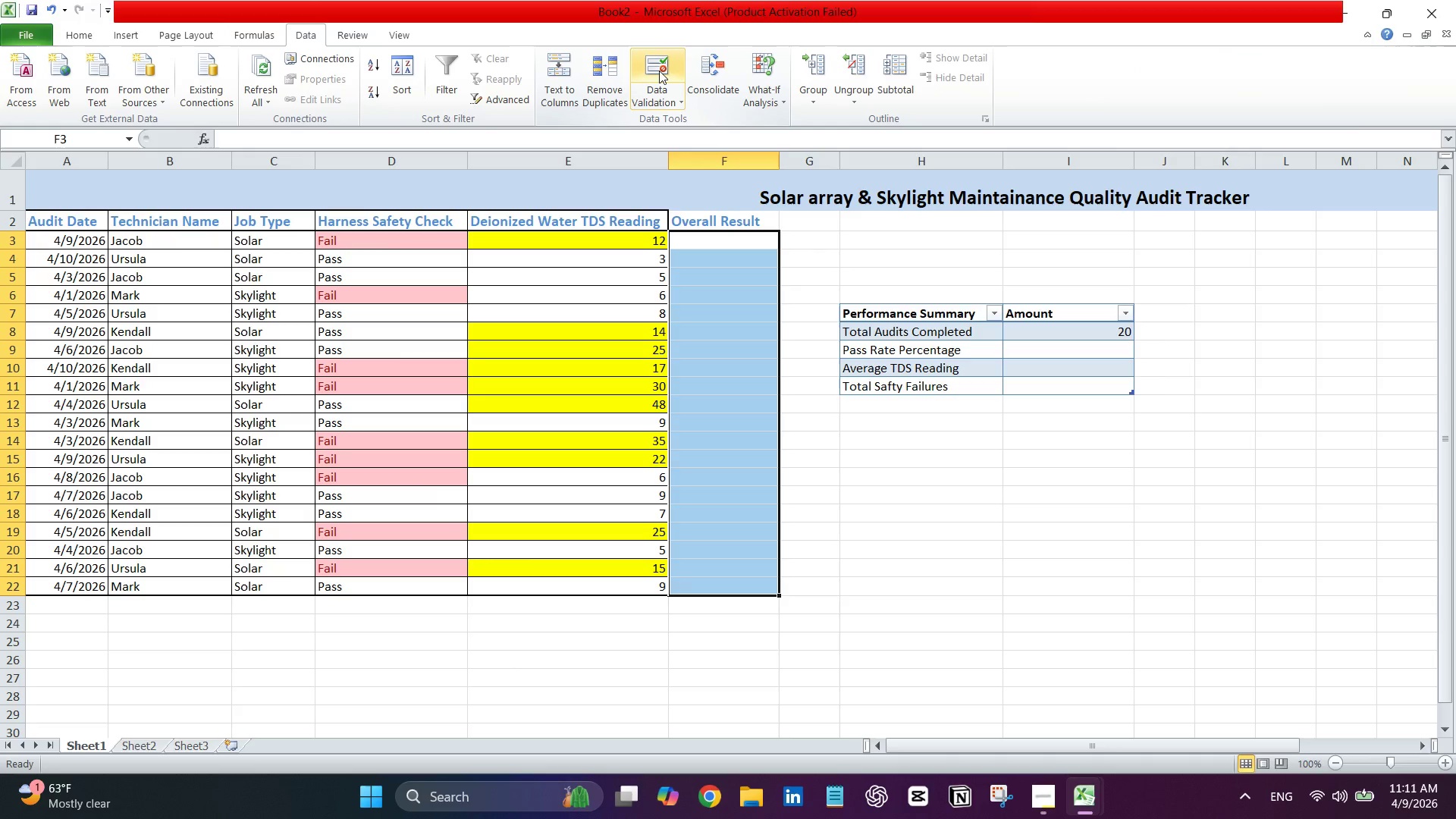 
left_click([664, 68])
 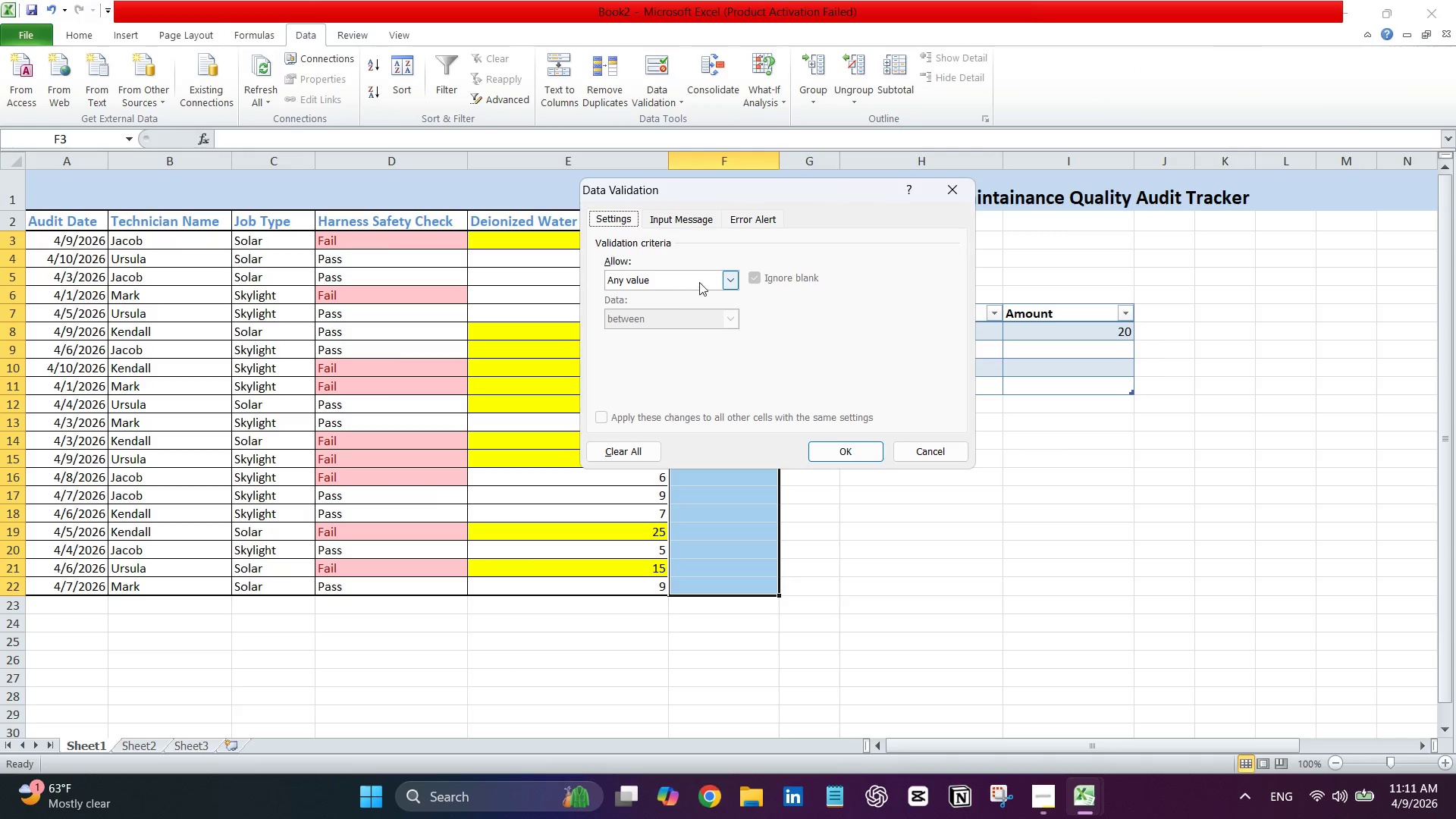 
left_click([728, 271])
 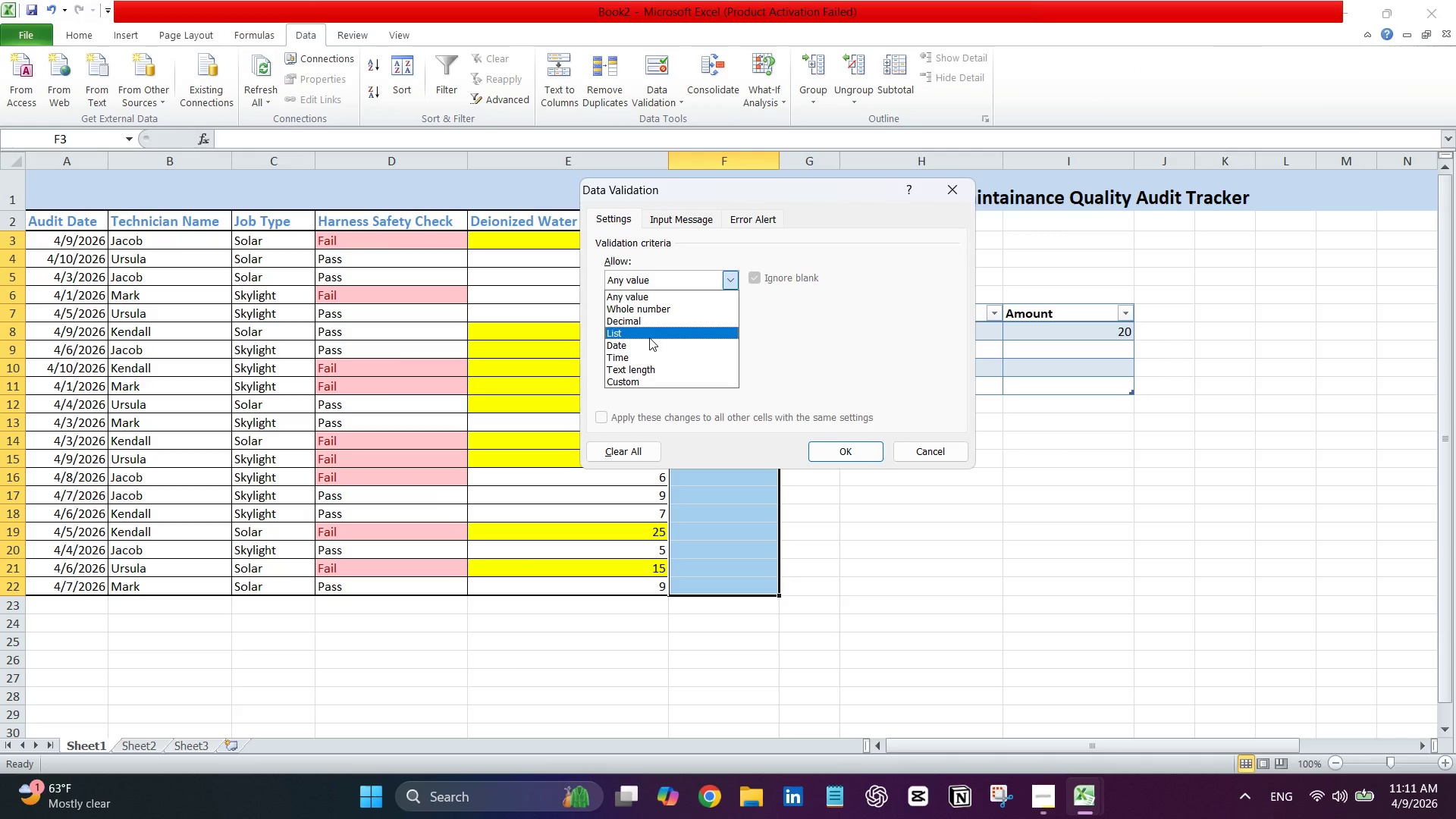 
left_click([649, 337])
 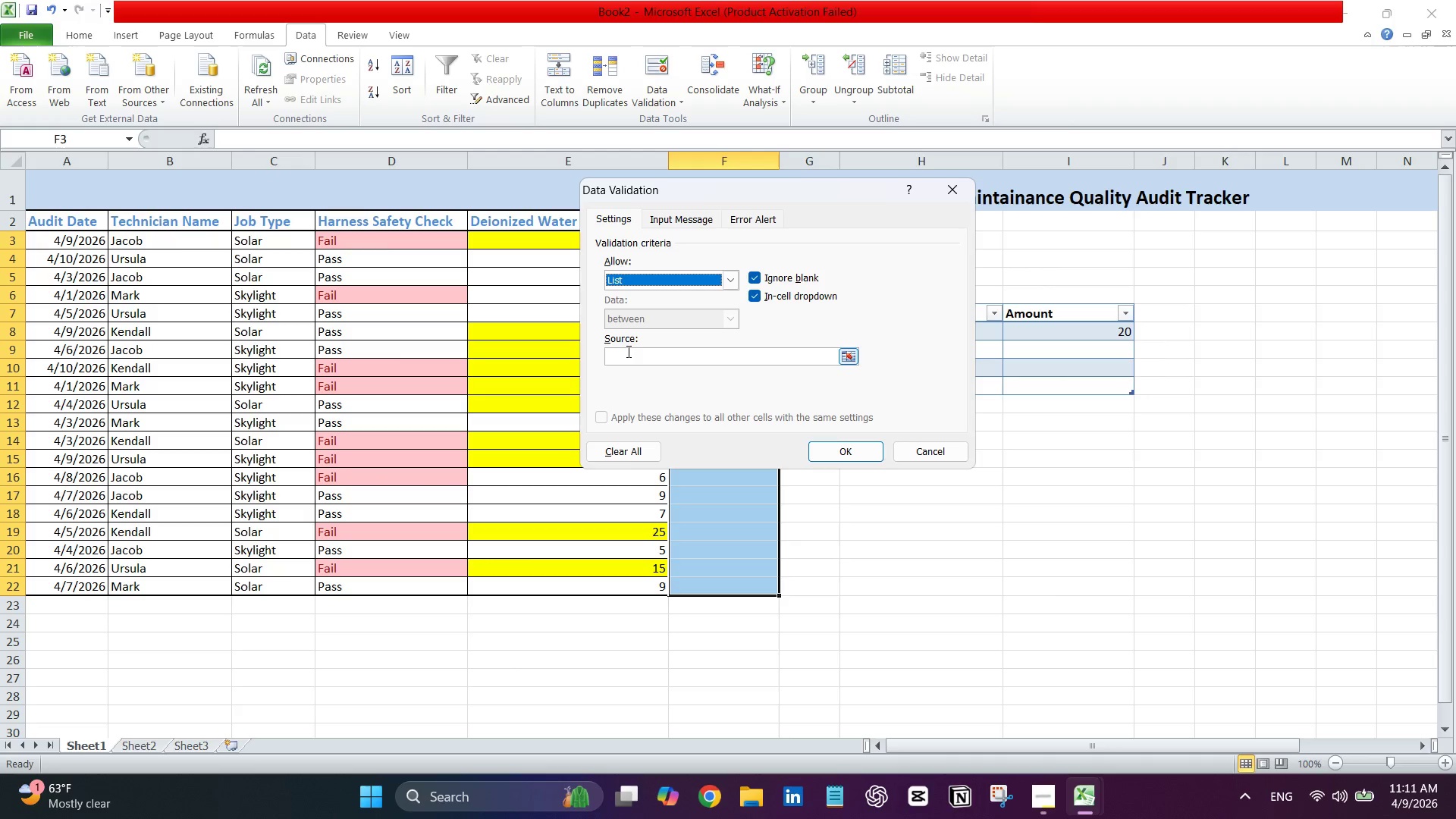 
left_click([627, 351])
 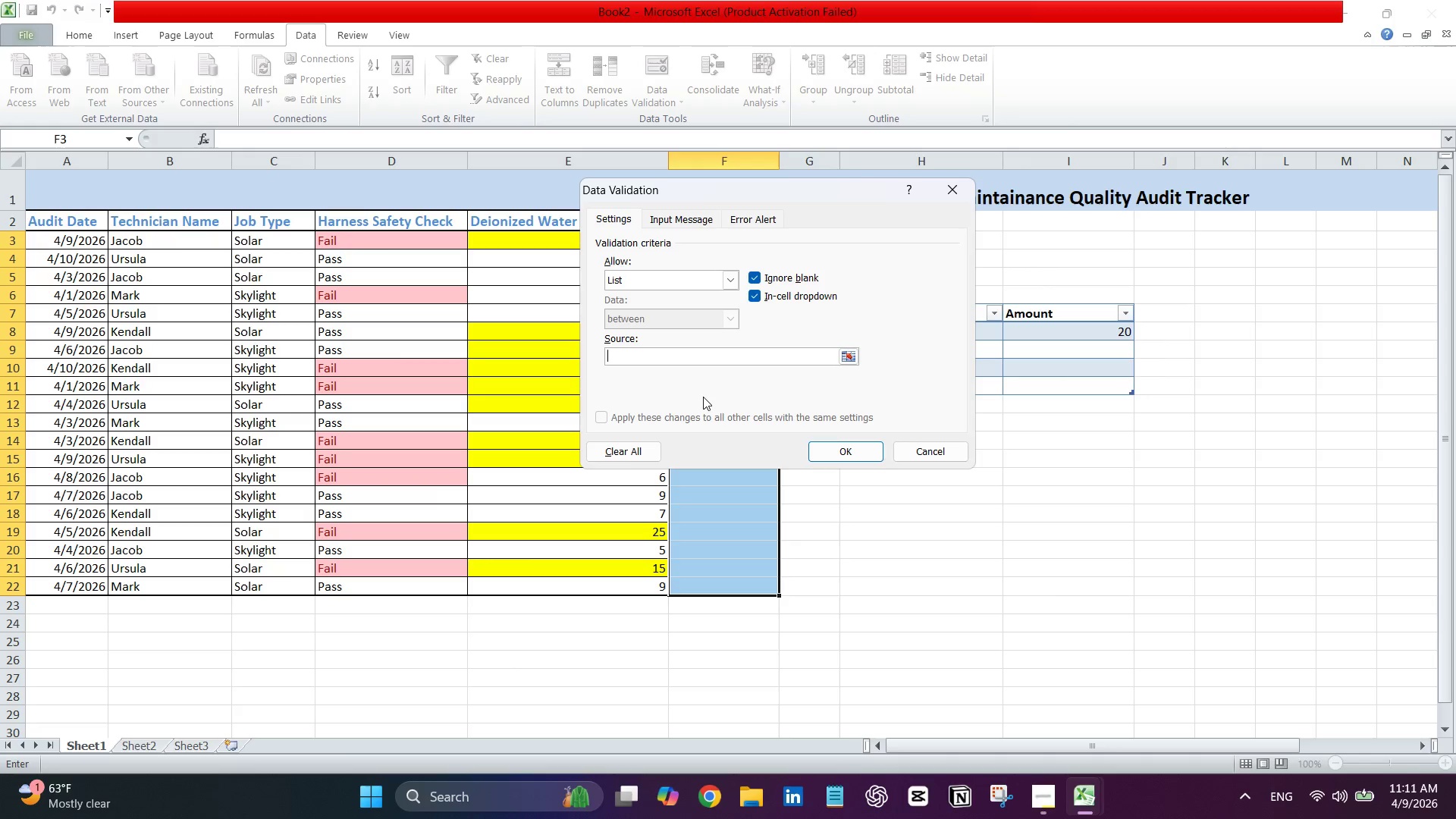 
type(Pass,Fail)
 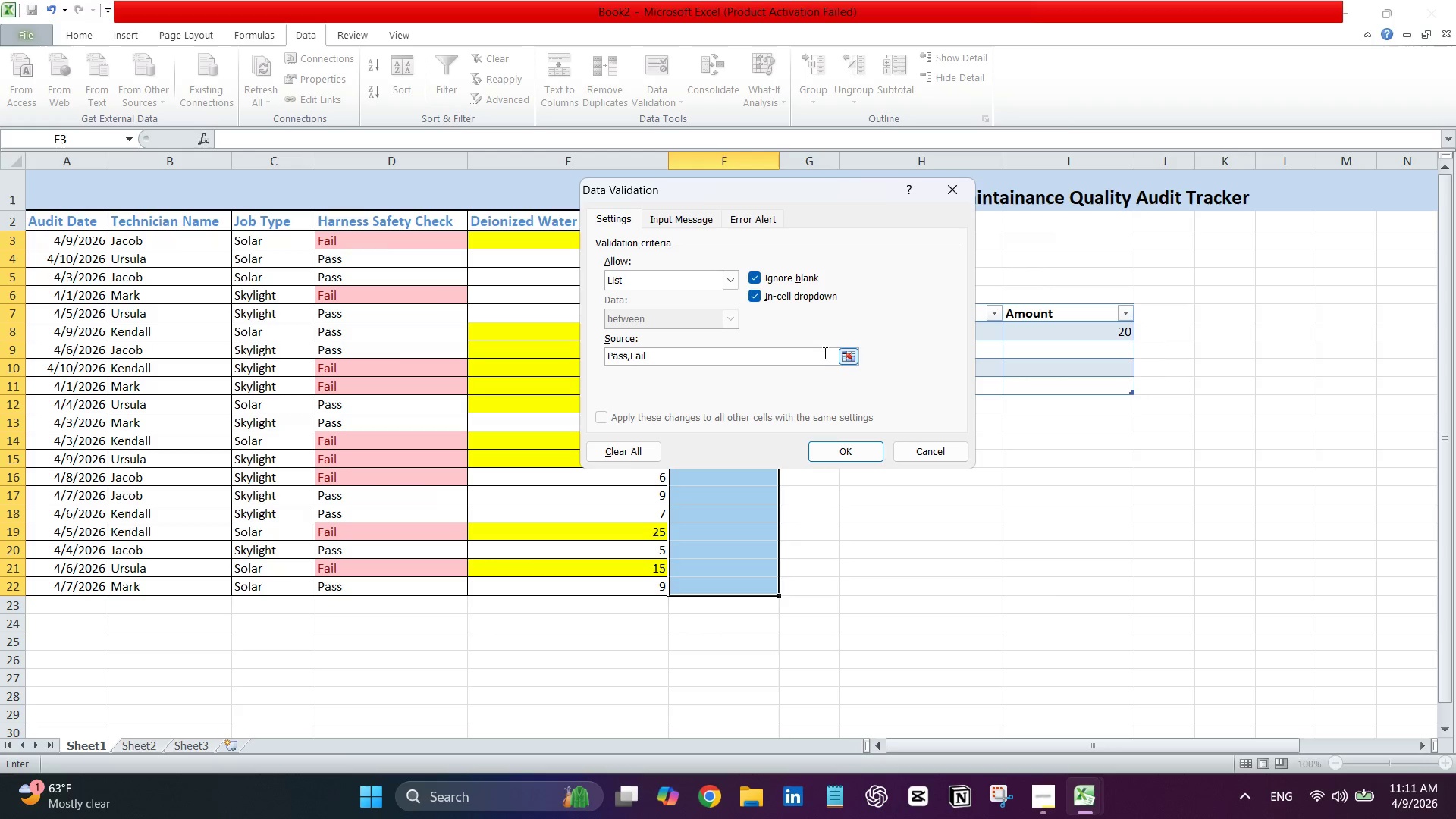 
left_click([851, 351])
 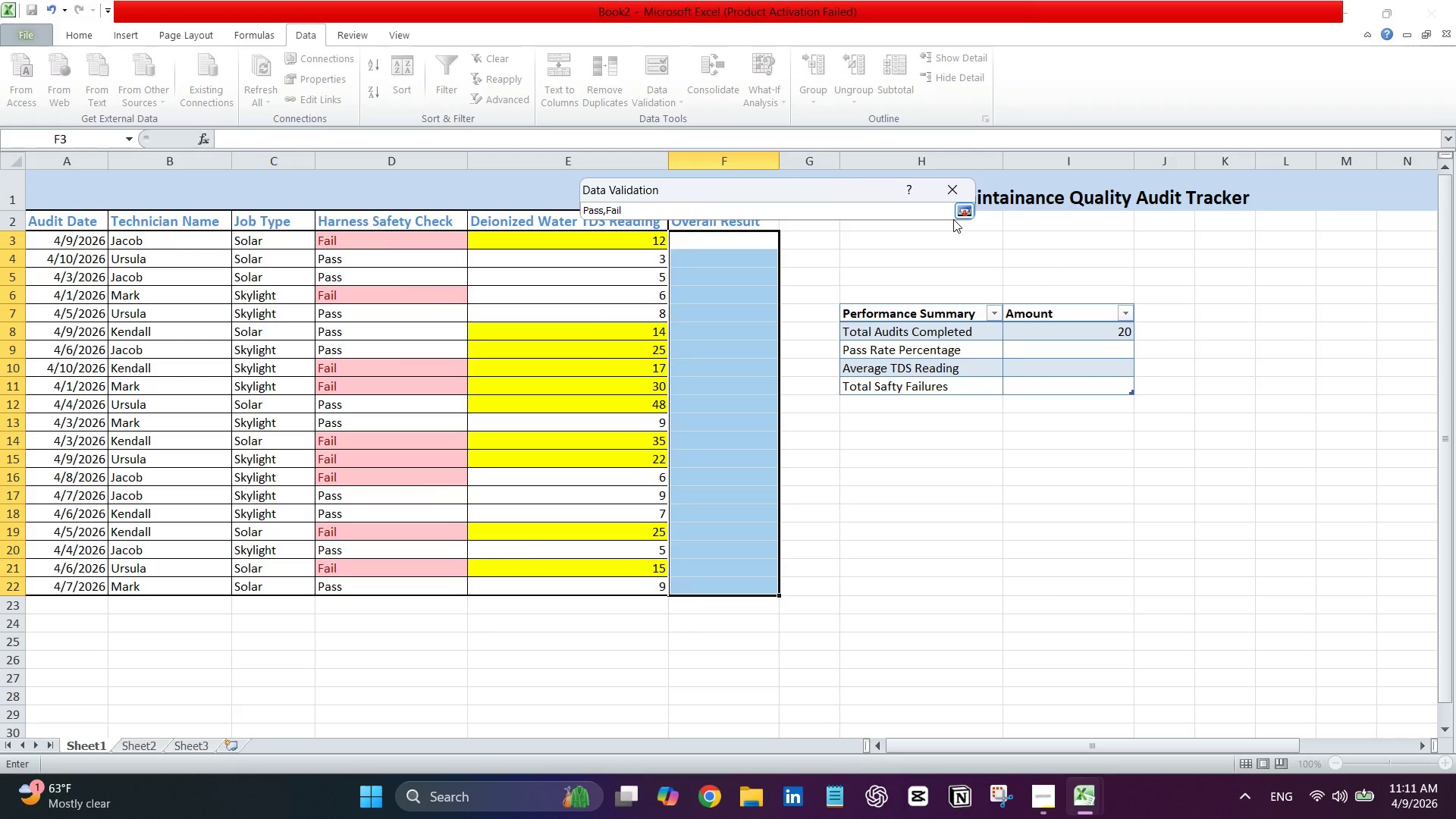 
key(Enter)
 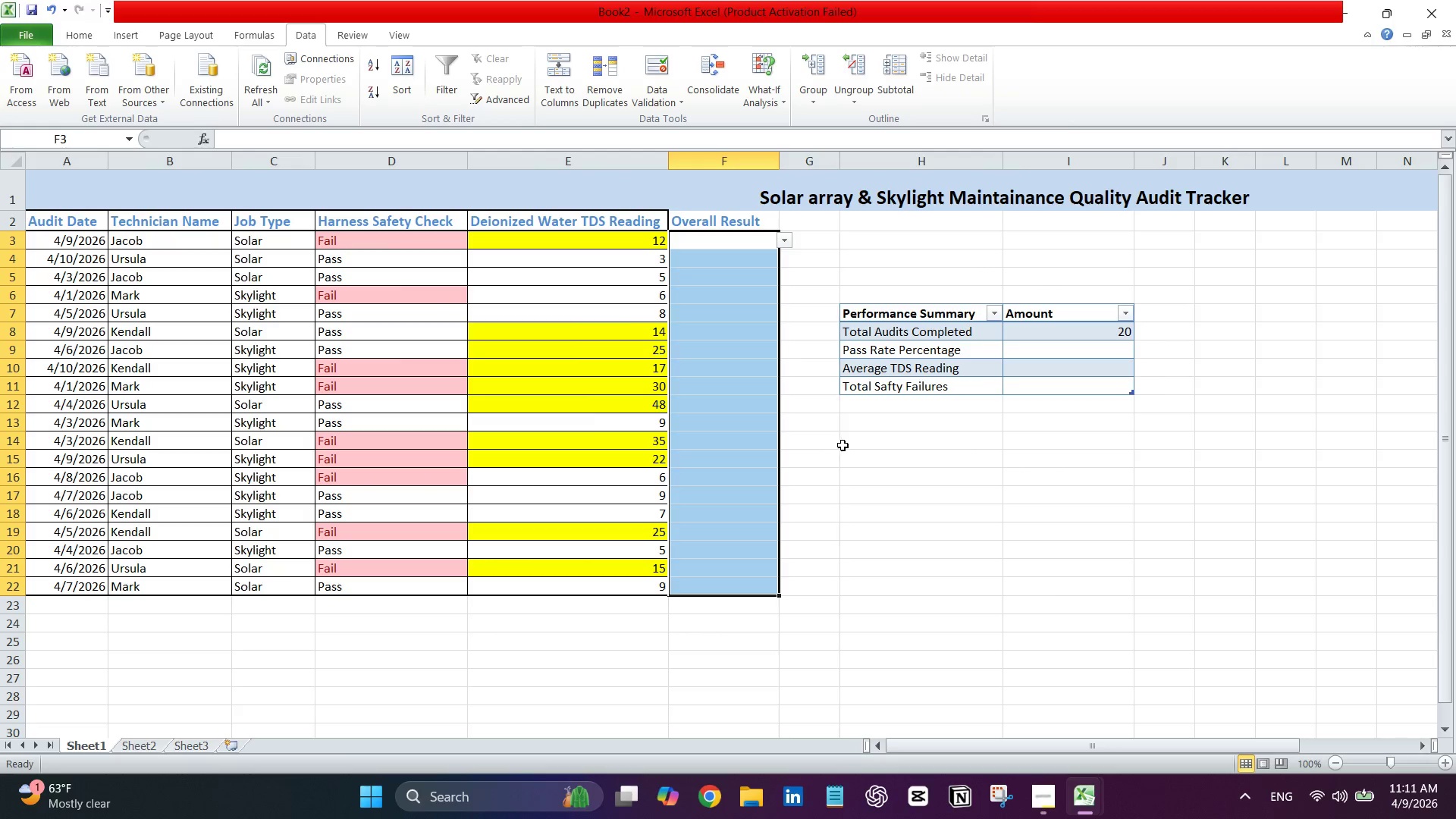 
left_click([771, 328])
 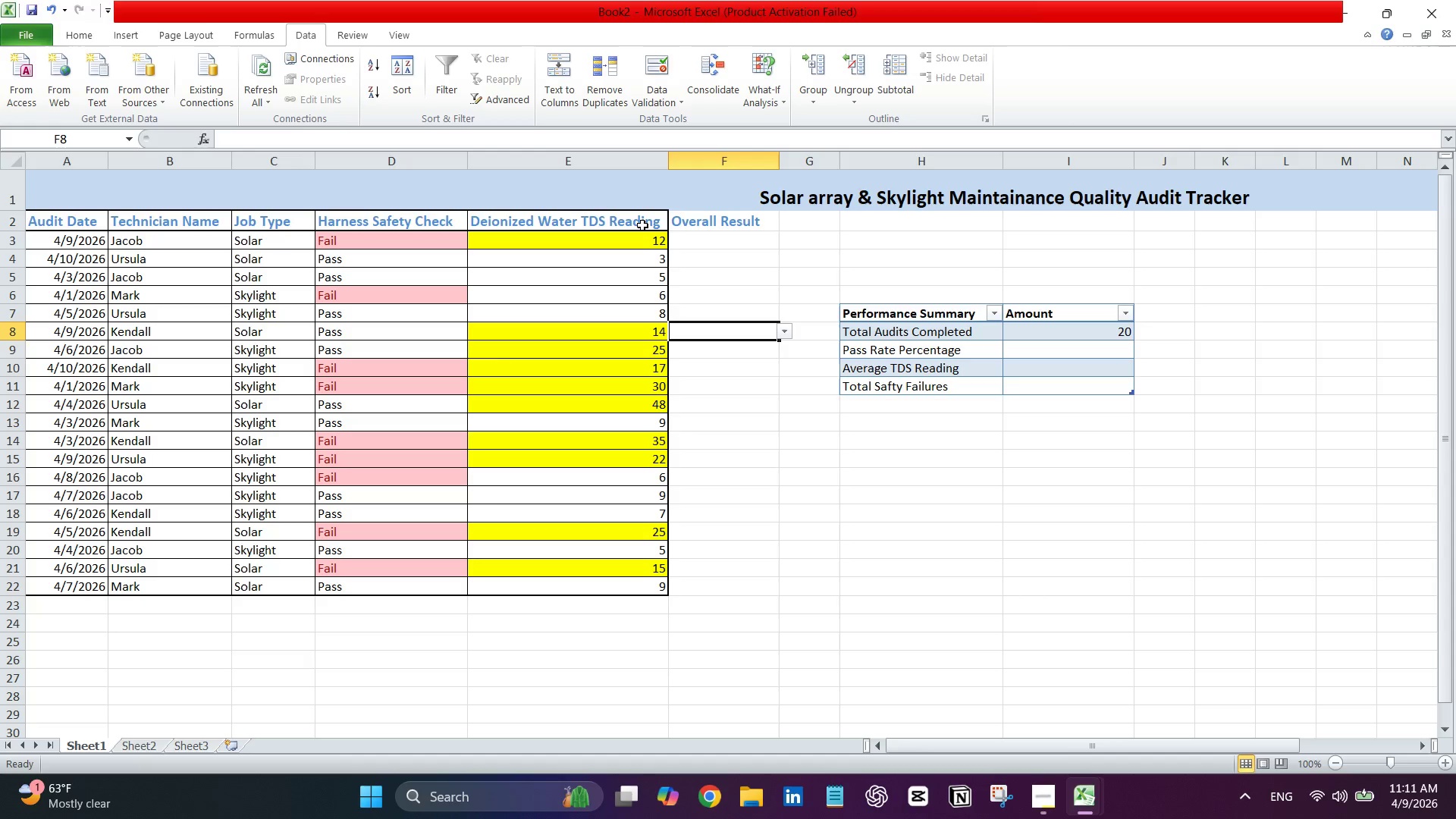 
left_click([652, 224])
 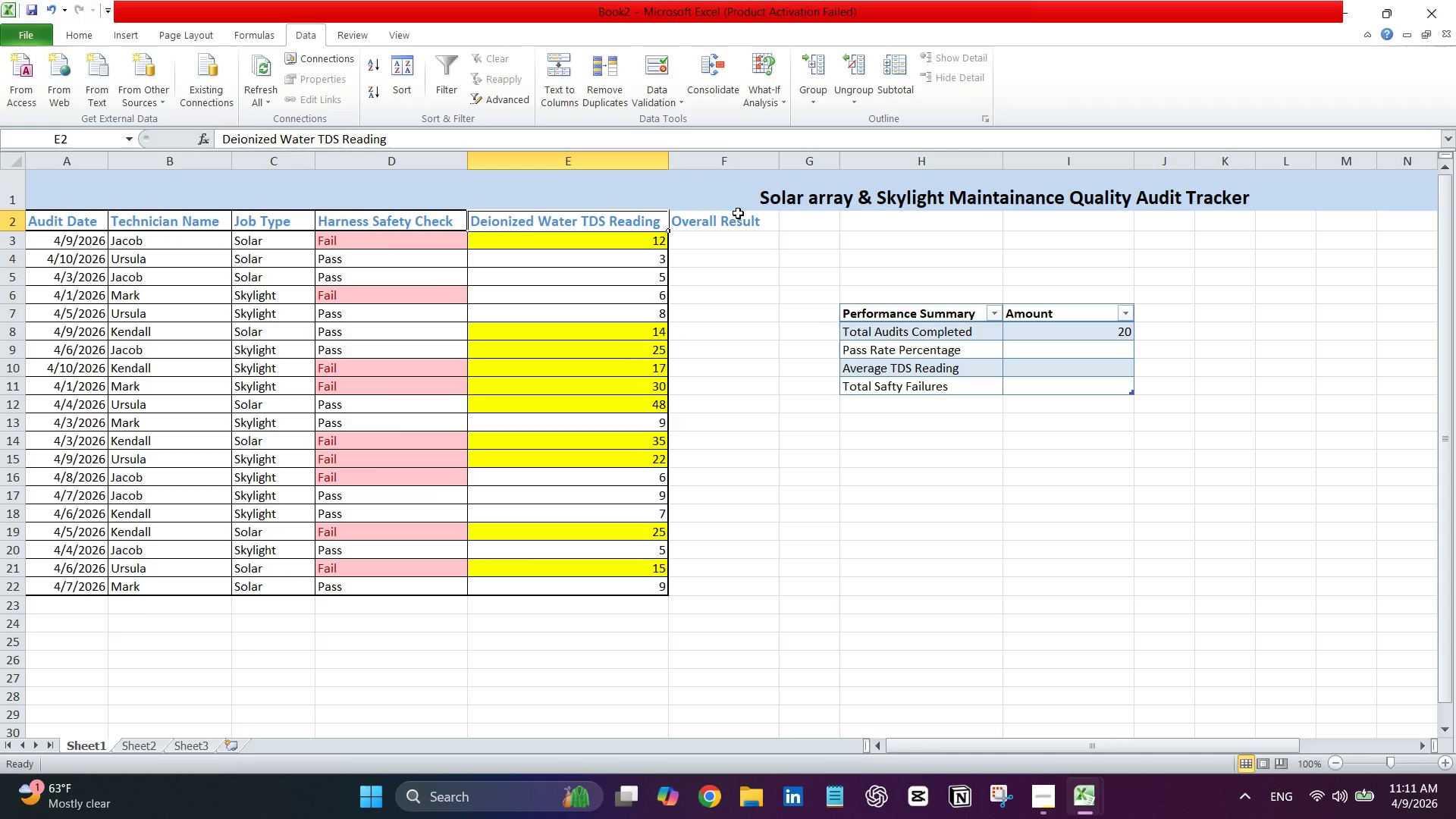 
left_click([738, 213])
 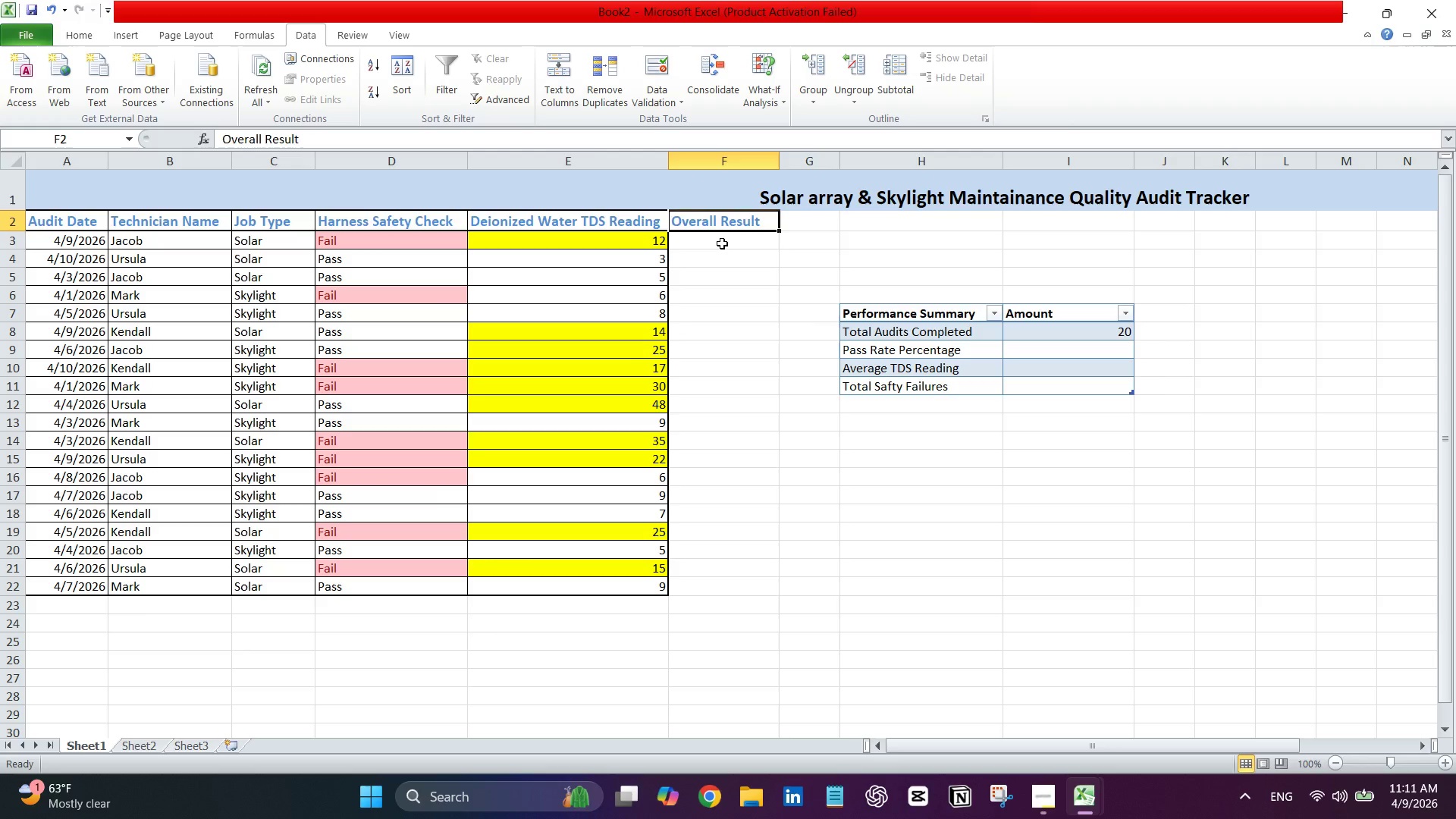 
left_click_drag(start_coordinate=[722, 243], to_coordinate=[722, 253])
 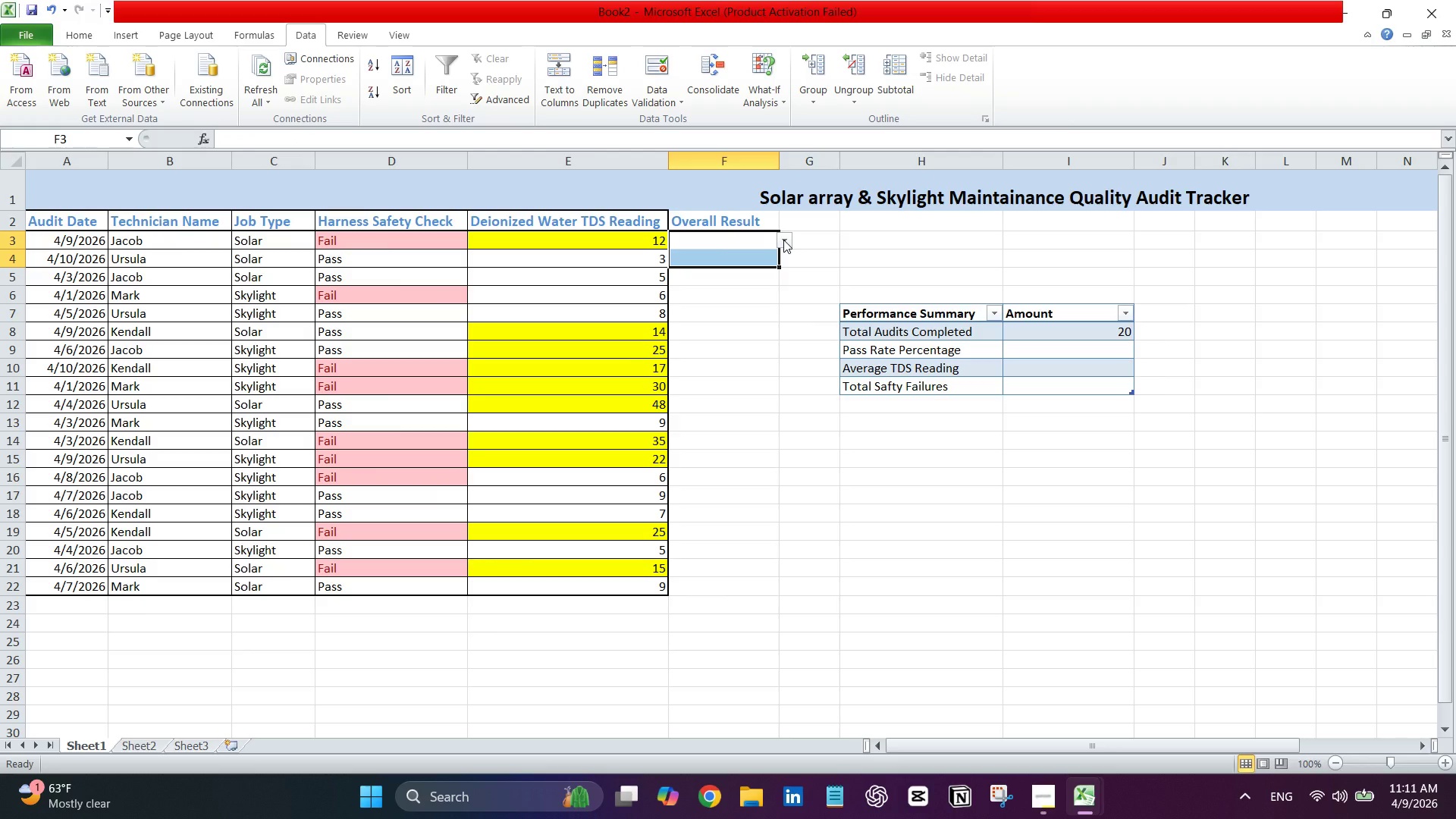 
left_click([783, 240])
 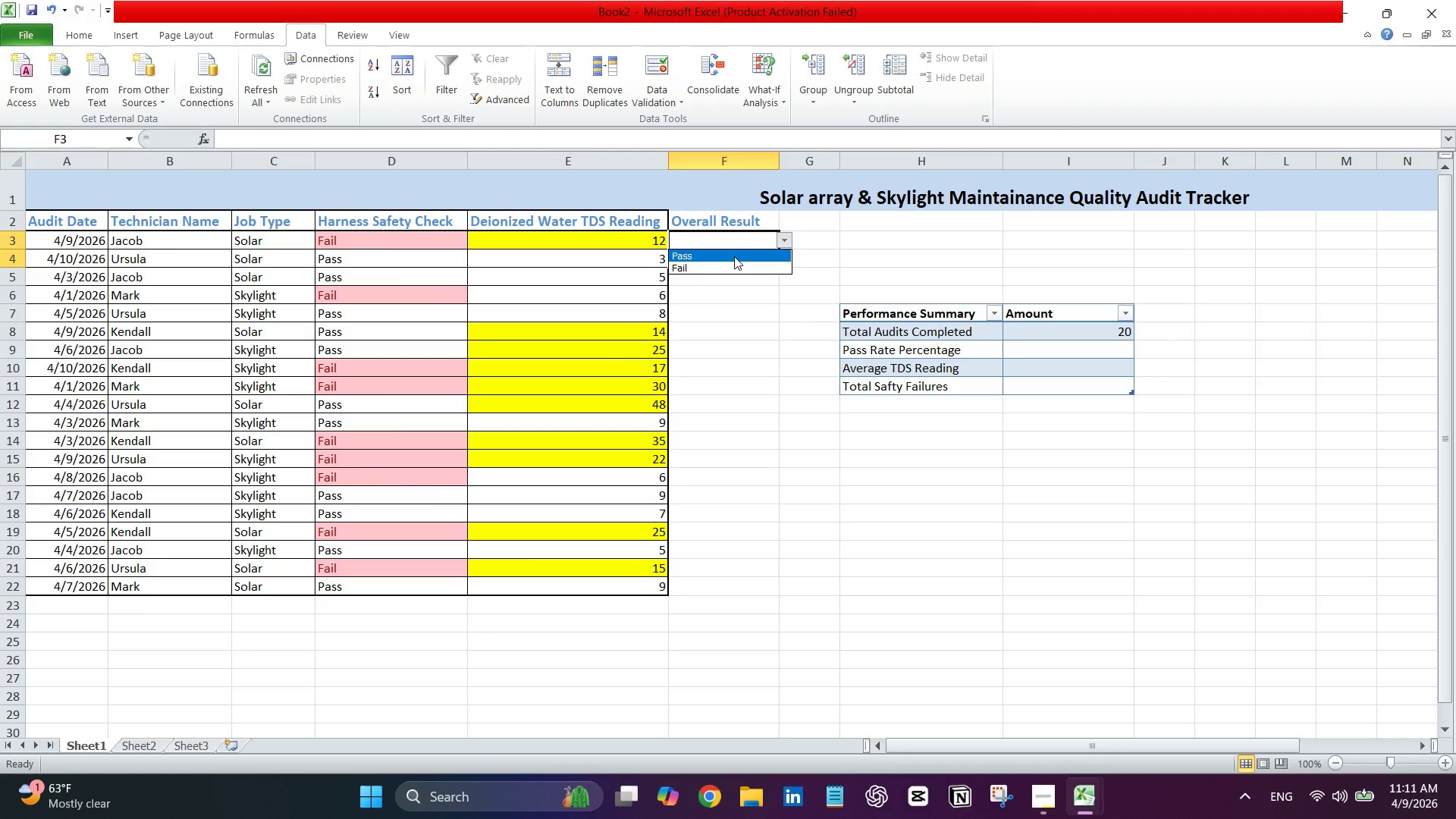 
left_click([733, 262])
 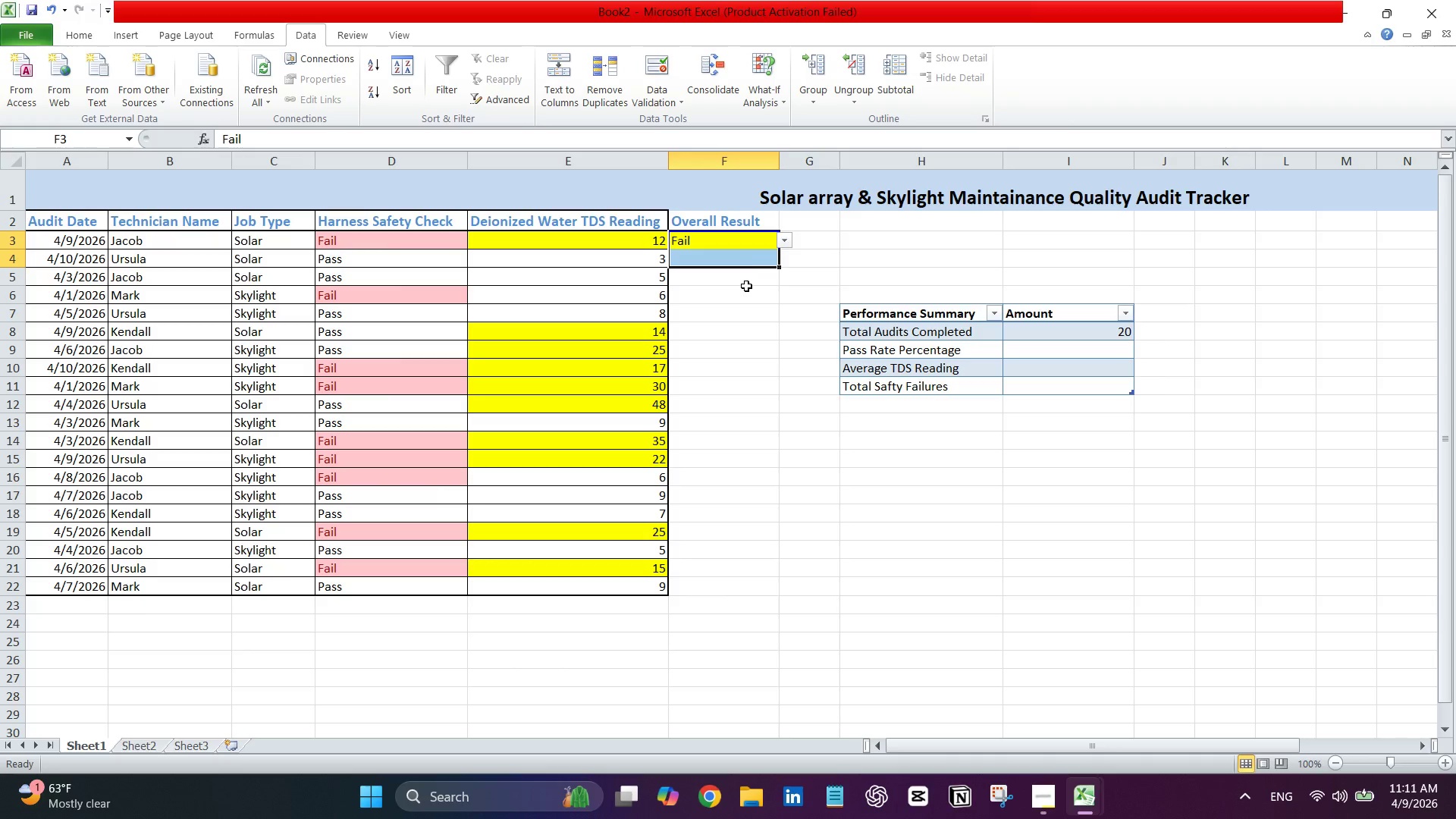 
left_click([752, 259])
 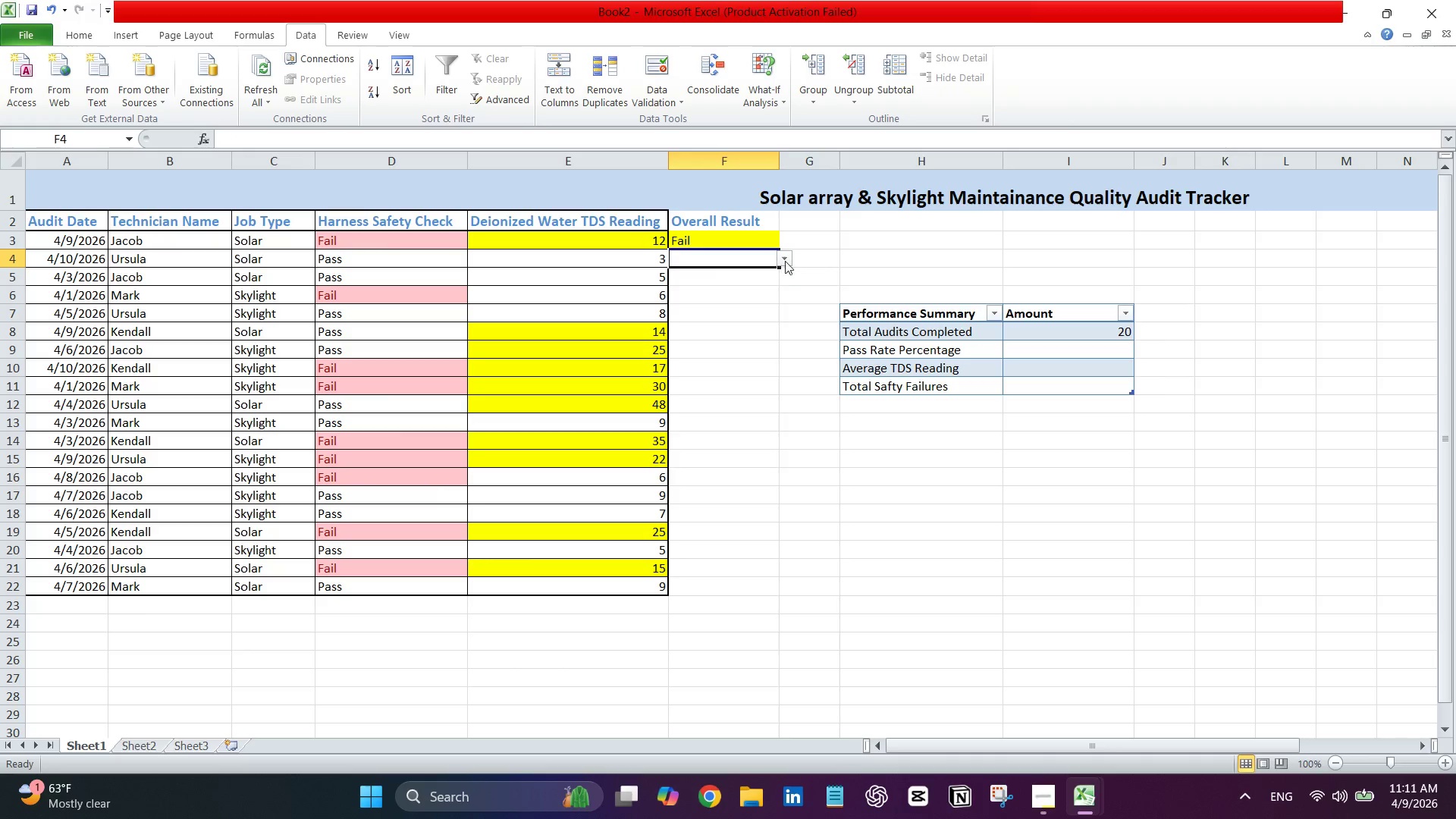 
left_click([786, 258])
 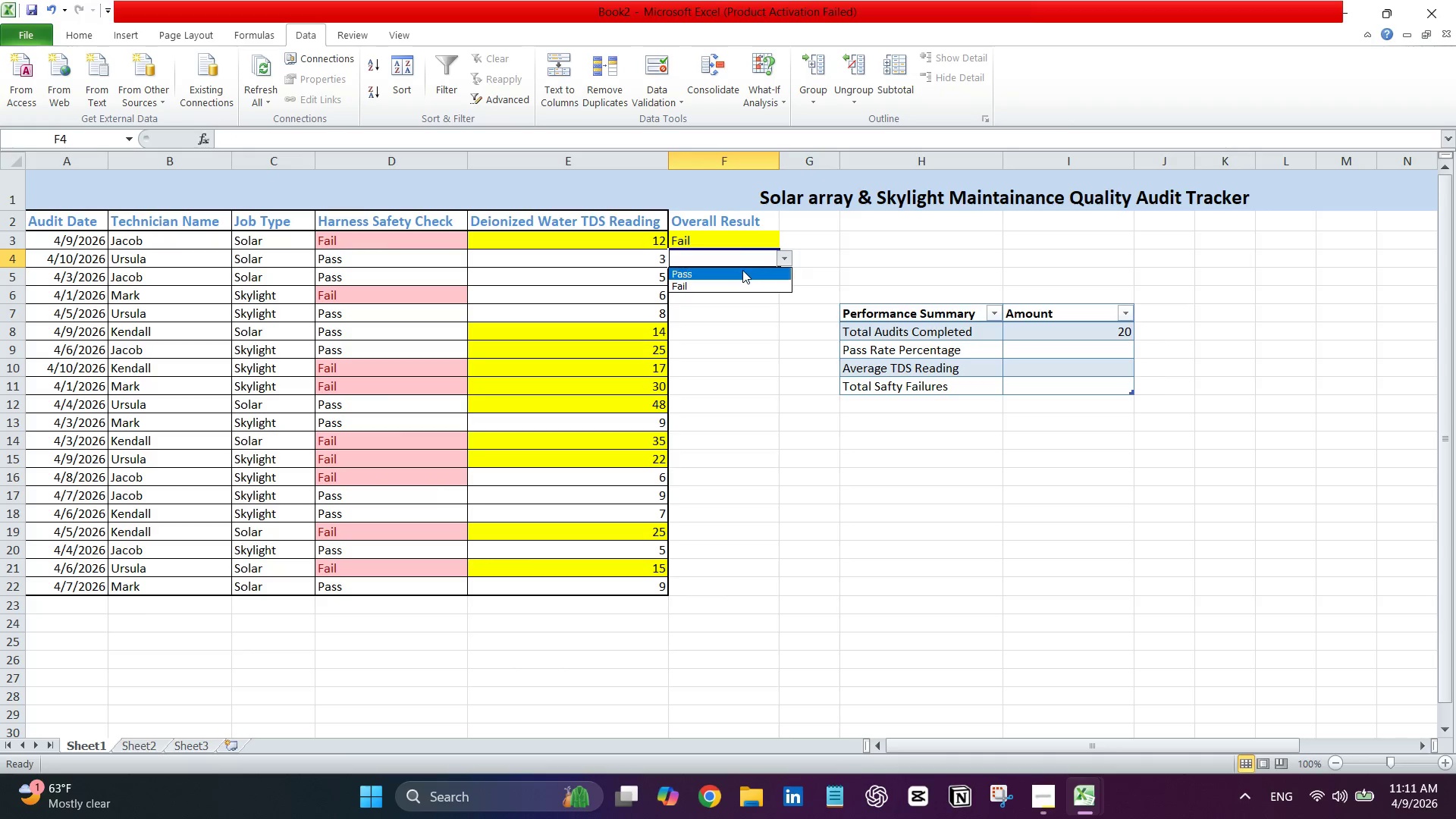 
left_click([740, 270])
 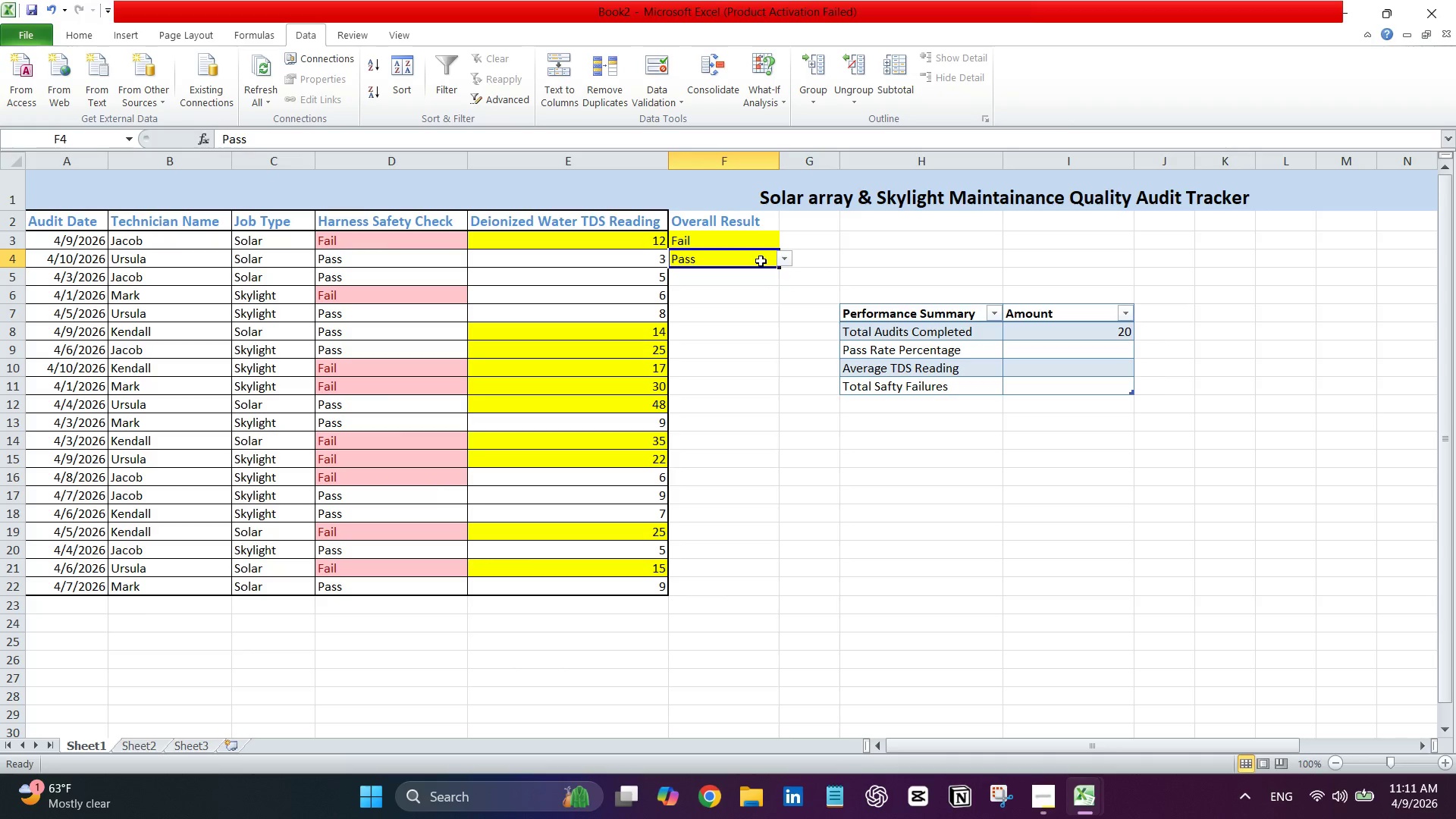 
mouse_move([760, 273])
 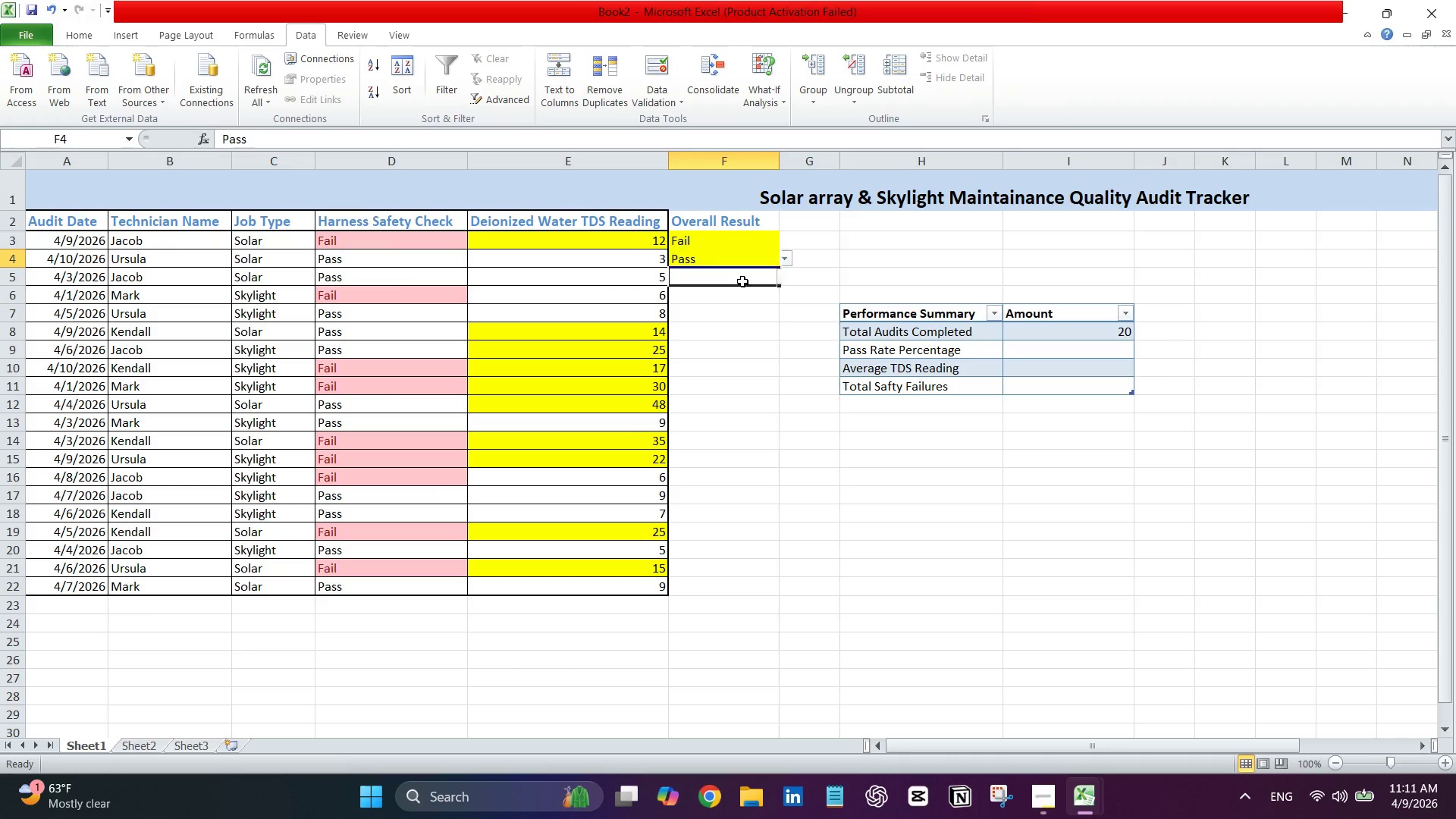 
left_click([742, 281])
 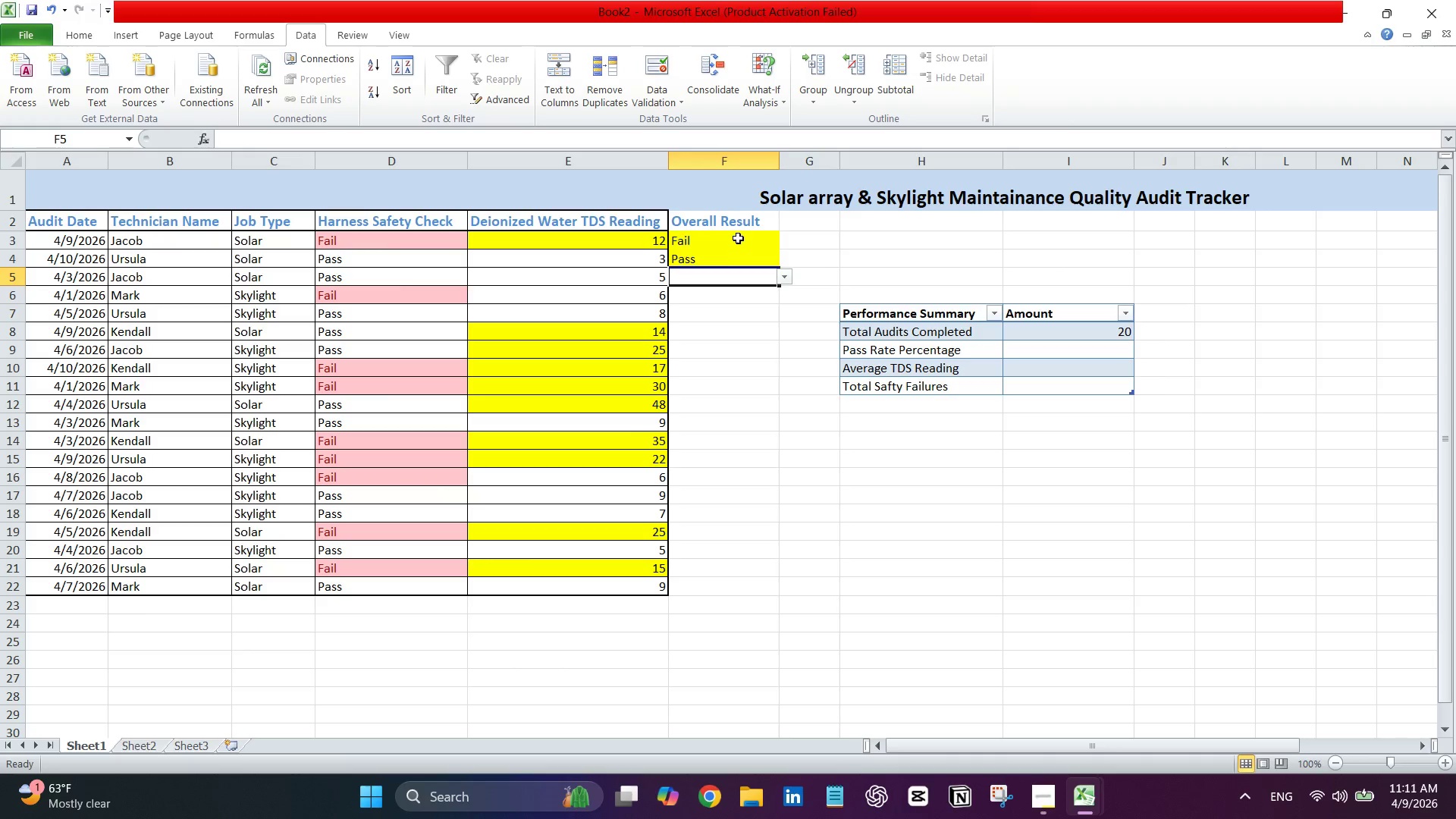 
left_click_drag(start_coordinate=[738, 238], to_coordinate=[686, 579])
 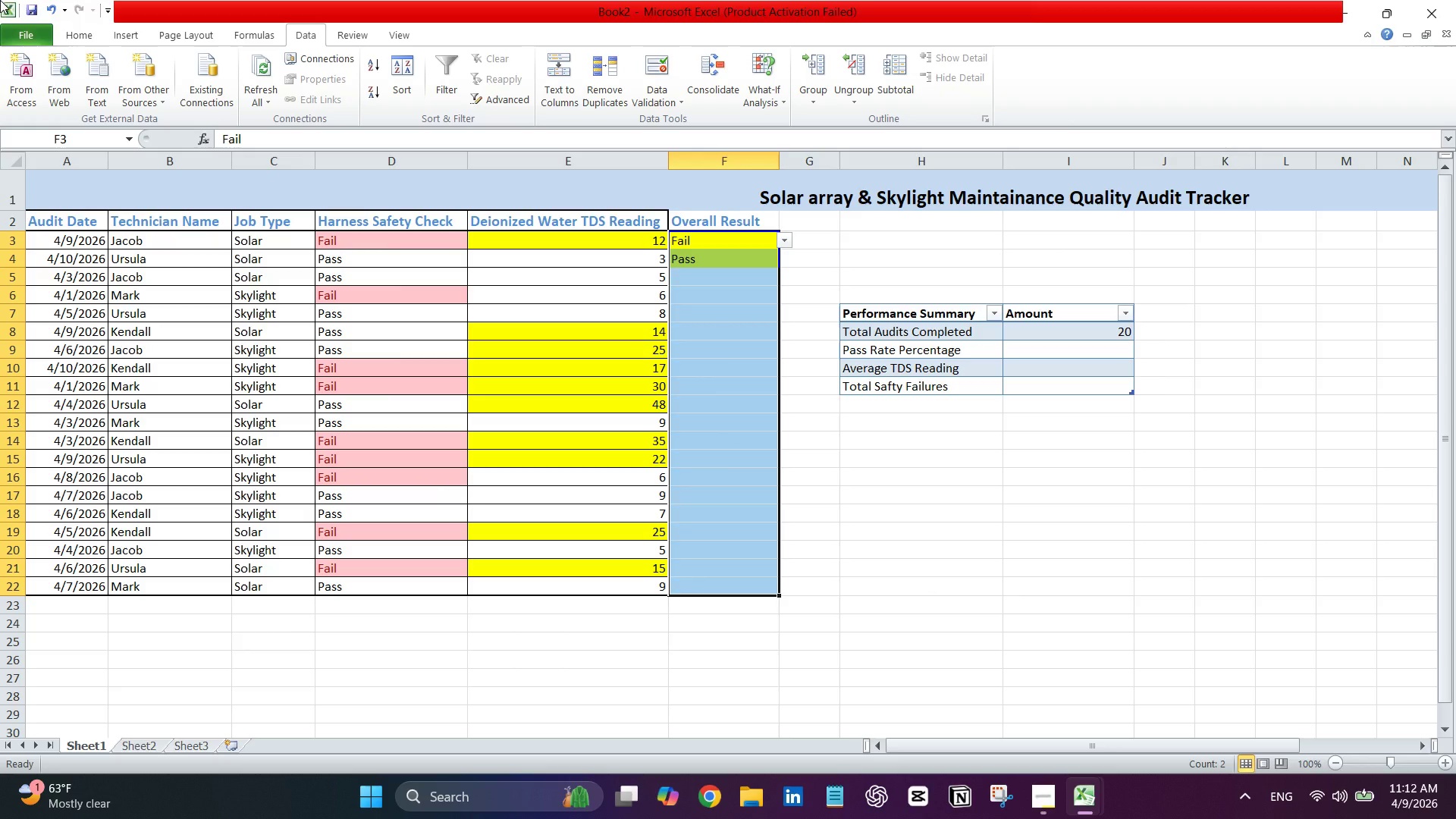 
wait(5.27)
 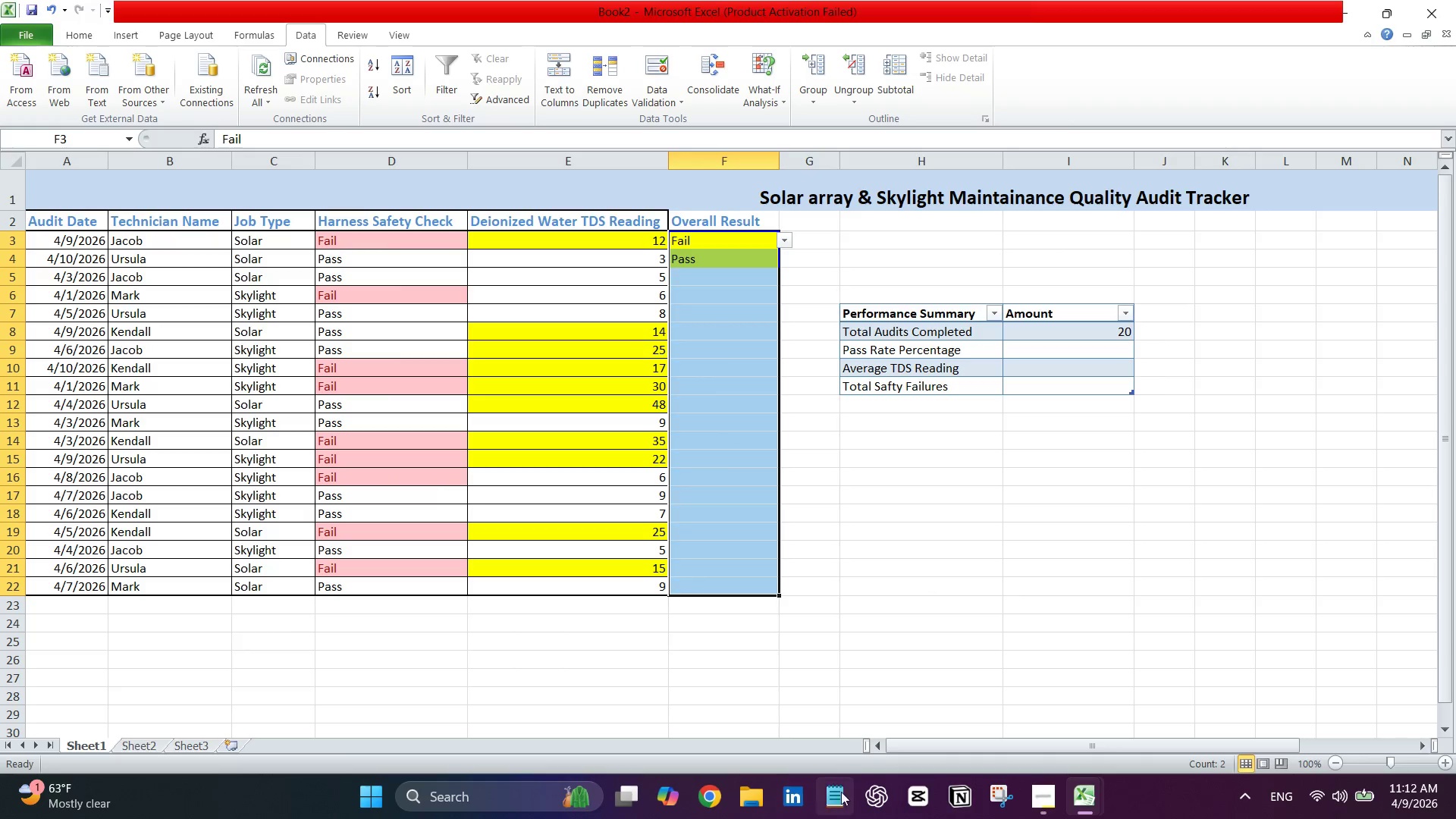 
left_click([70, 29])
 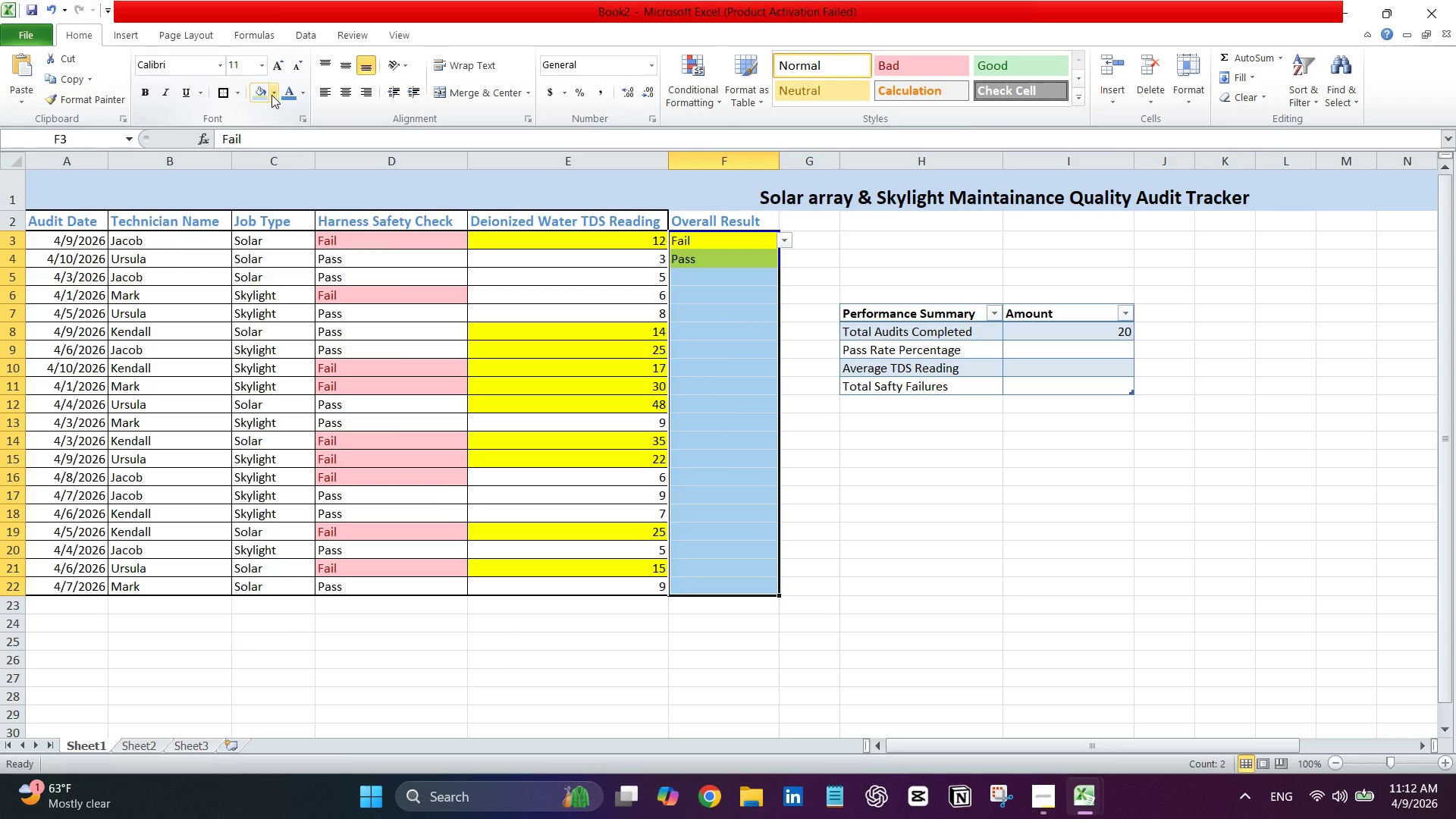 
left_click([271, 95])
 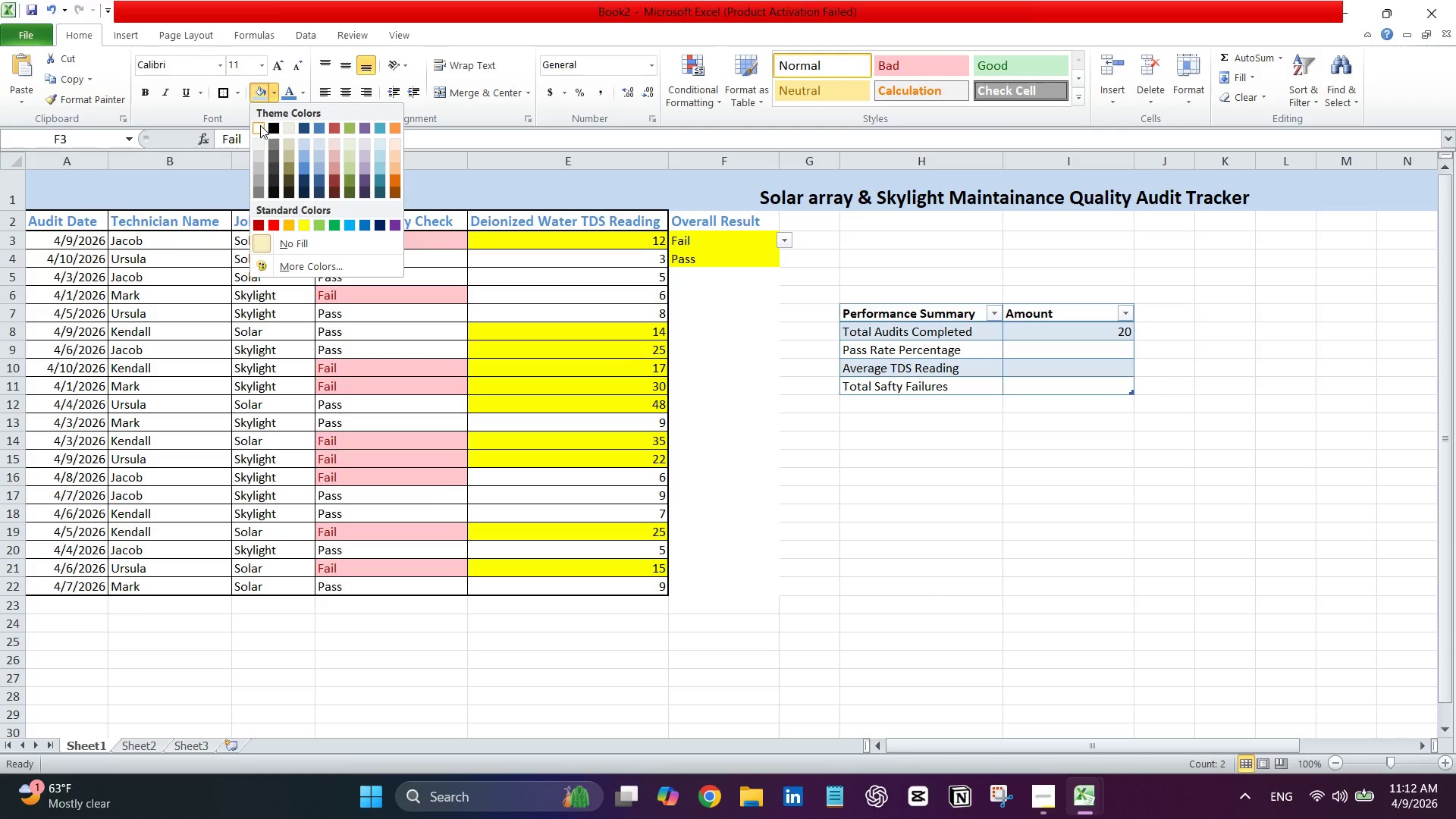 
left_click([256, 122])
 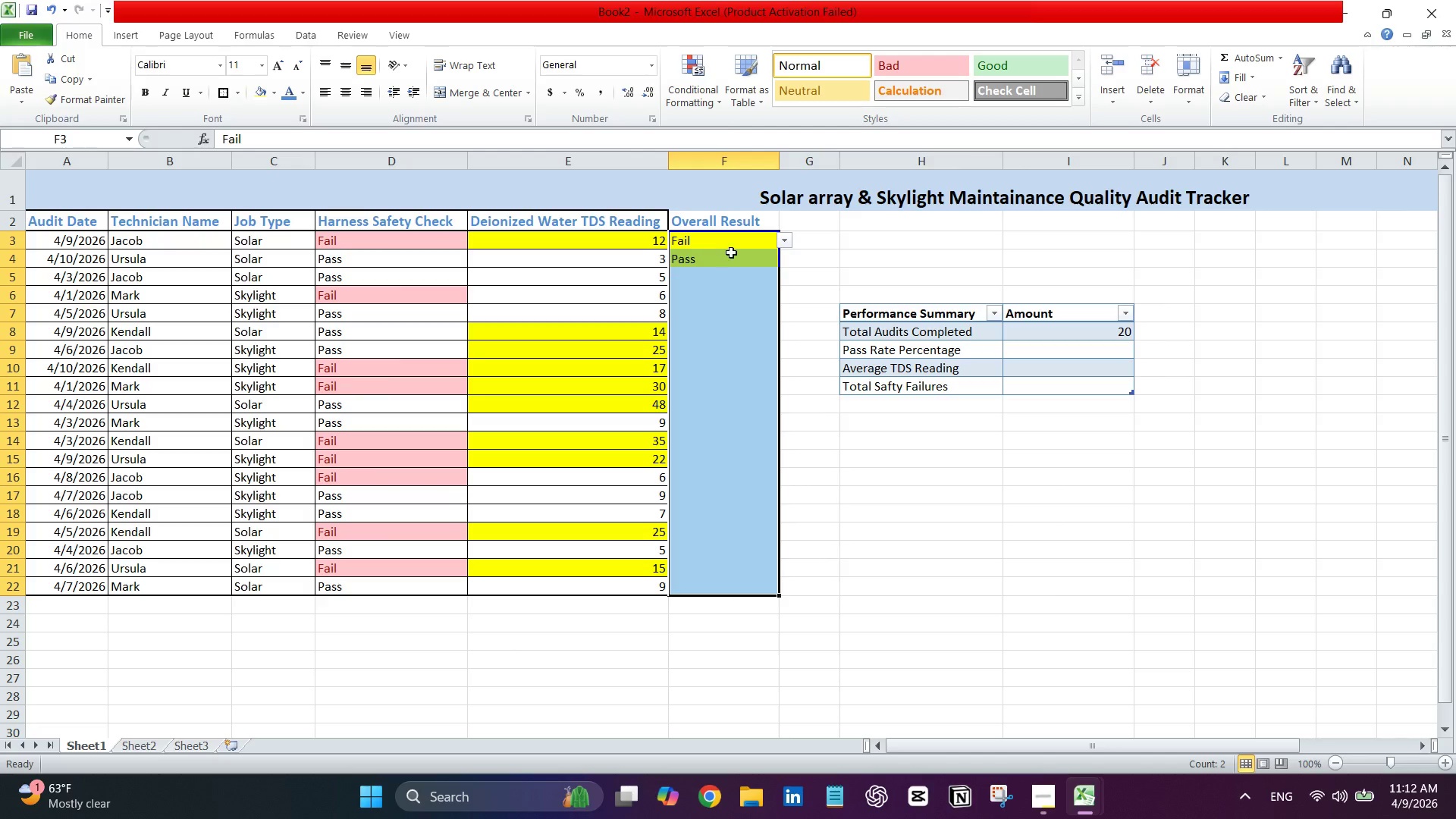 
left_click([736, 249])
 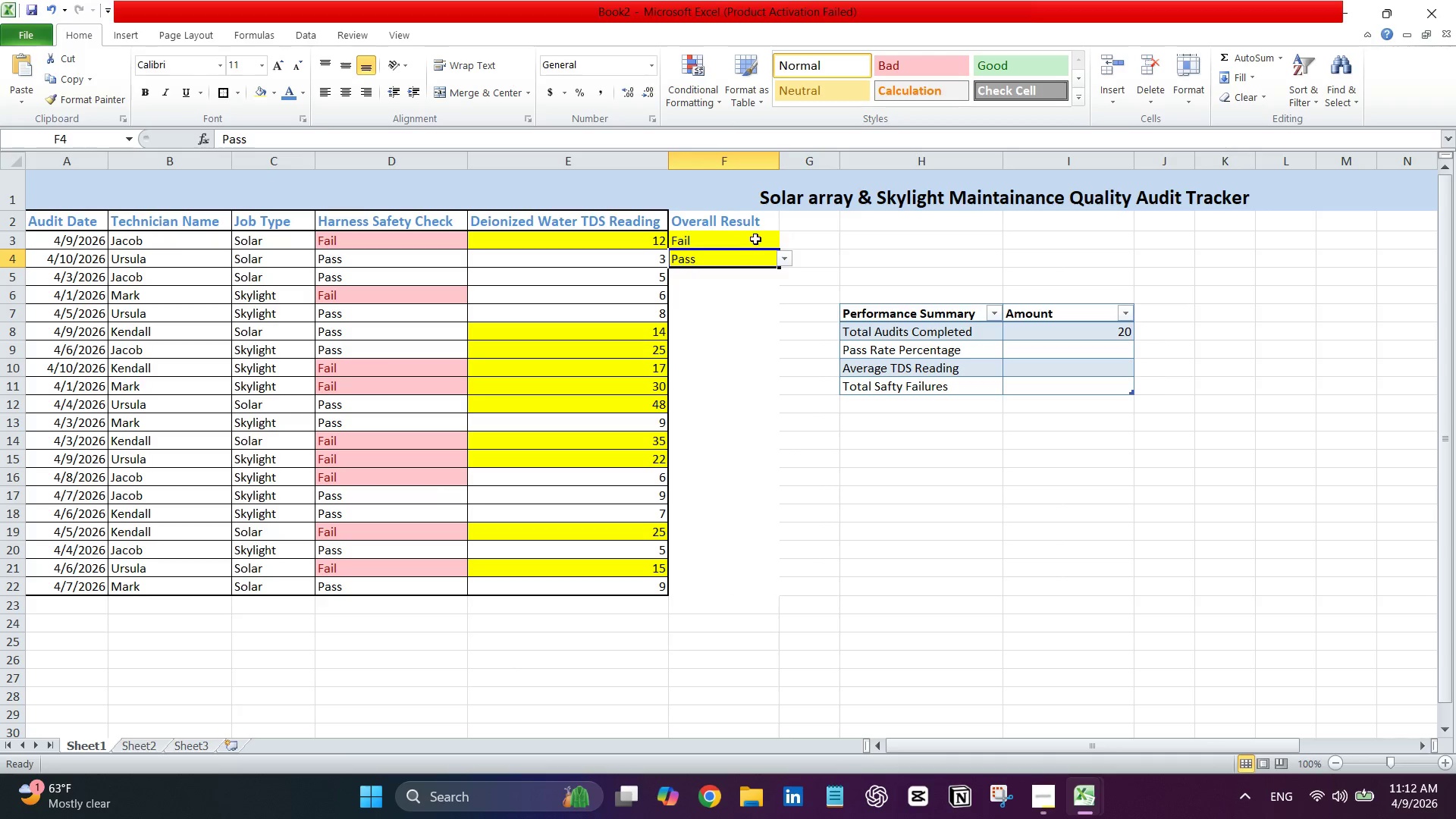 
left_click([754, 238])
 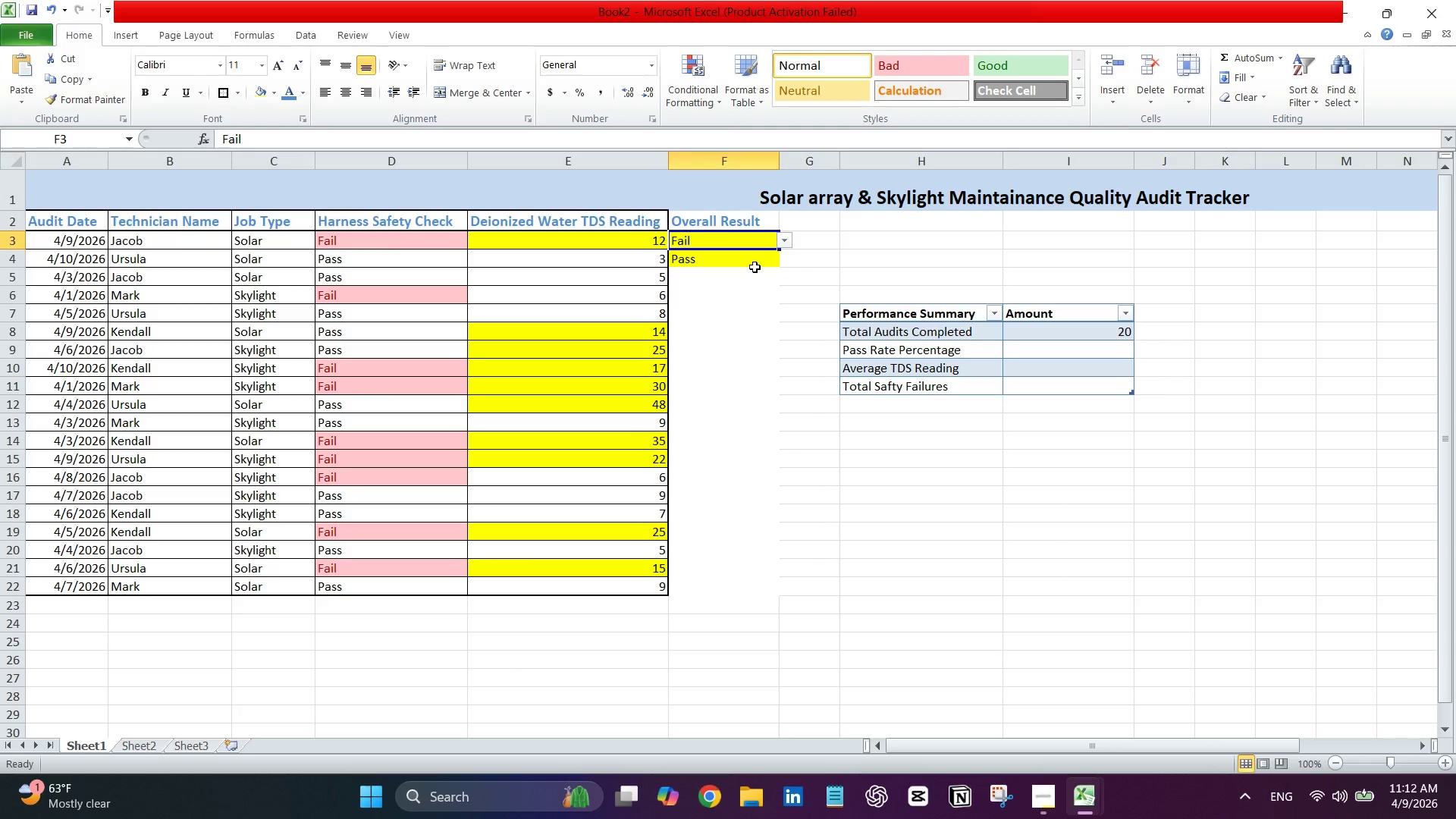 
left_click([754, 262])
 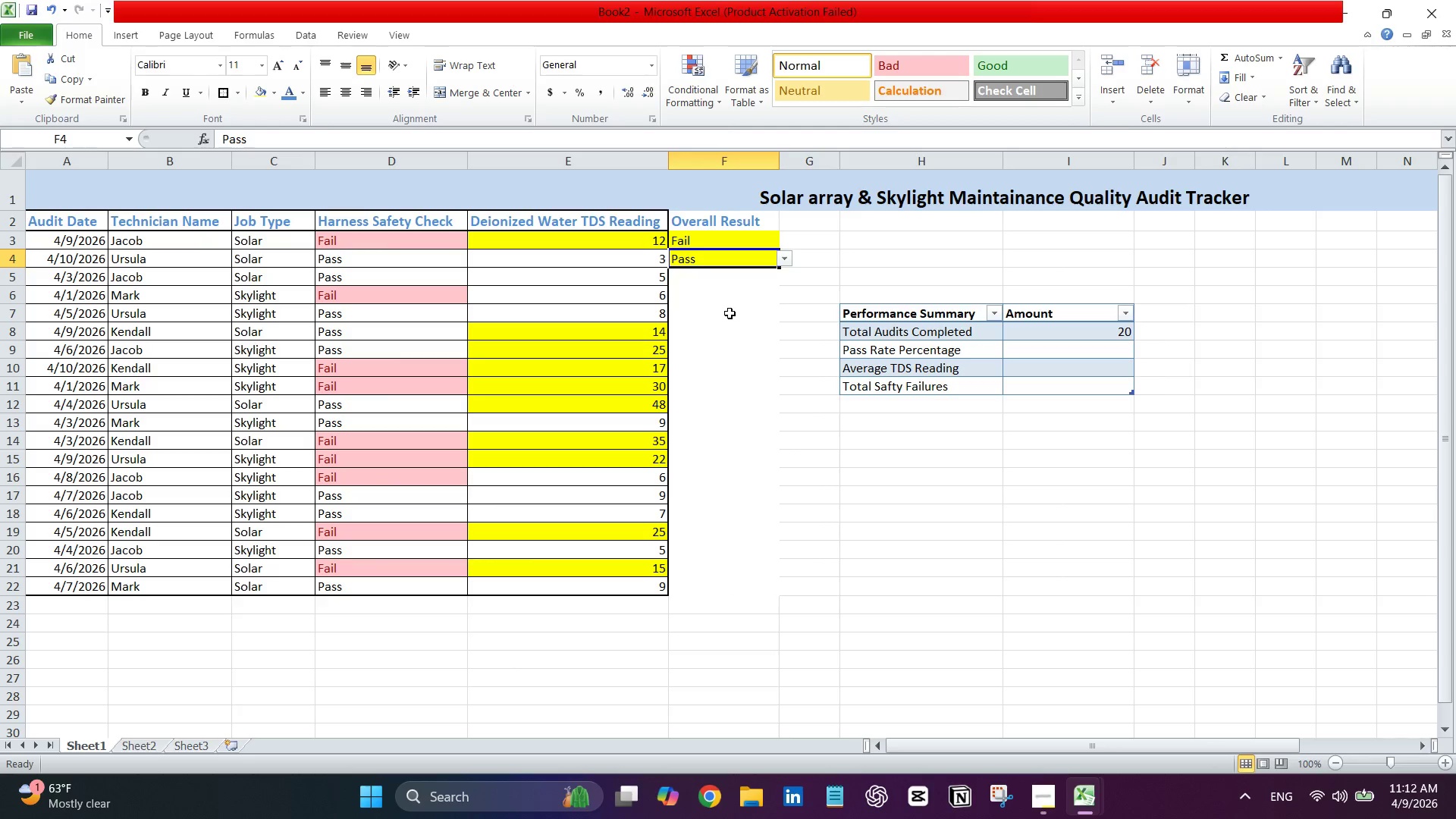 
key(Control+ControlLeft)
 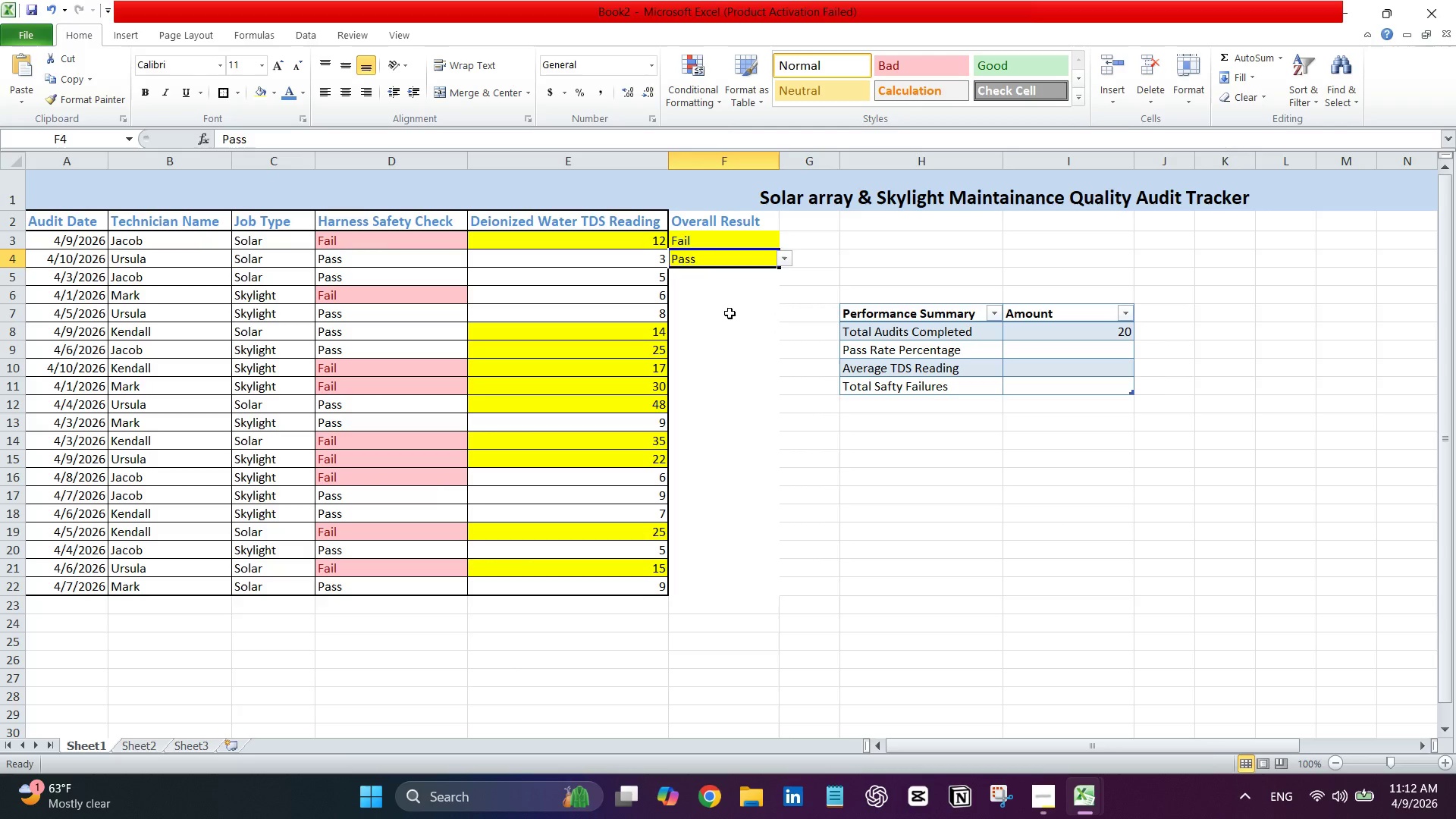 
key(Control+Z)
 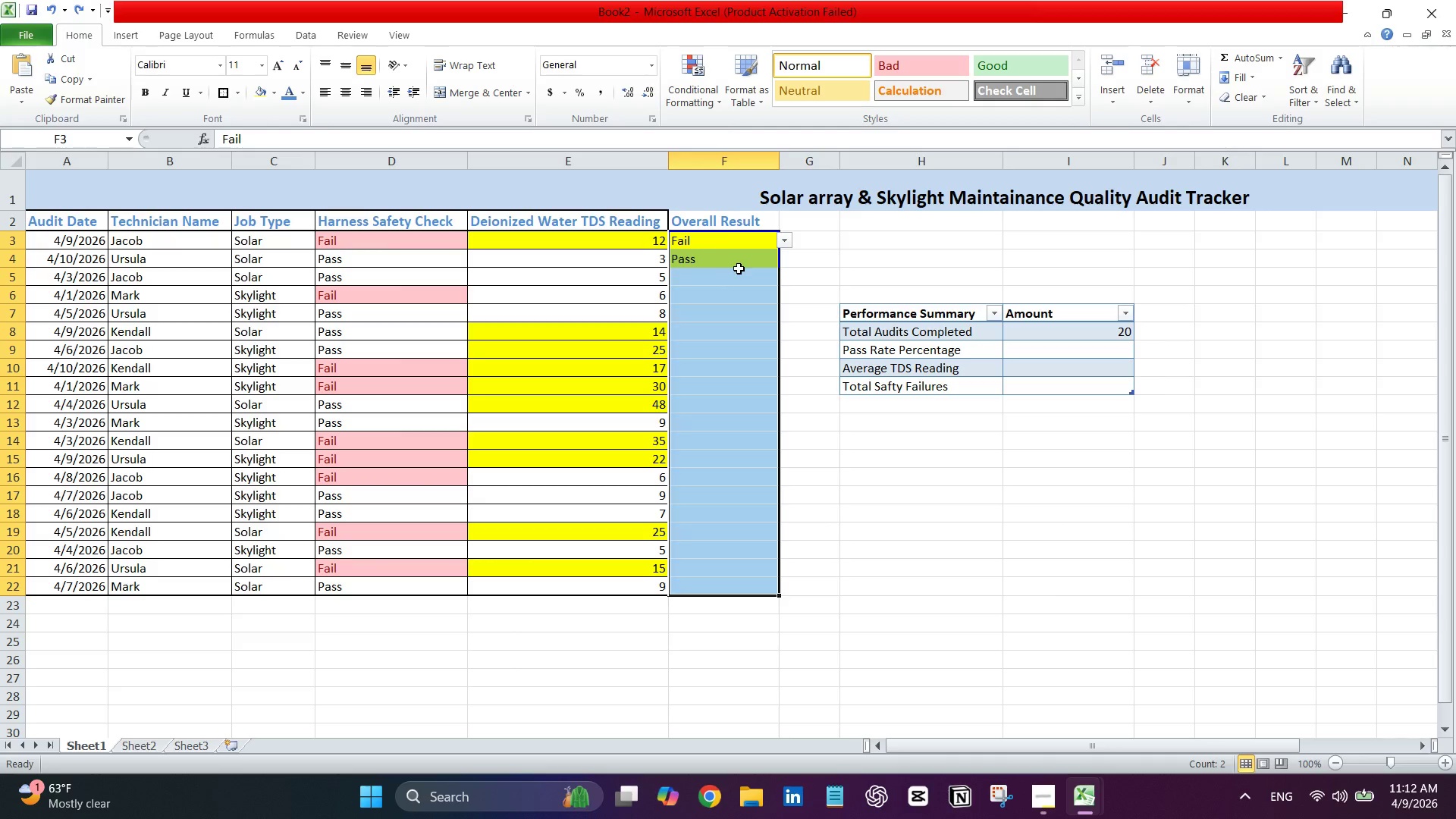 
key(Control+Z)
 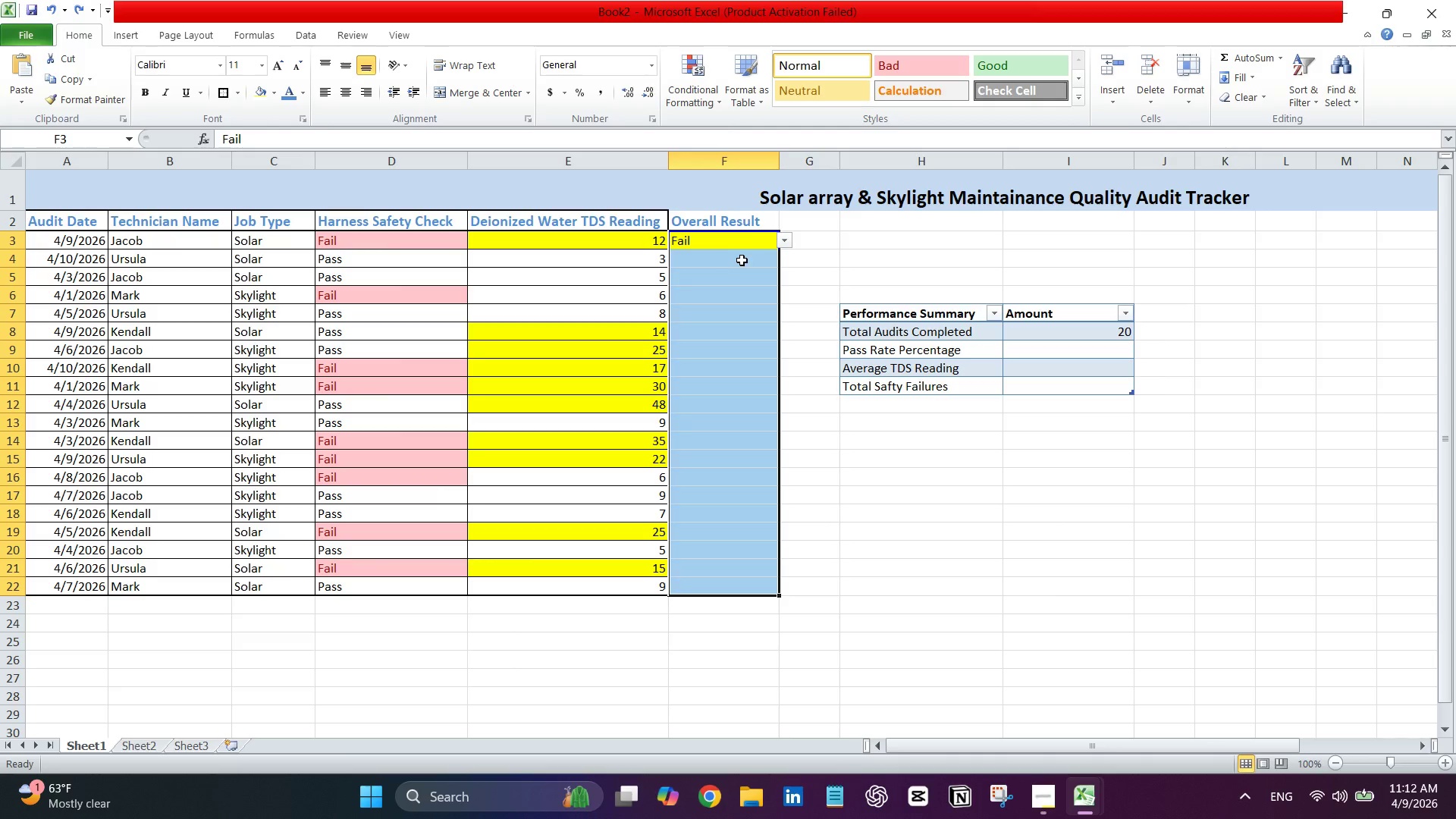 
key(Control+ControlLeft)
 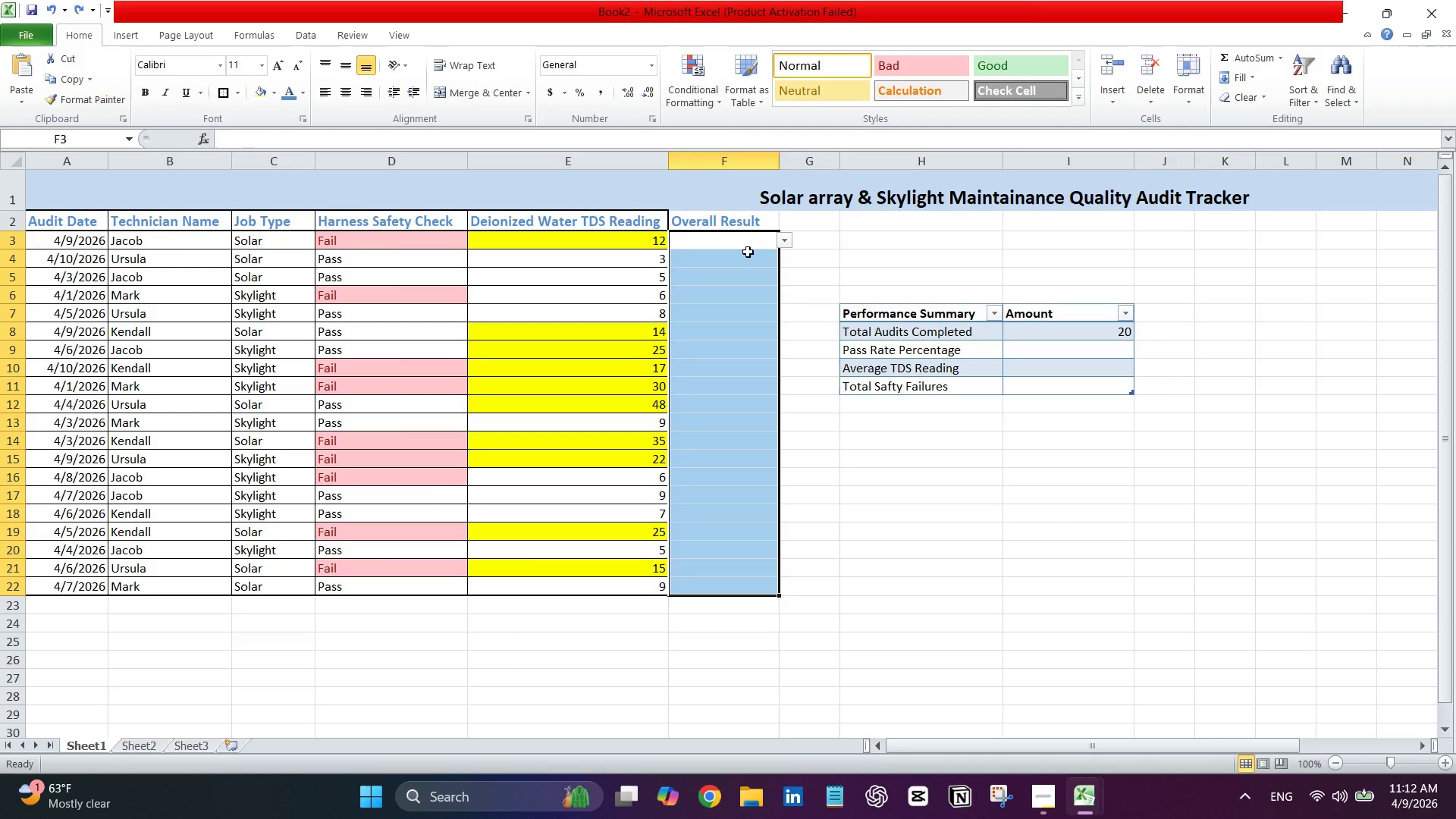 
key(Control+Z)
 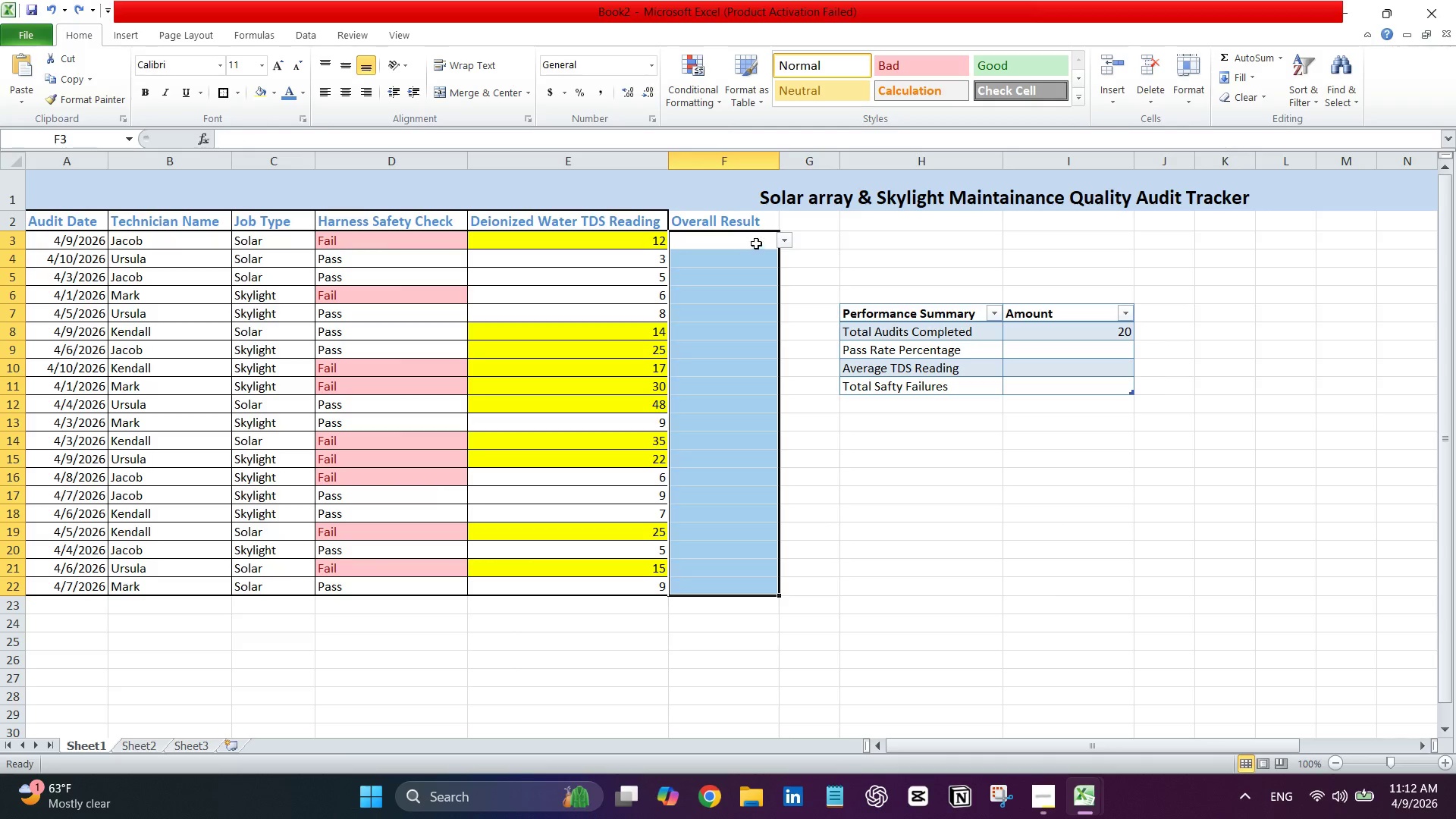 
left_click([764, 241])
 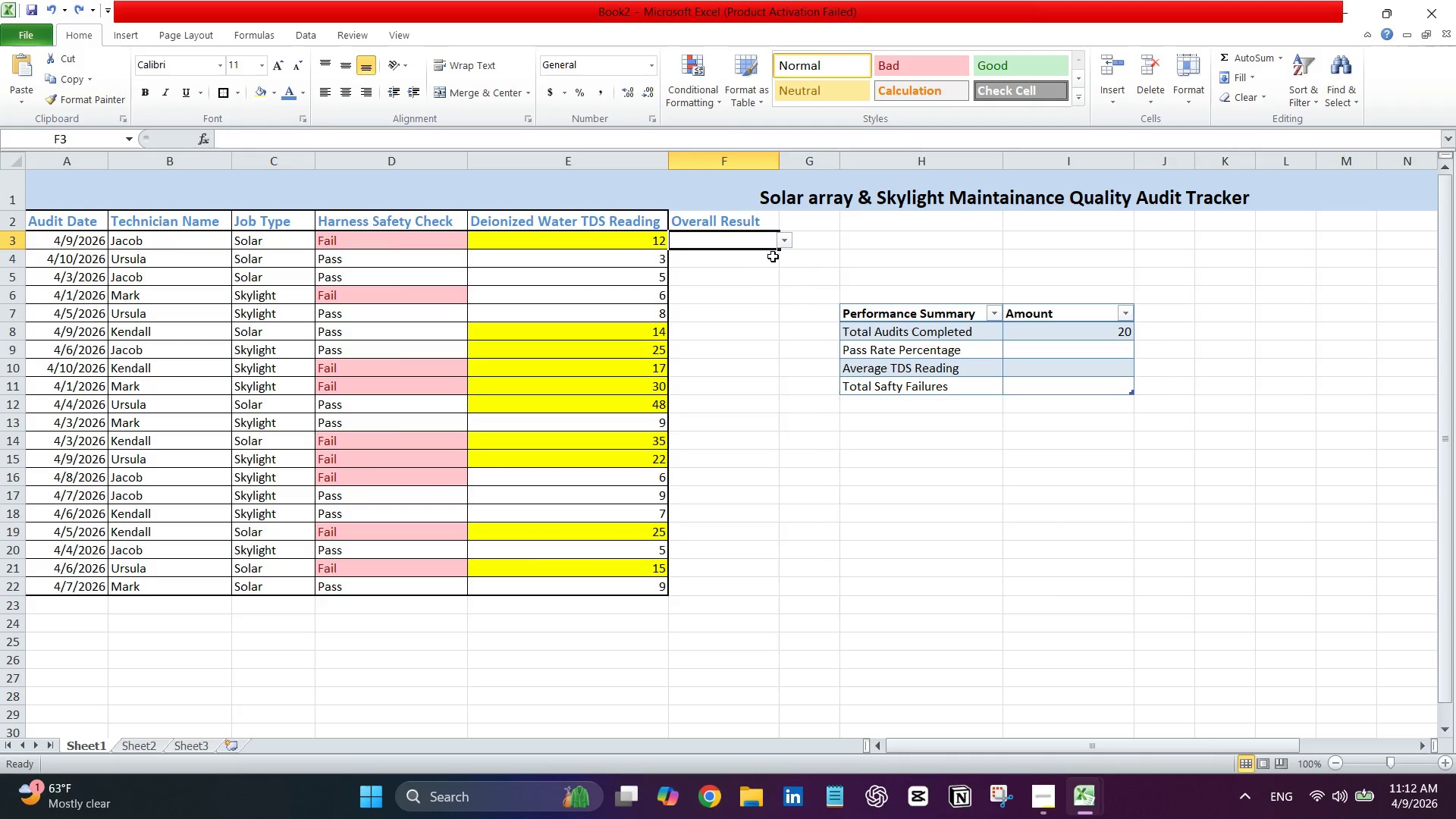 
left_click([757, 265])
 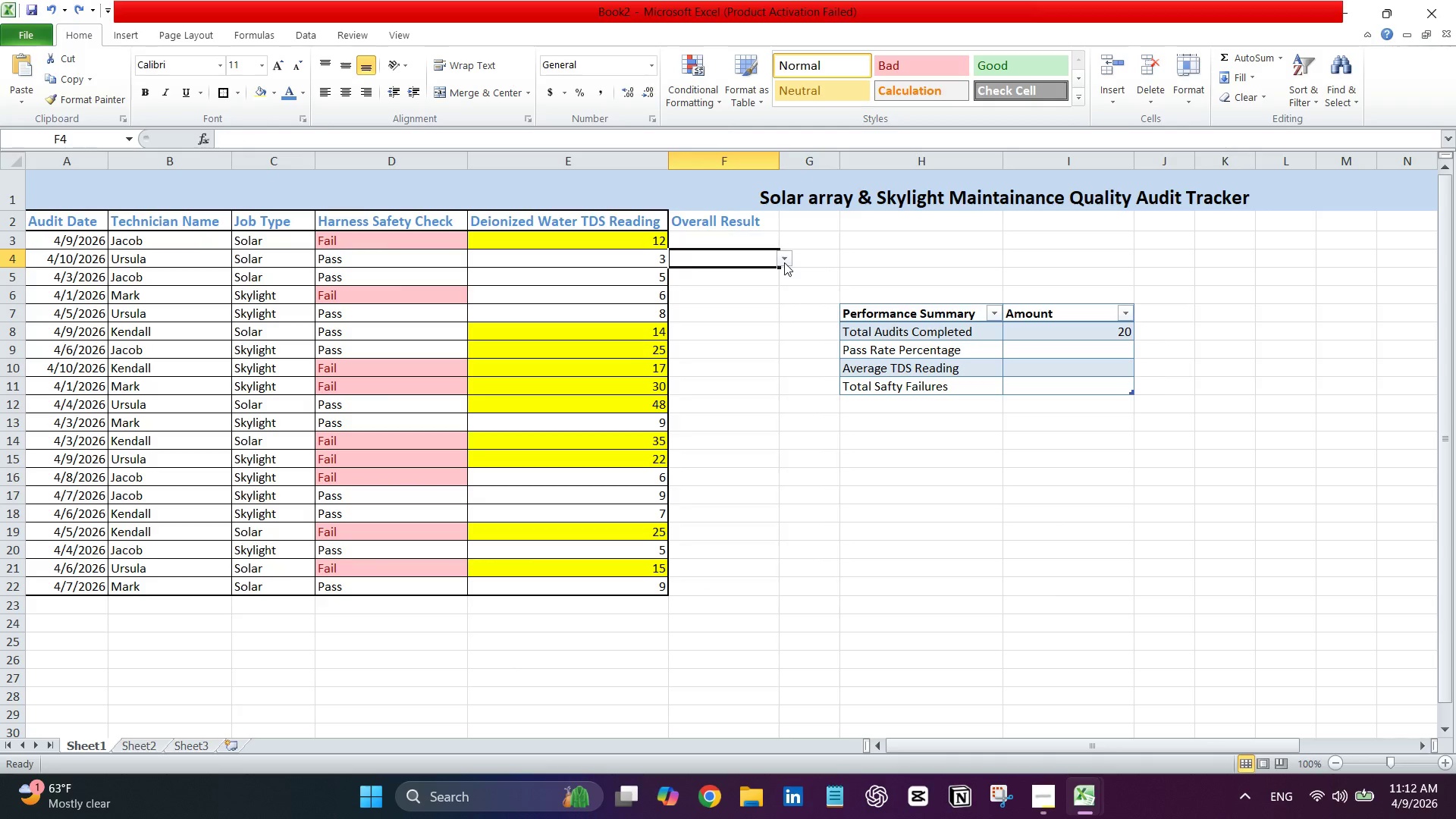 
left_click([785, 263])
 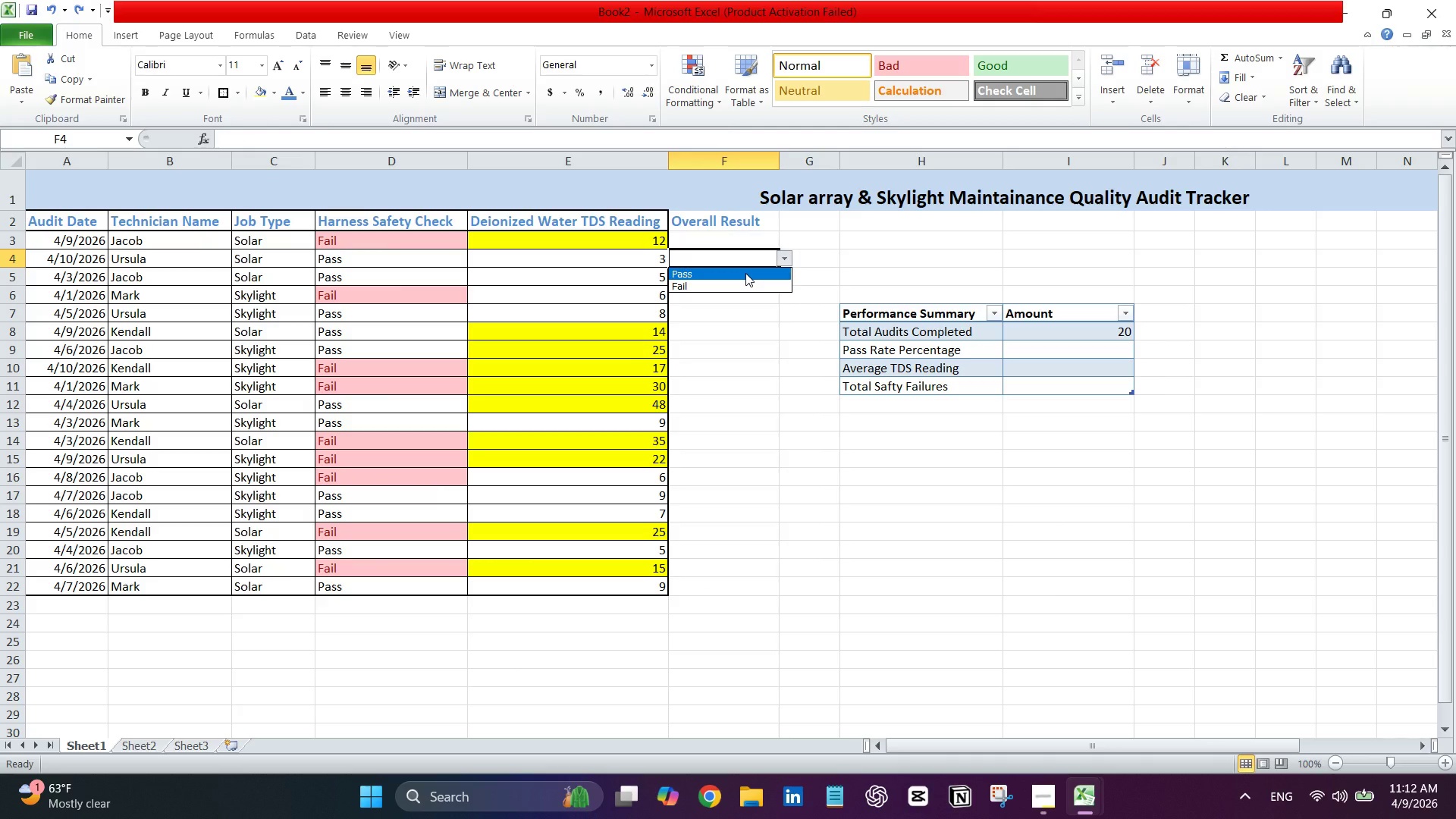 
left_click([745, 273])
 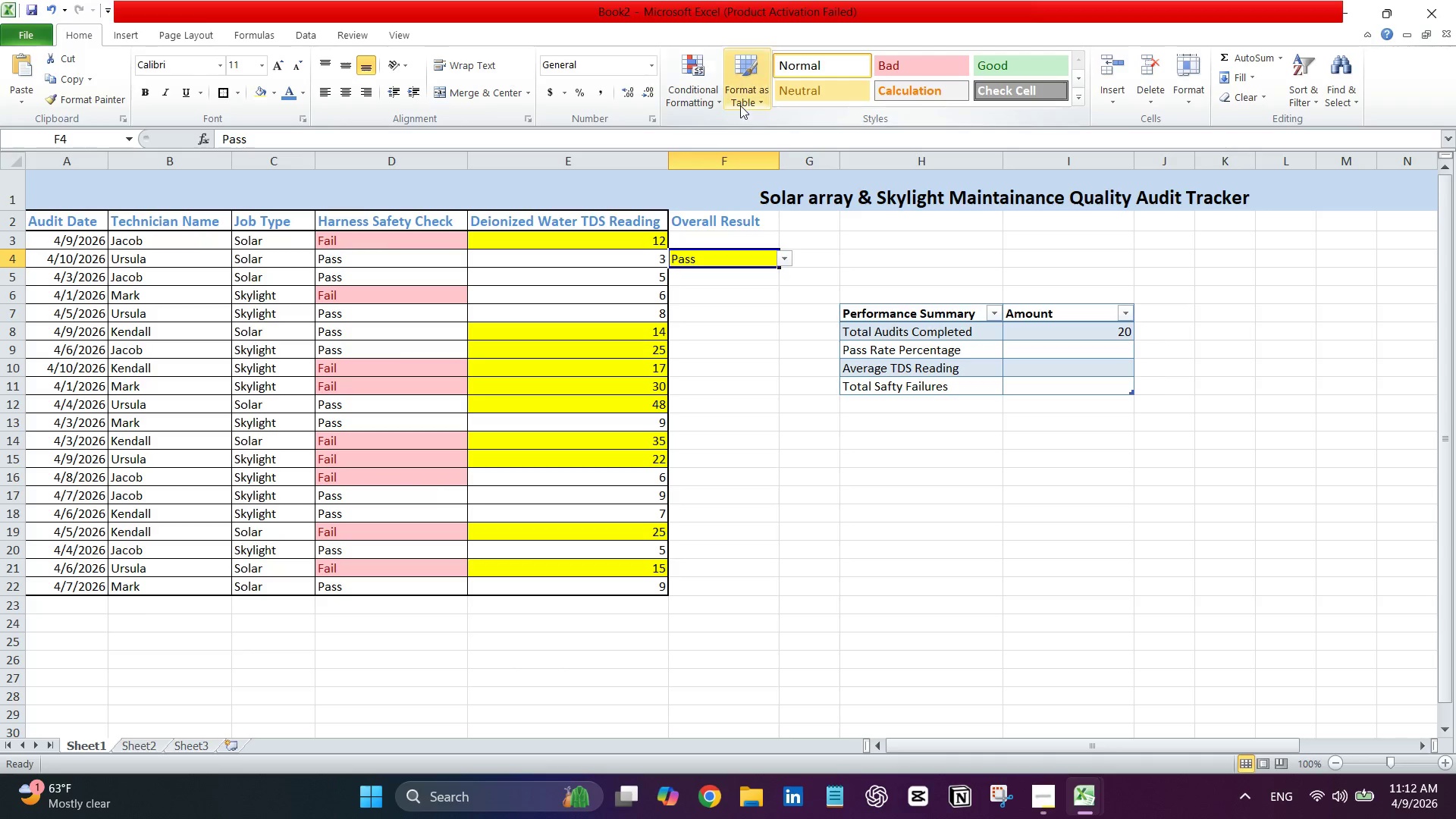 
left_click([680, 80])
 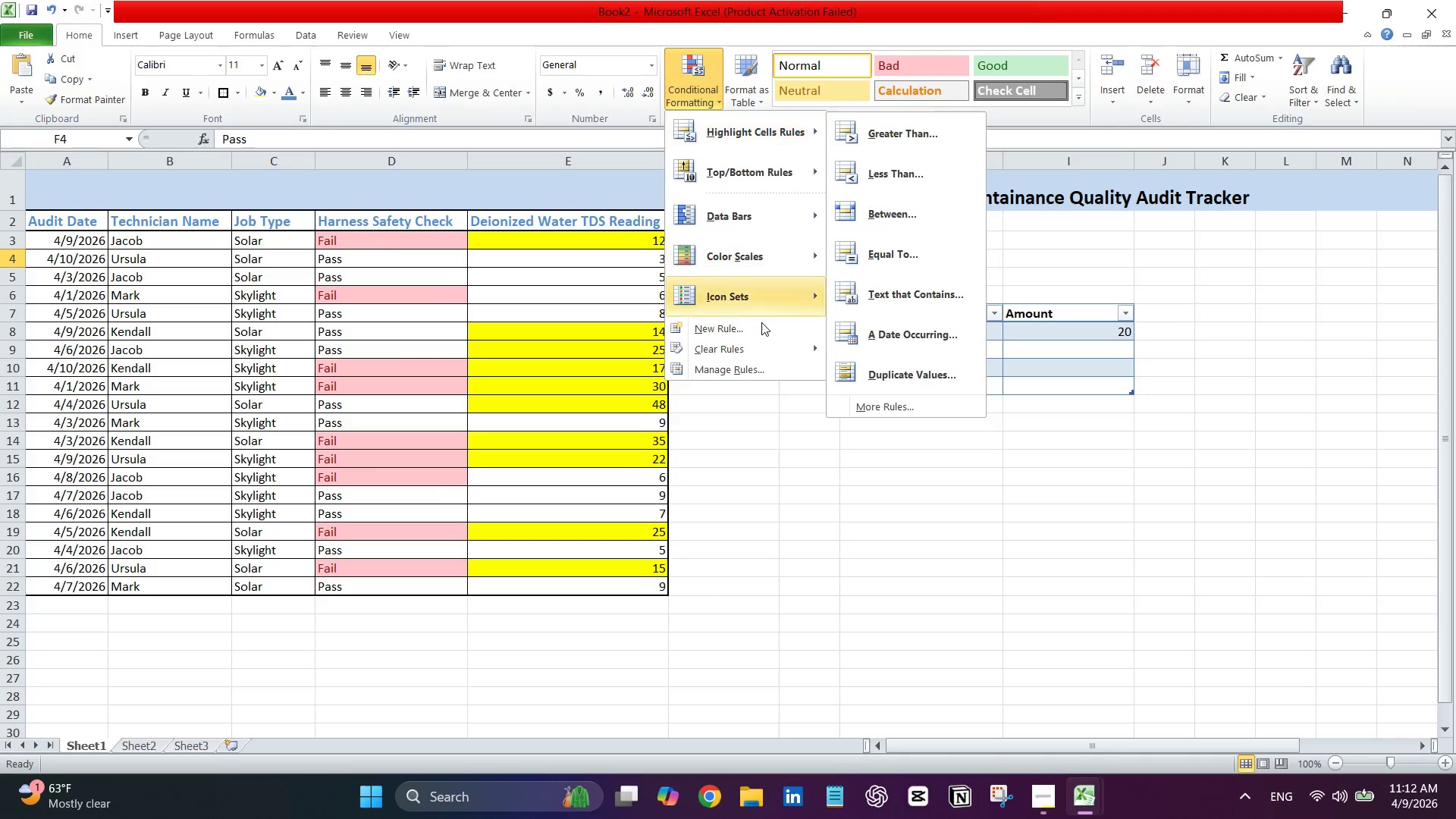 
wait(7.09)
 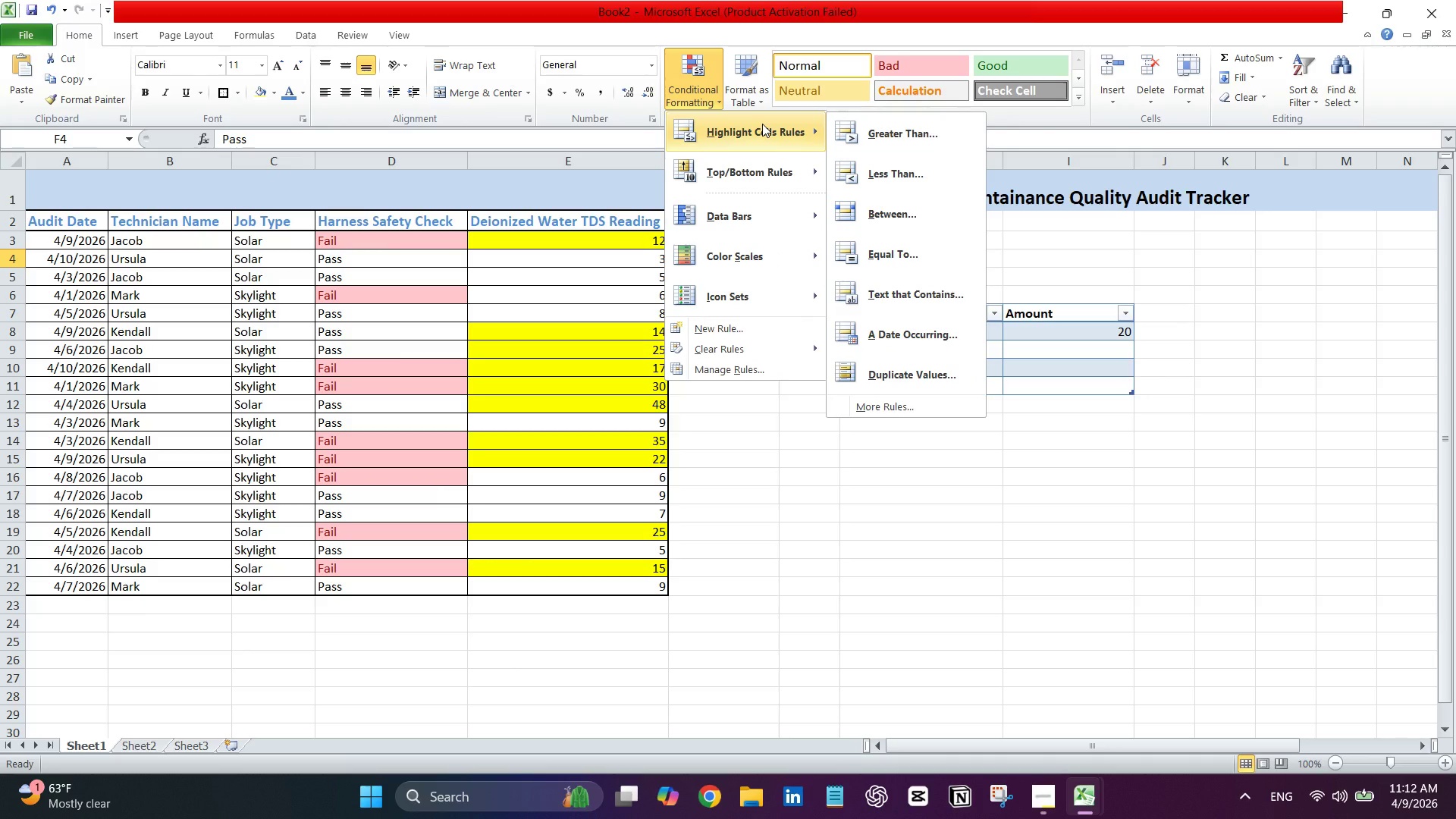 
left_click([711, 582])
 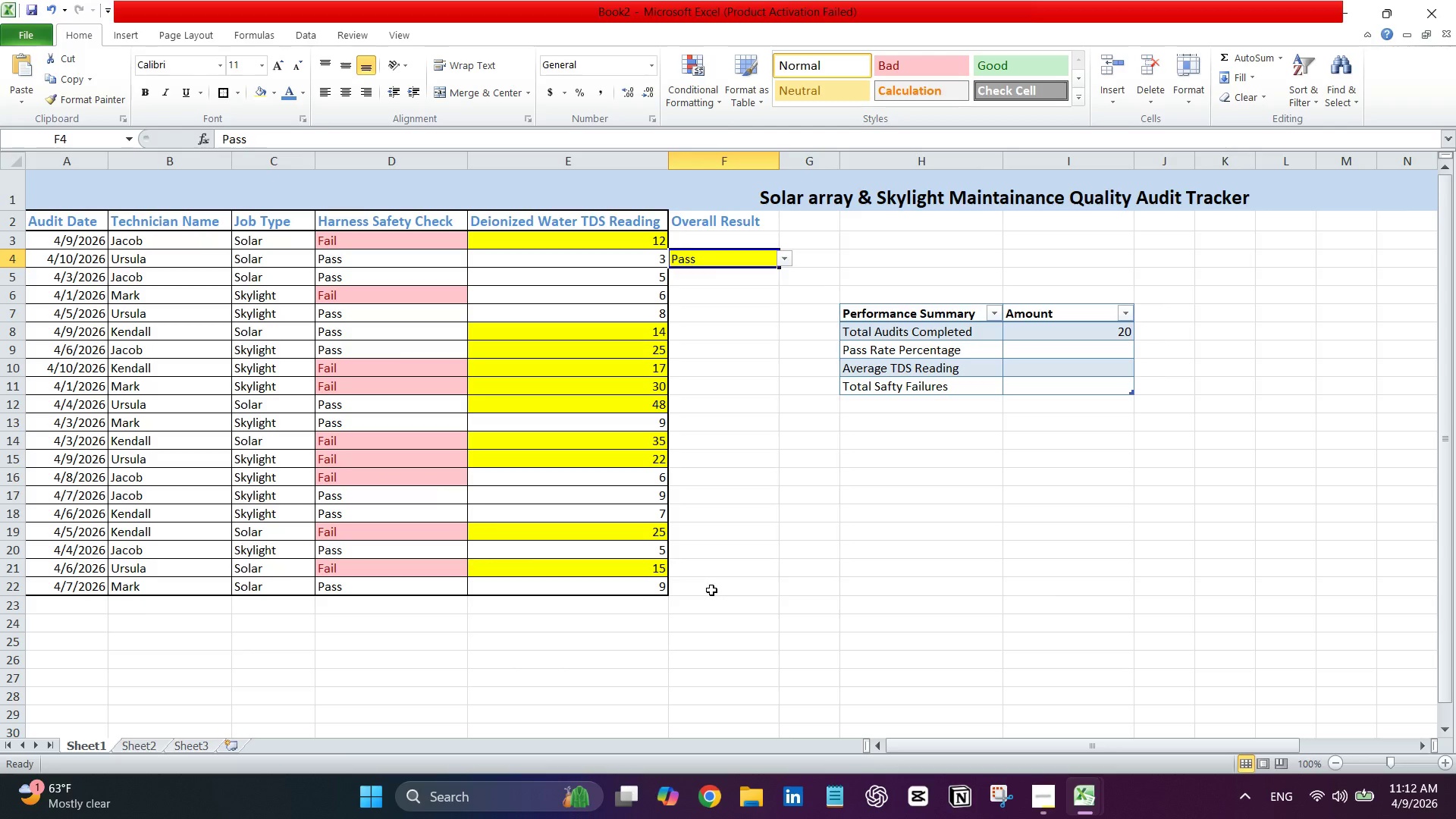 
left_click_drag(start_coordinate=[711, 590], to_coordinate=[743, 238])
 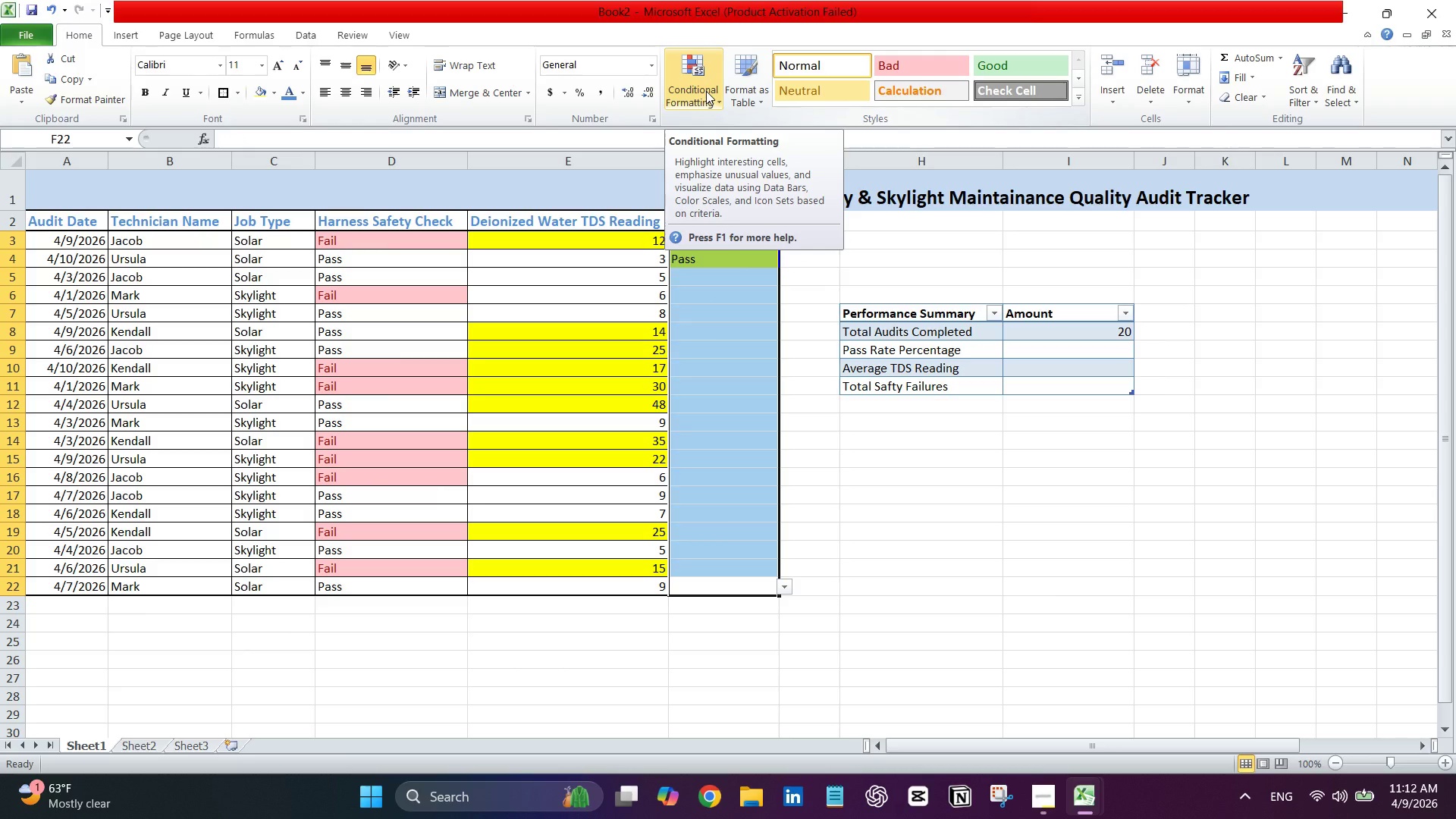 
left_click([701, 72])
 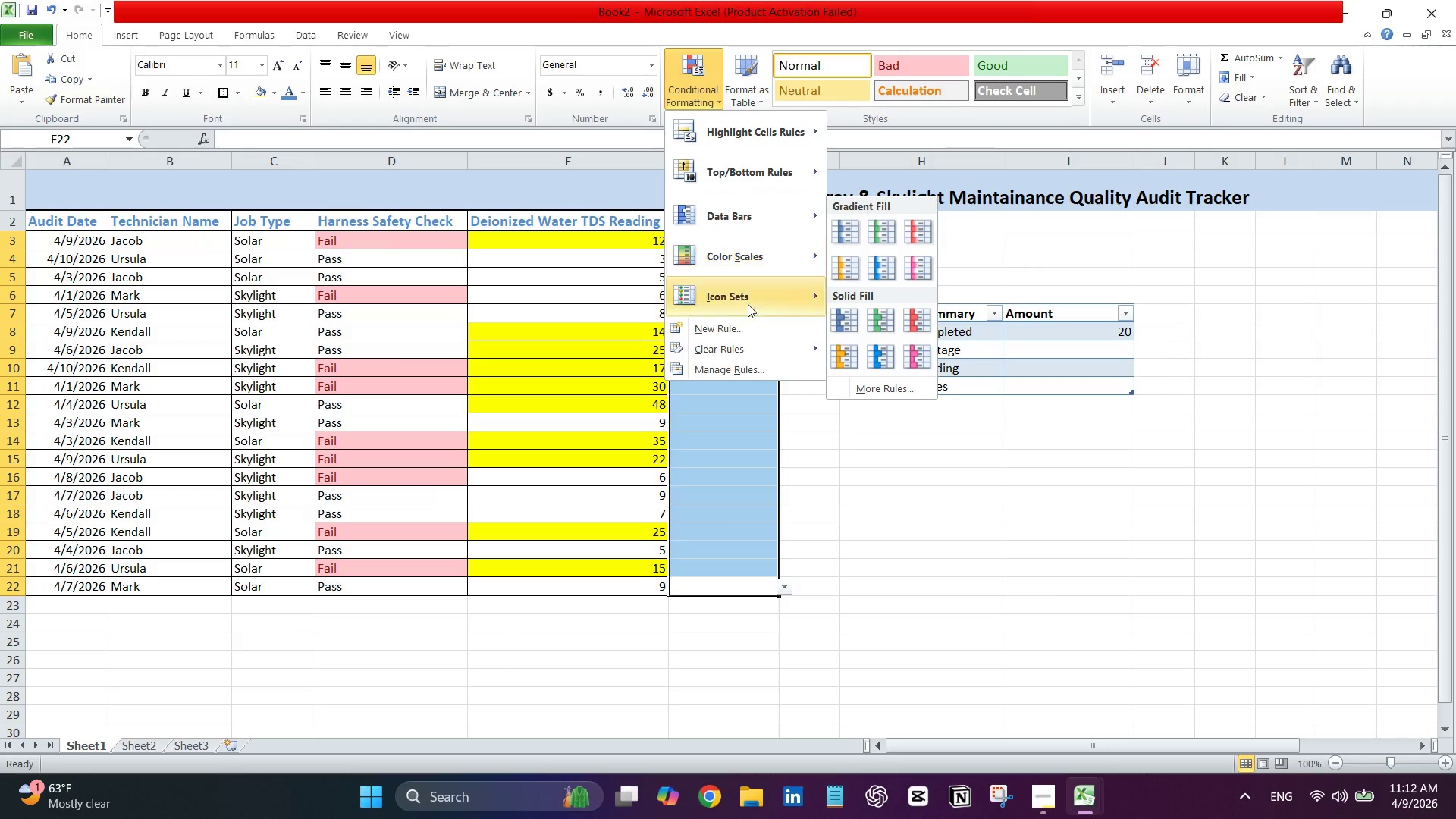 
mouse_move([790, 347])
 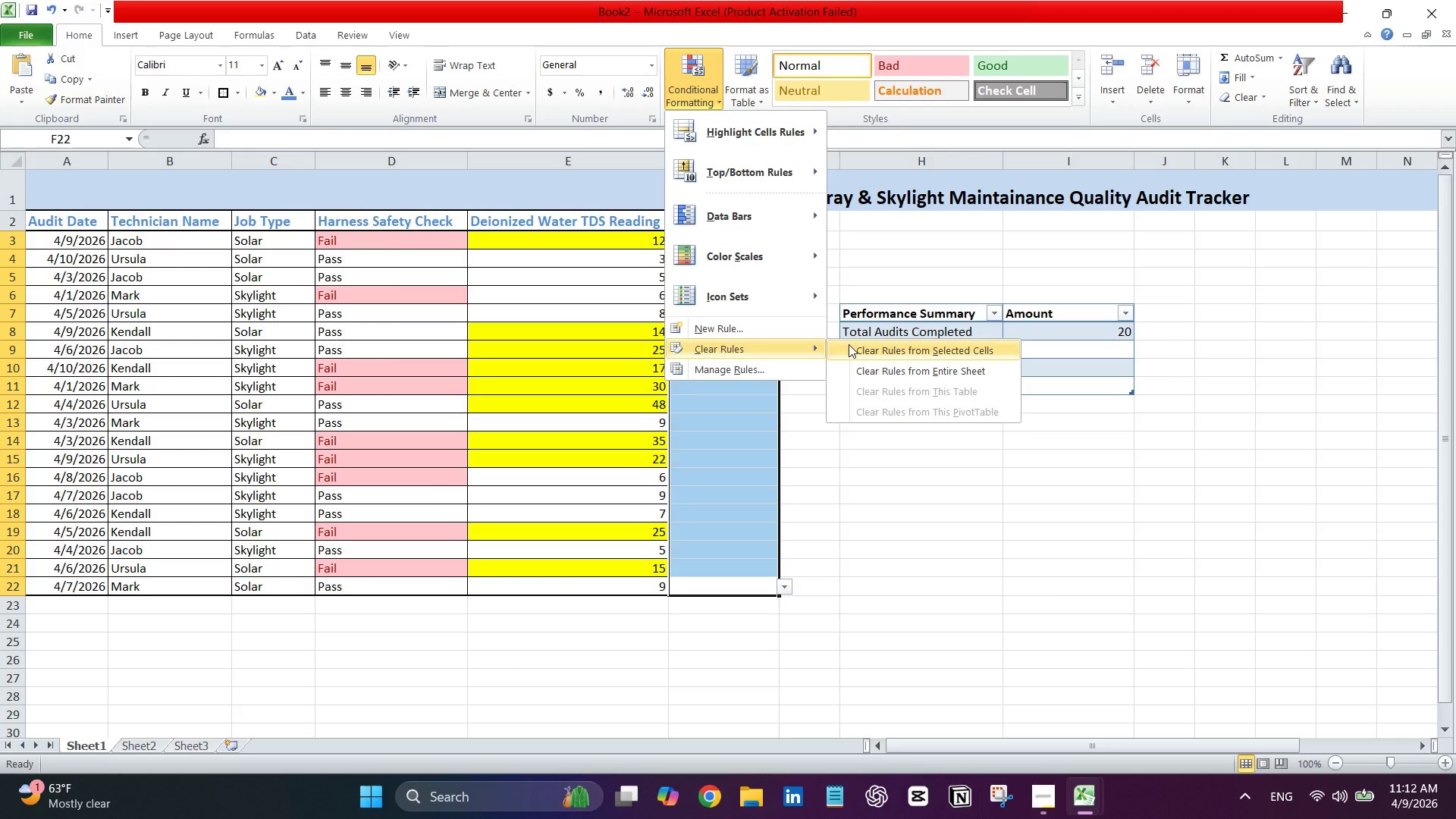 
left_click([853, 347])
 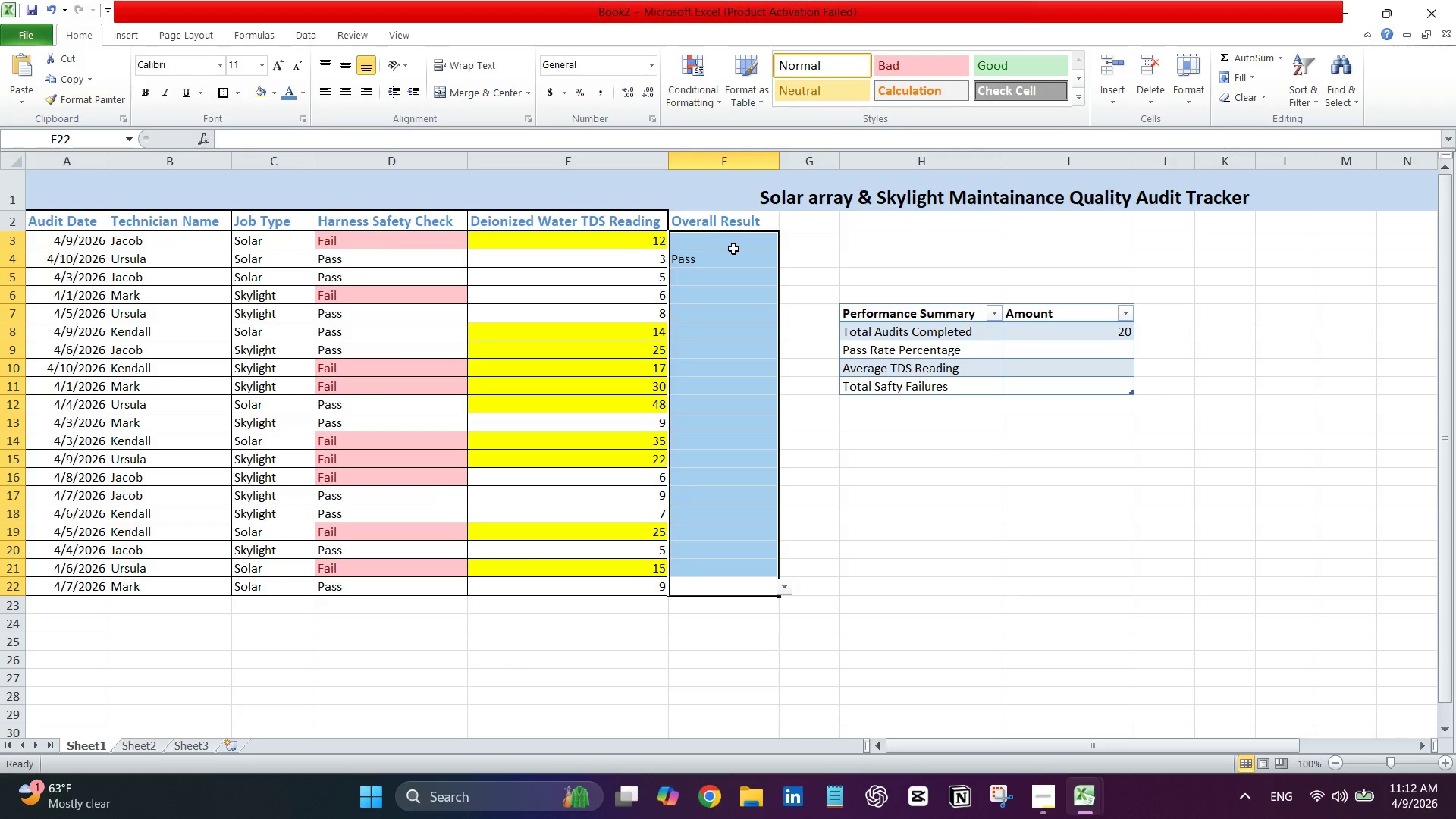 
left_click([735, 250])
 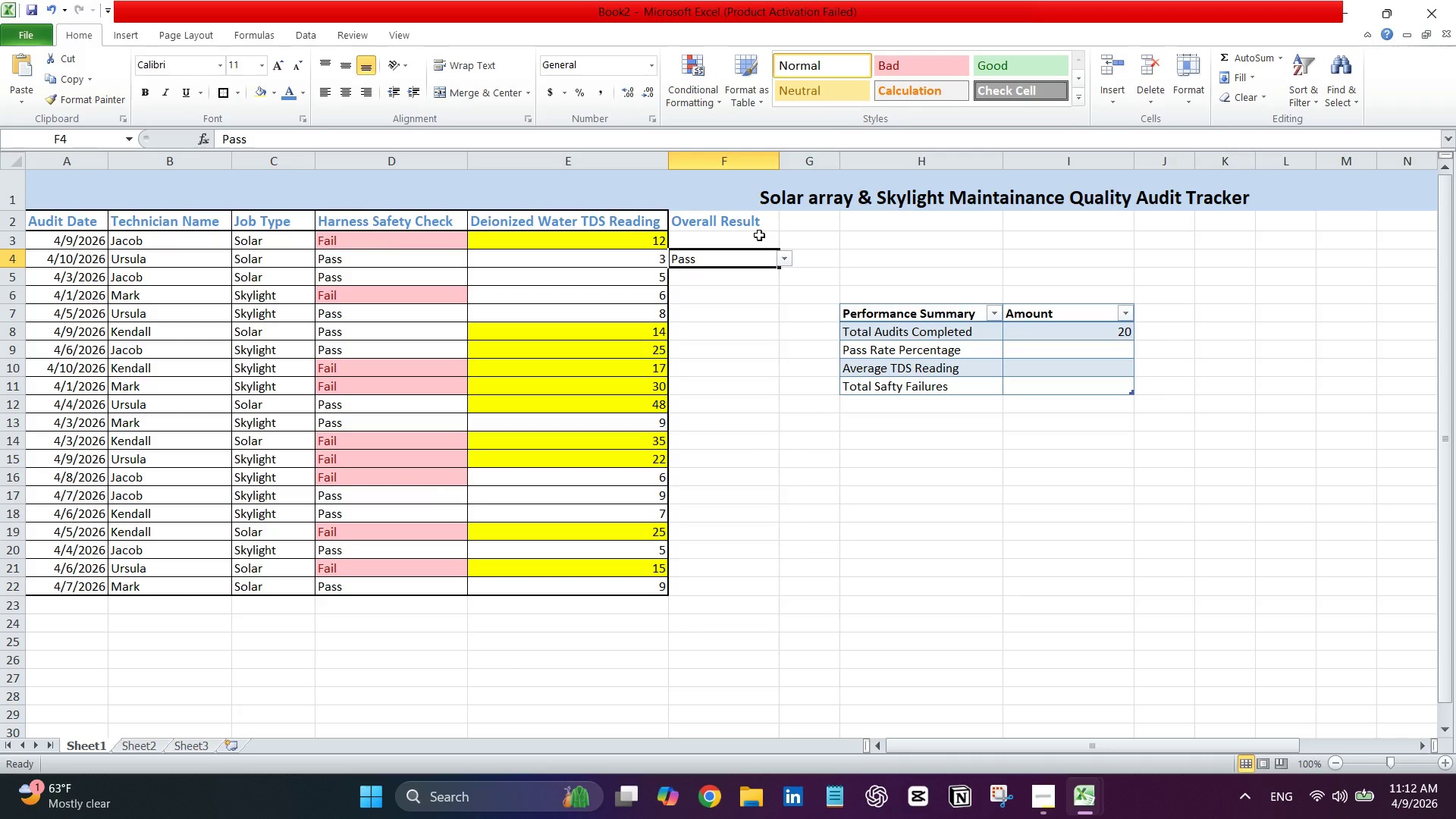 
left_click([759, 241])
 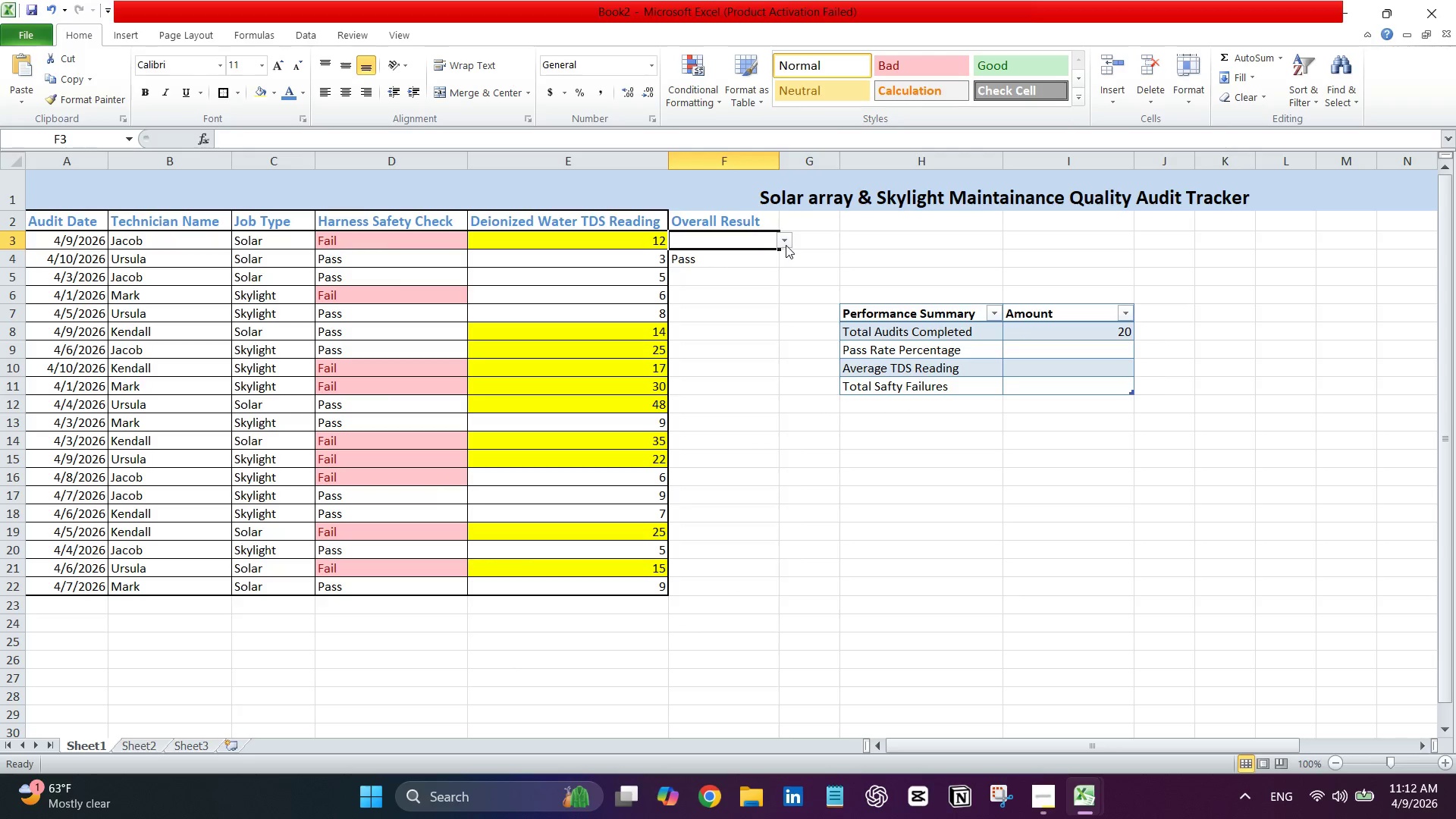 
left_click([787, 245])
 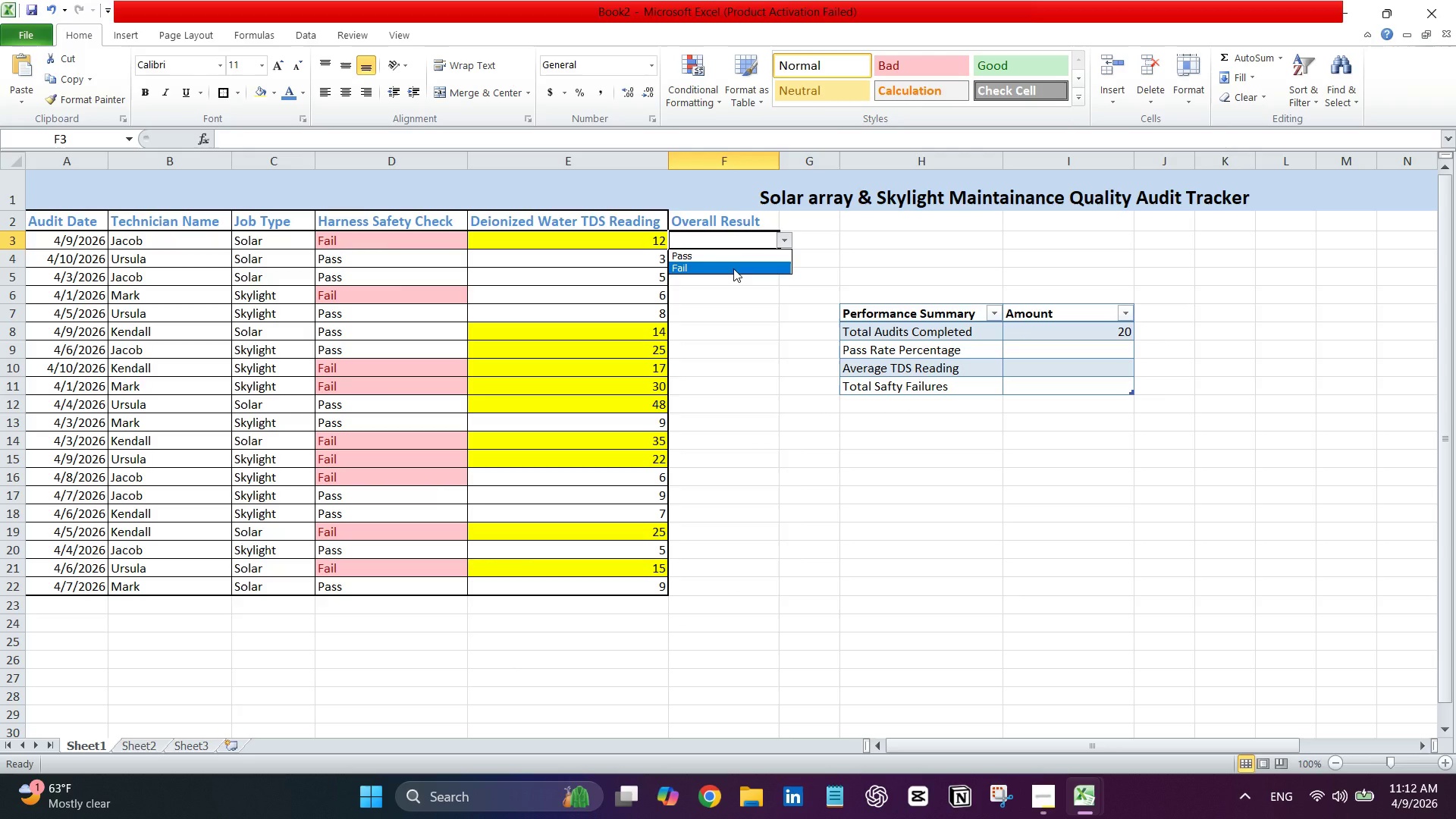 
left_click([733, 268])
 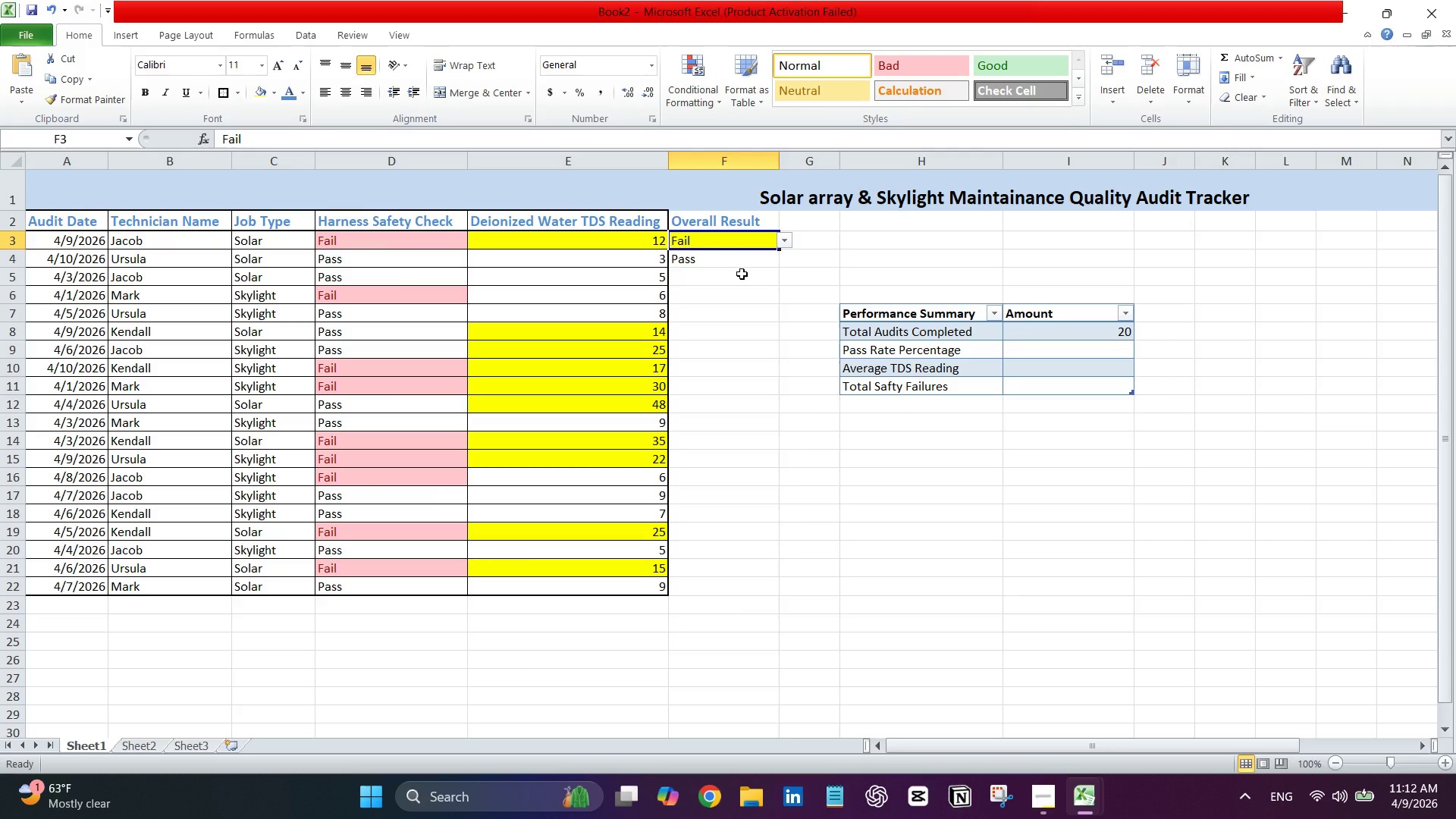 
left_click([742, 274])
 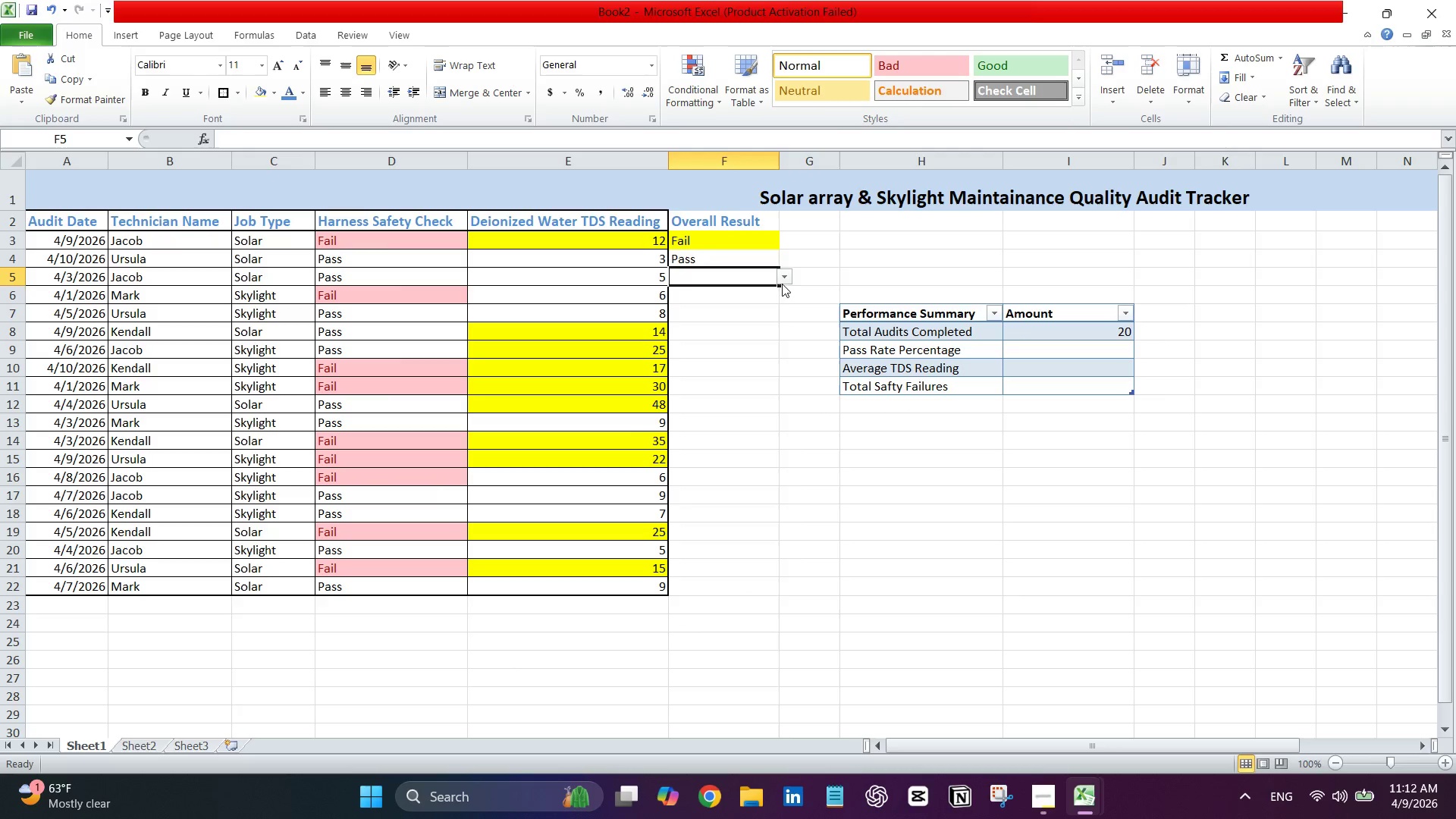 
left_click([777, 280])
 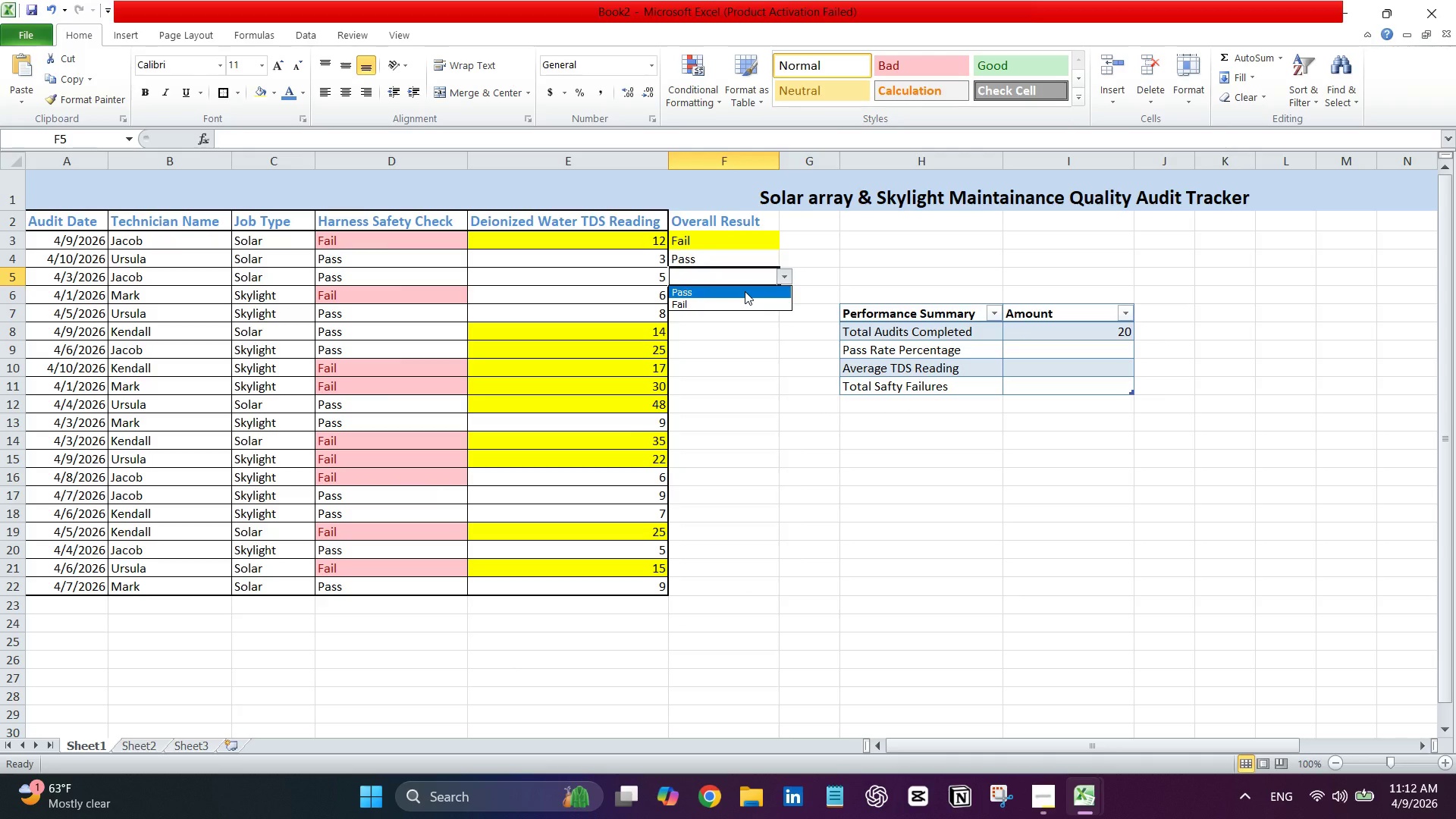 
left_click([745, 291])
 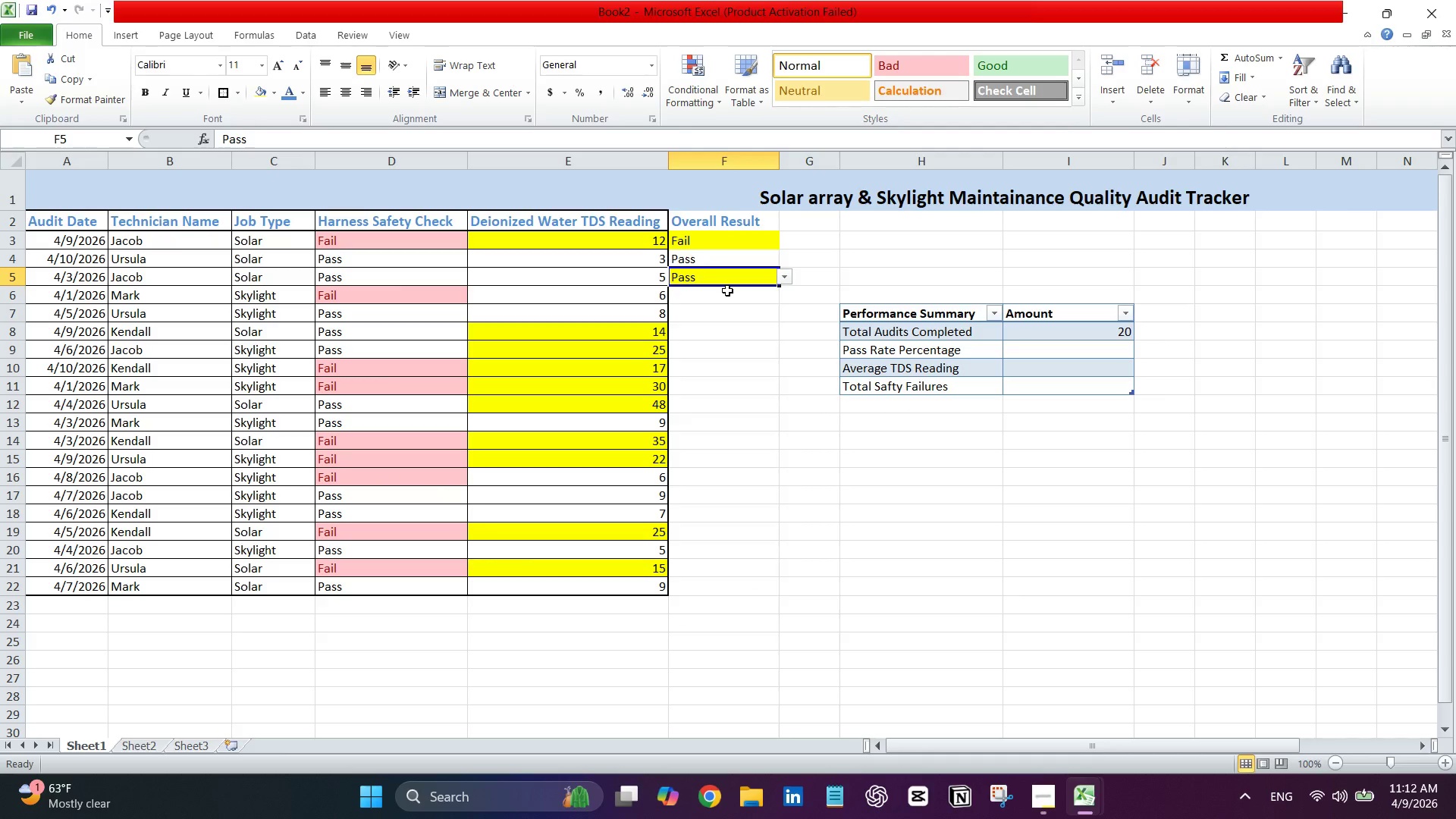 
left_click([727, 290])
 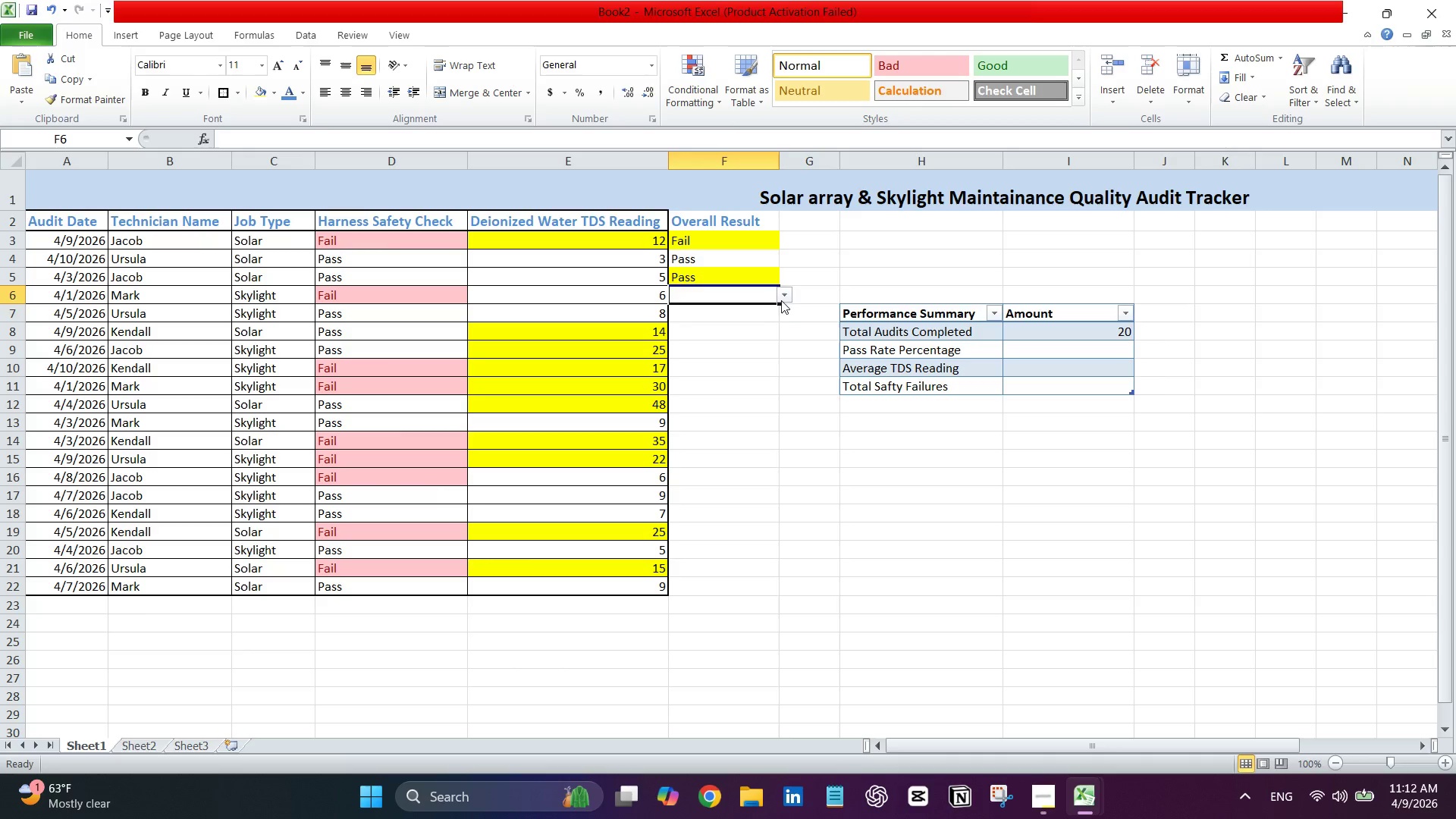 
left_click([784, 297])
 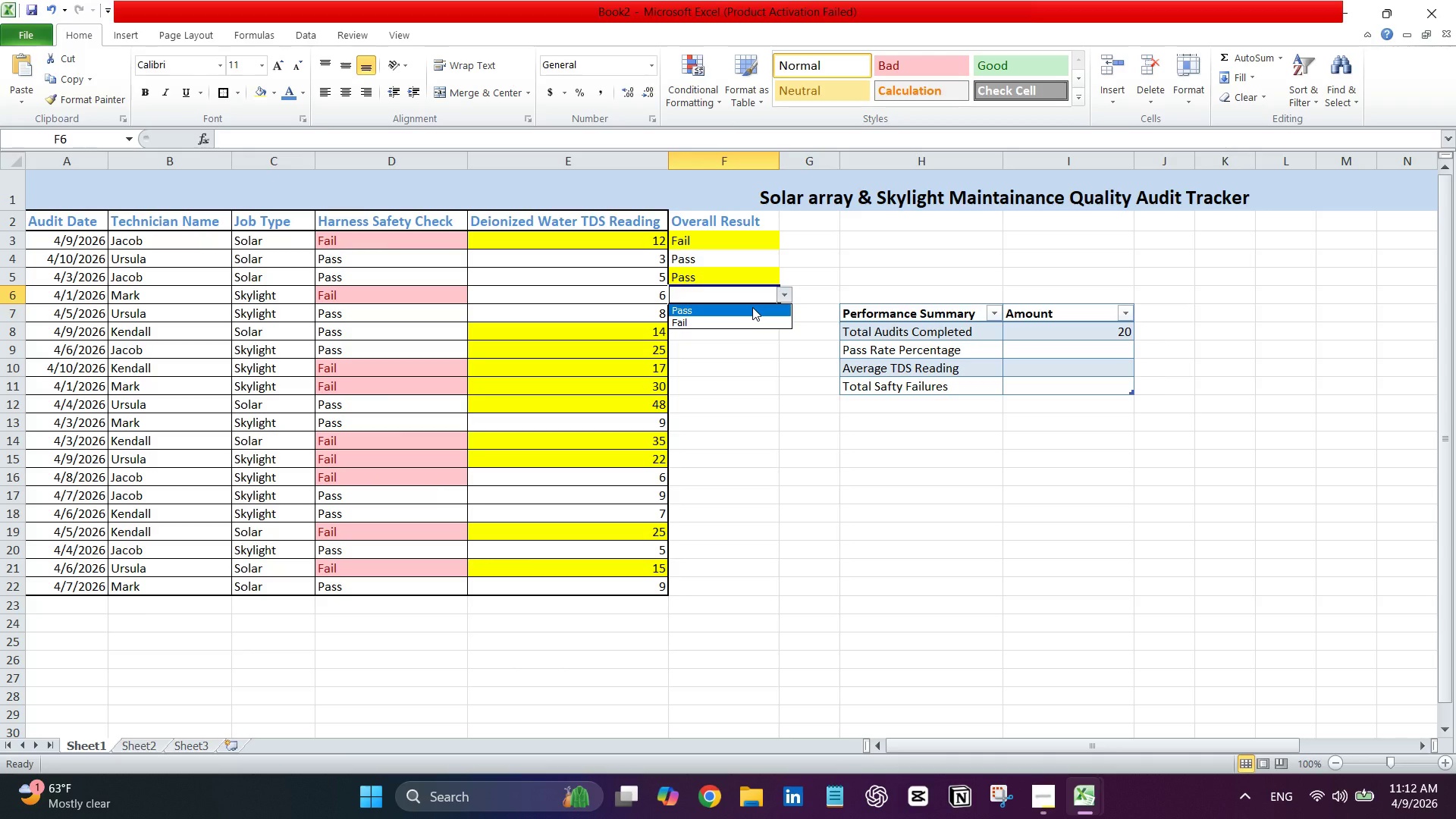 
left_click([752, 307])
 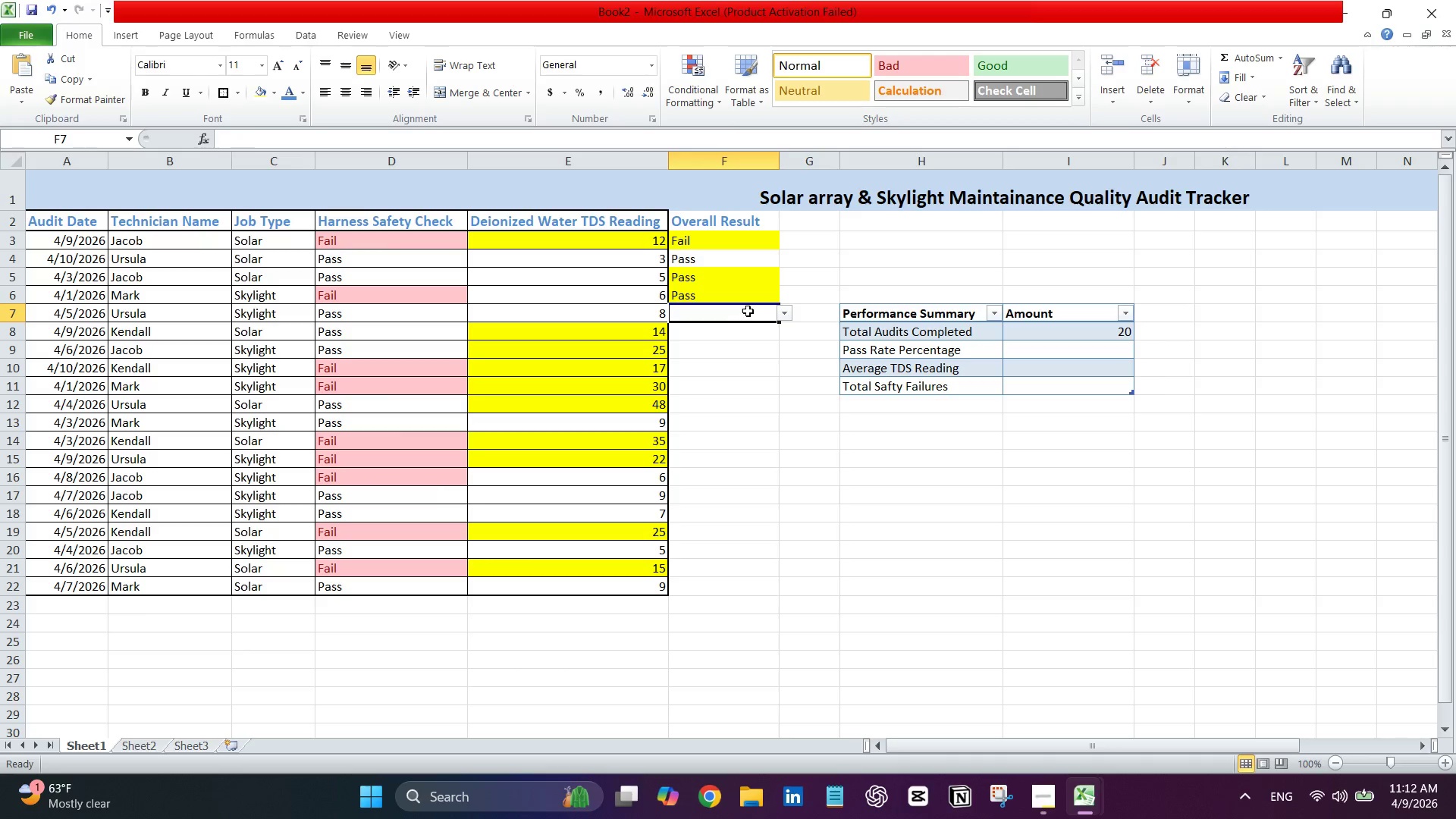 
left_click([780, 311])
 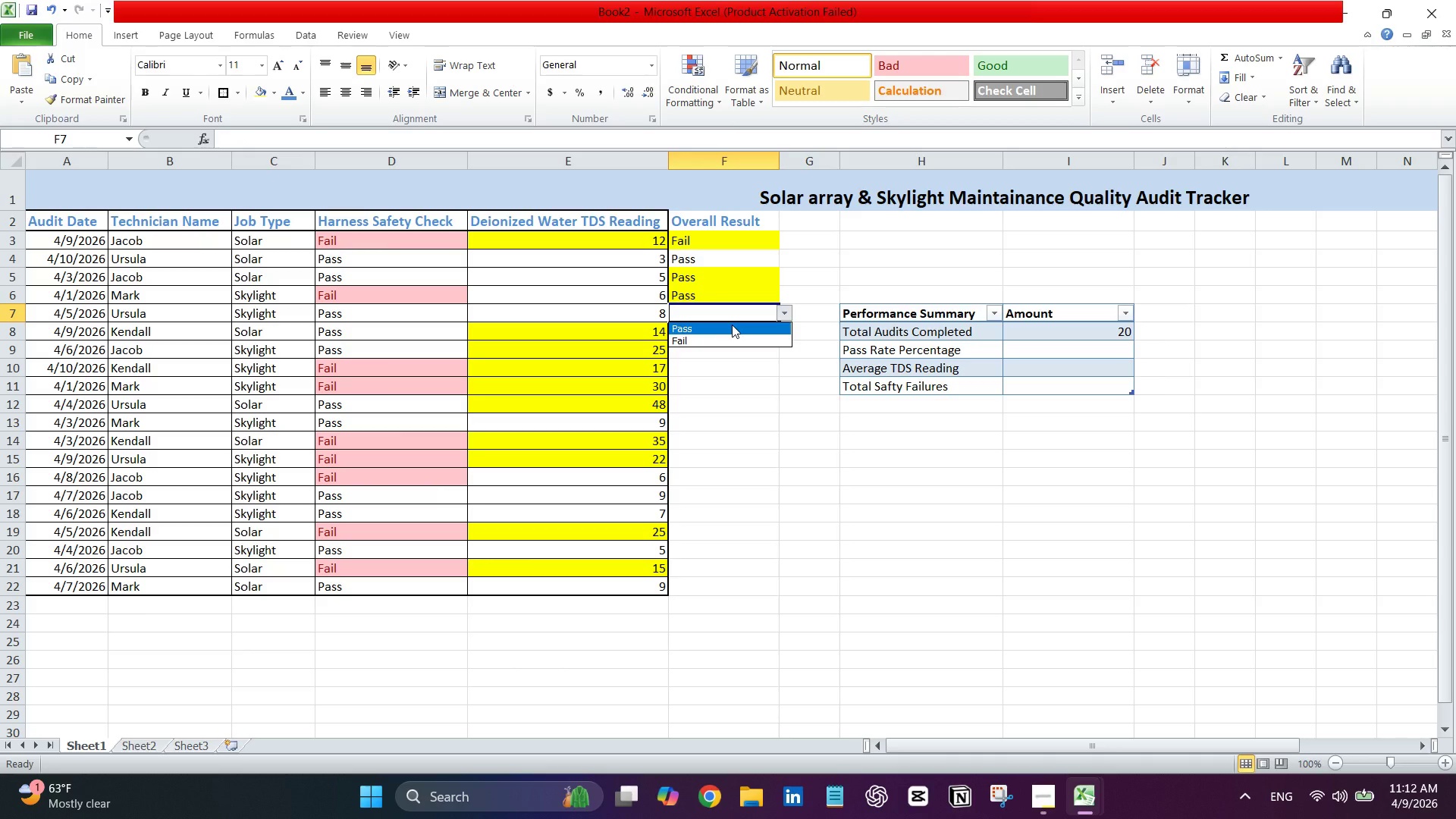 
left_click([732, 325])
 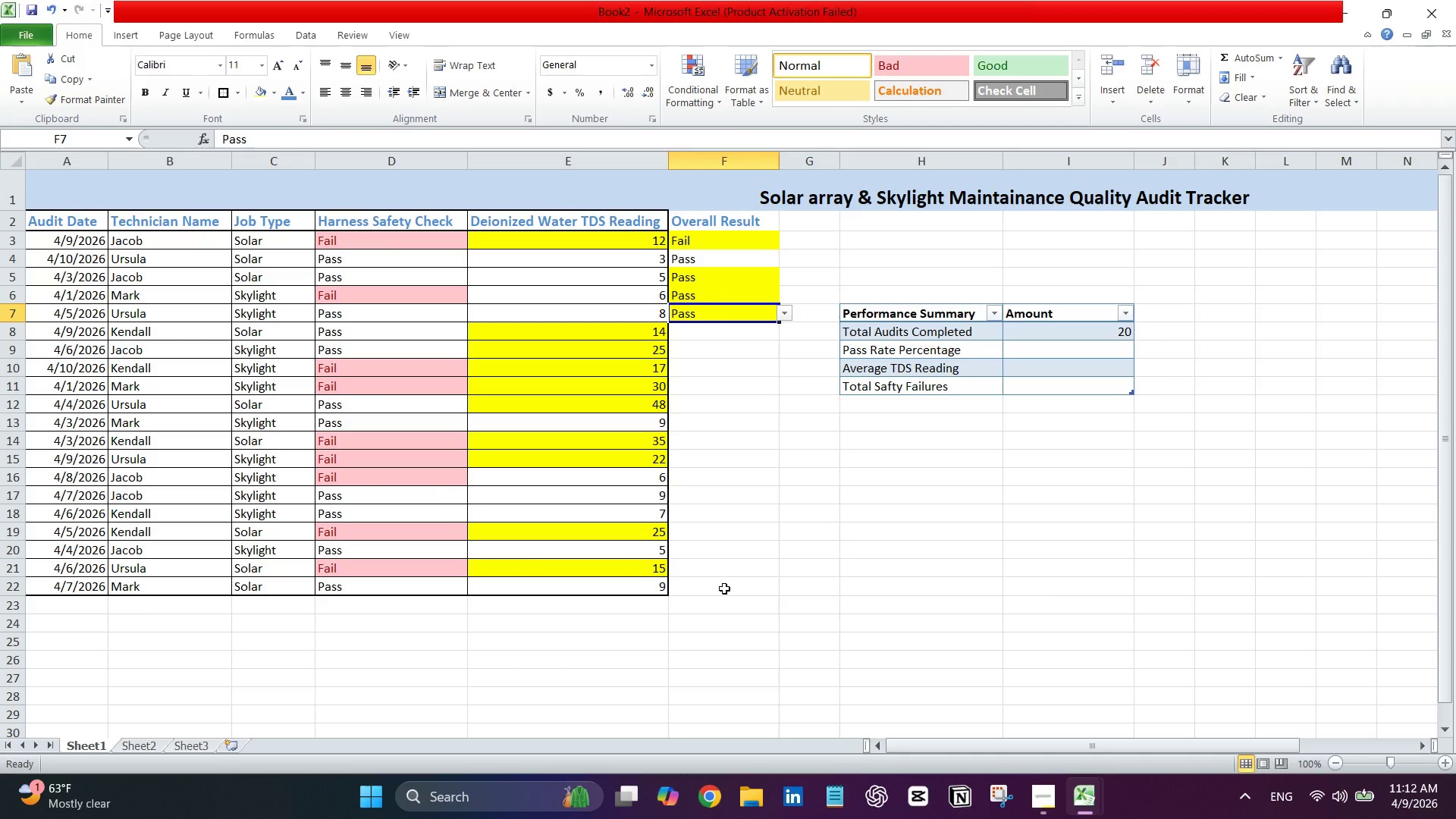 
left_click_drag(start_coordinate=[725, 587], to_coordinate=[724, 225])
 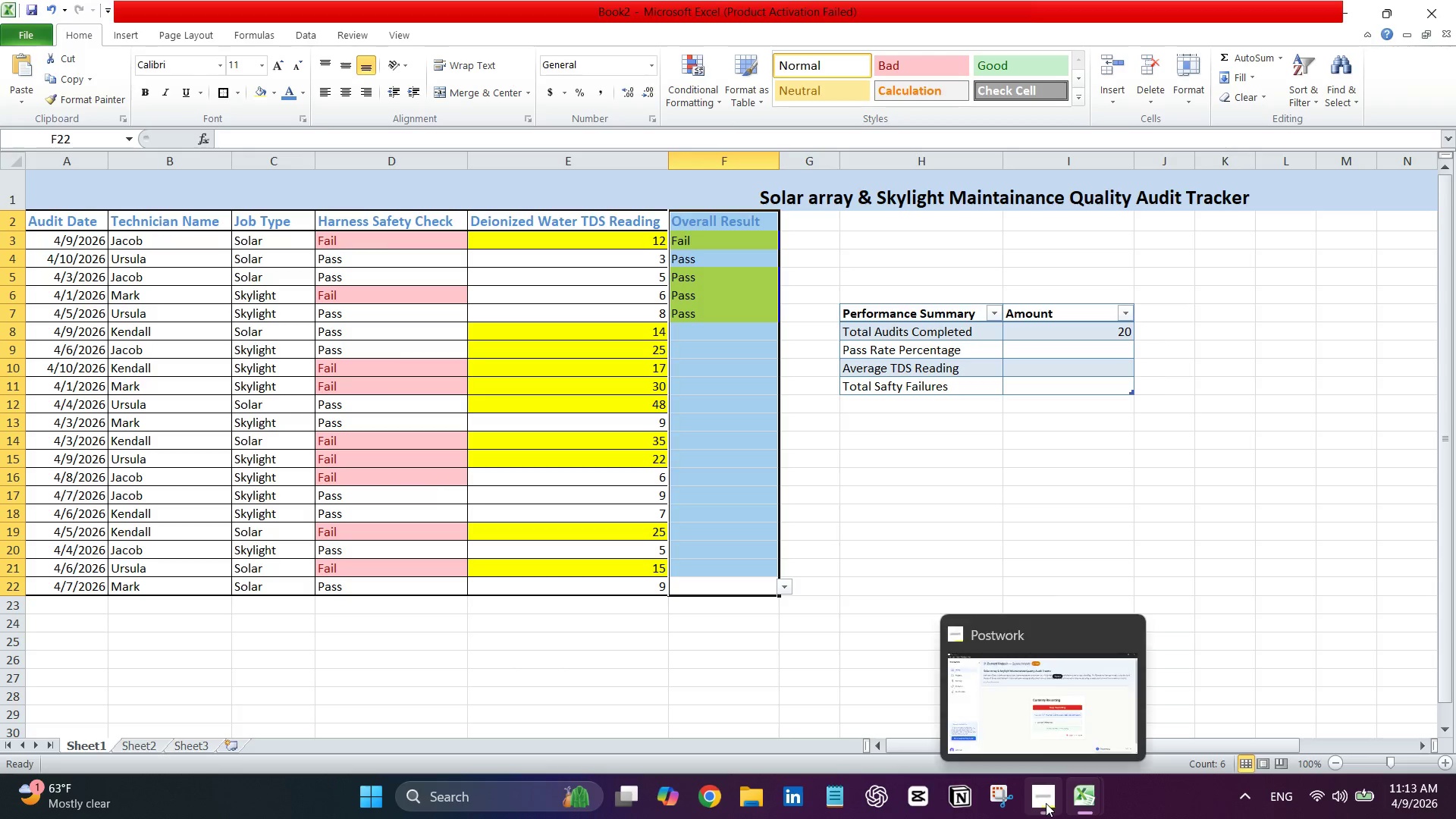 
left_click([1045, 805])